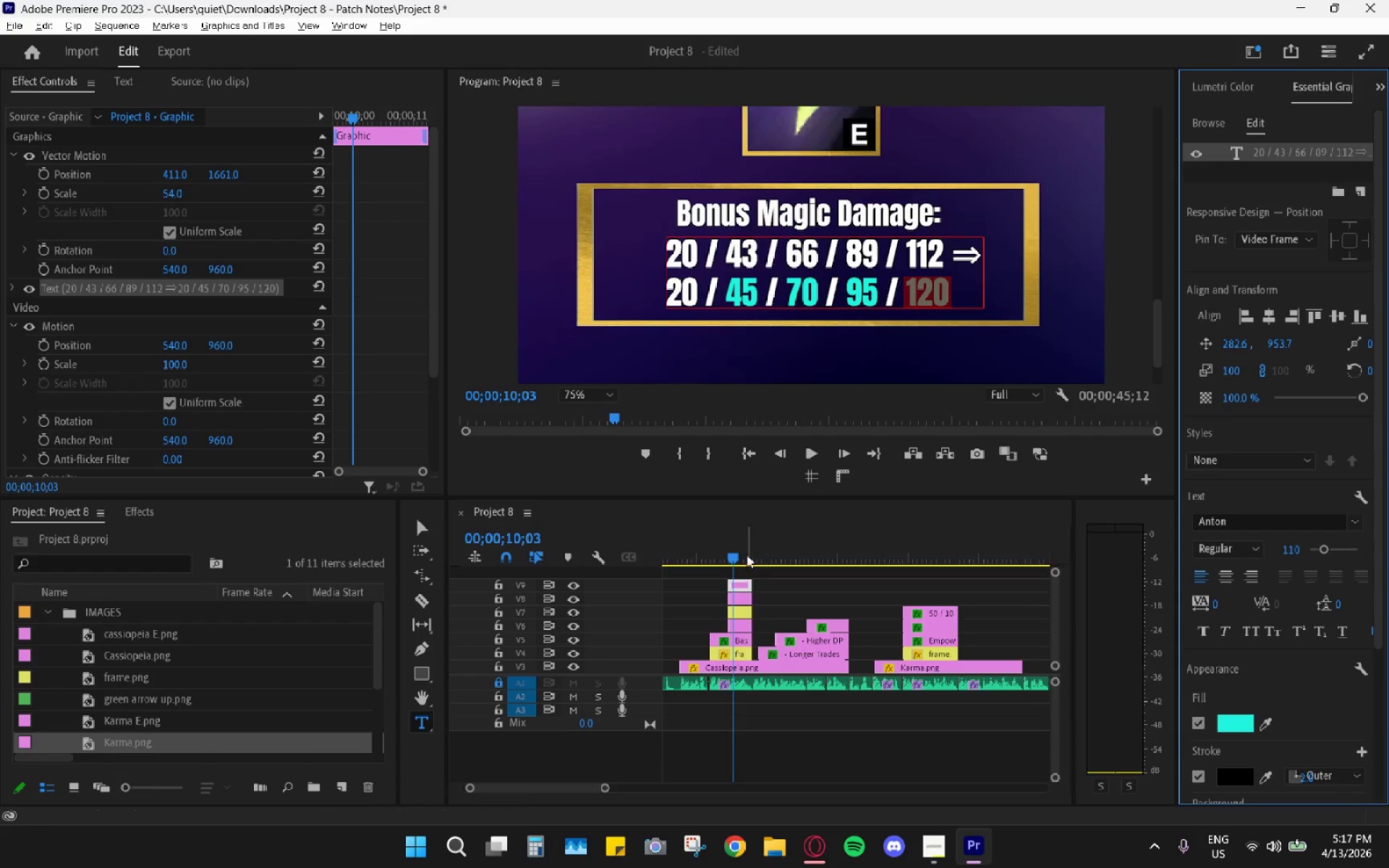 
left_click_drag(start_coordinate=[710, 529], to_coordinate=[703, 542])
 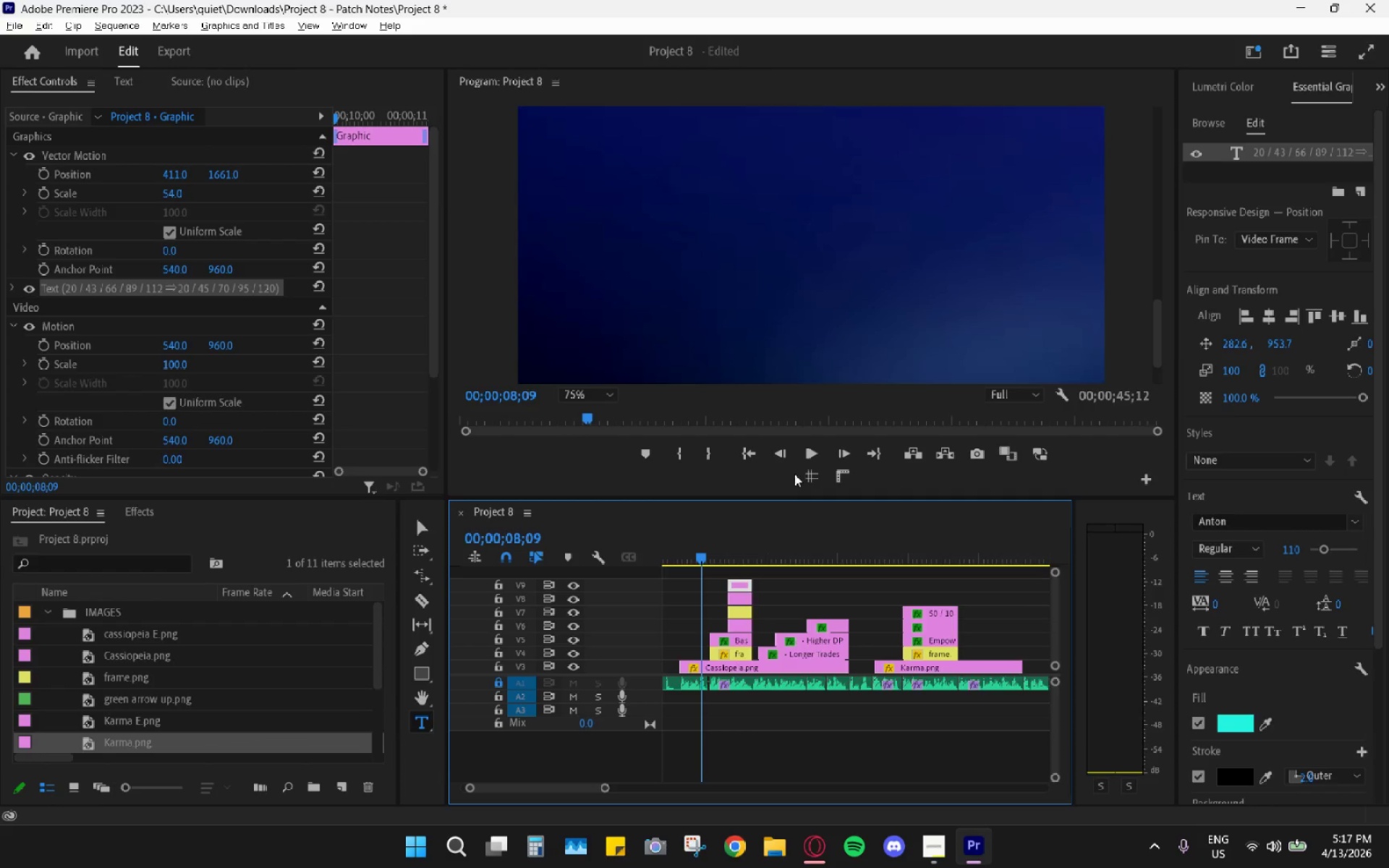 
key(Space)
 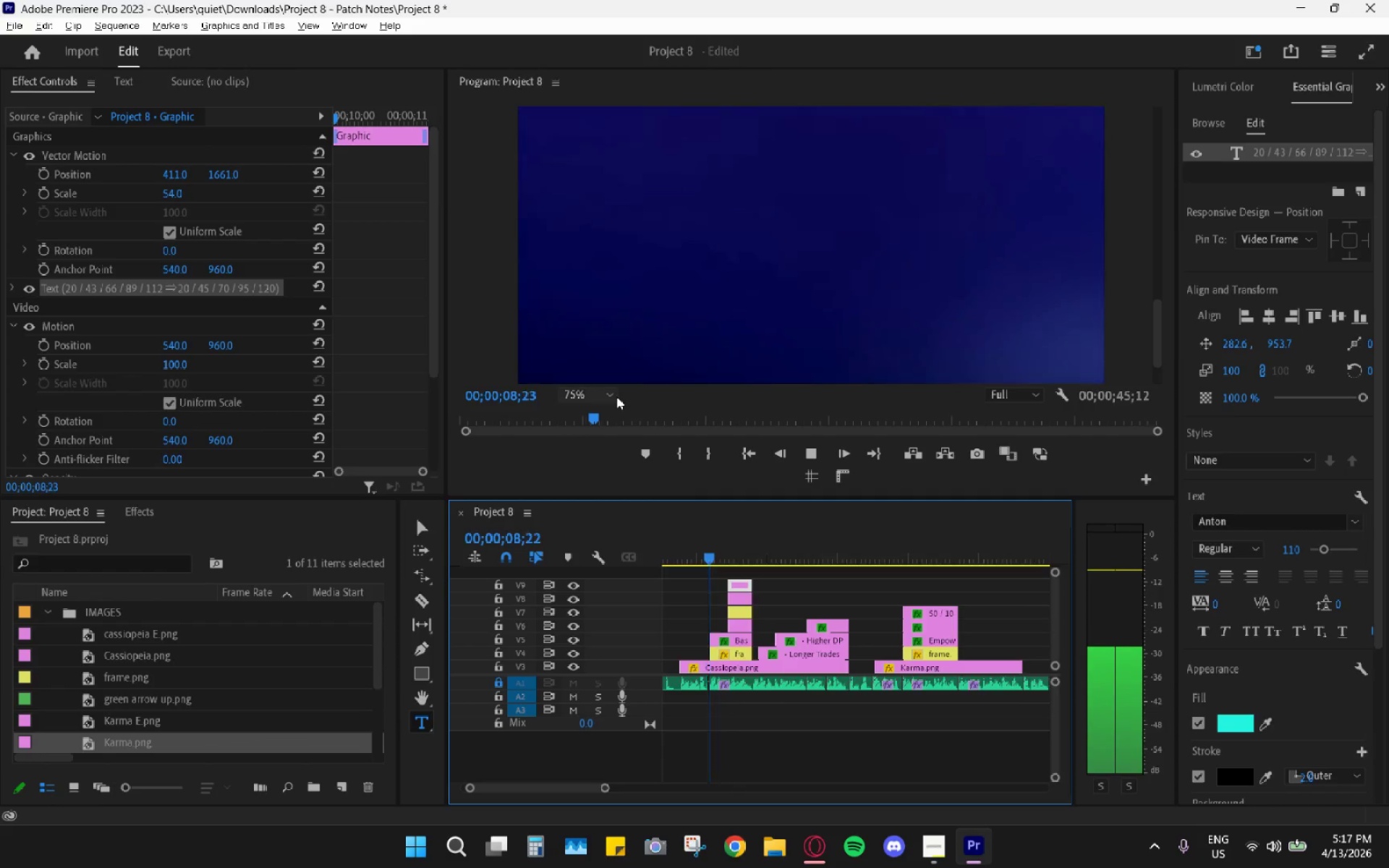 
key(Space)
 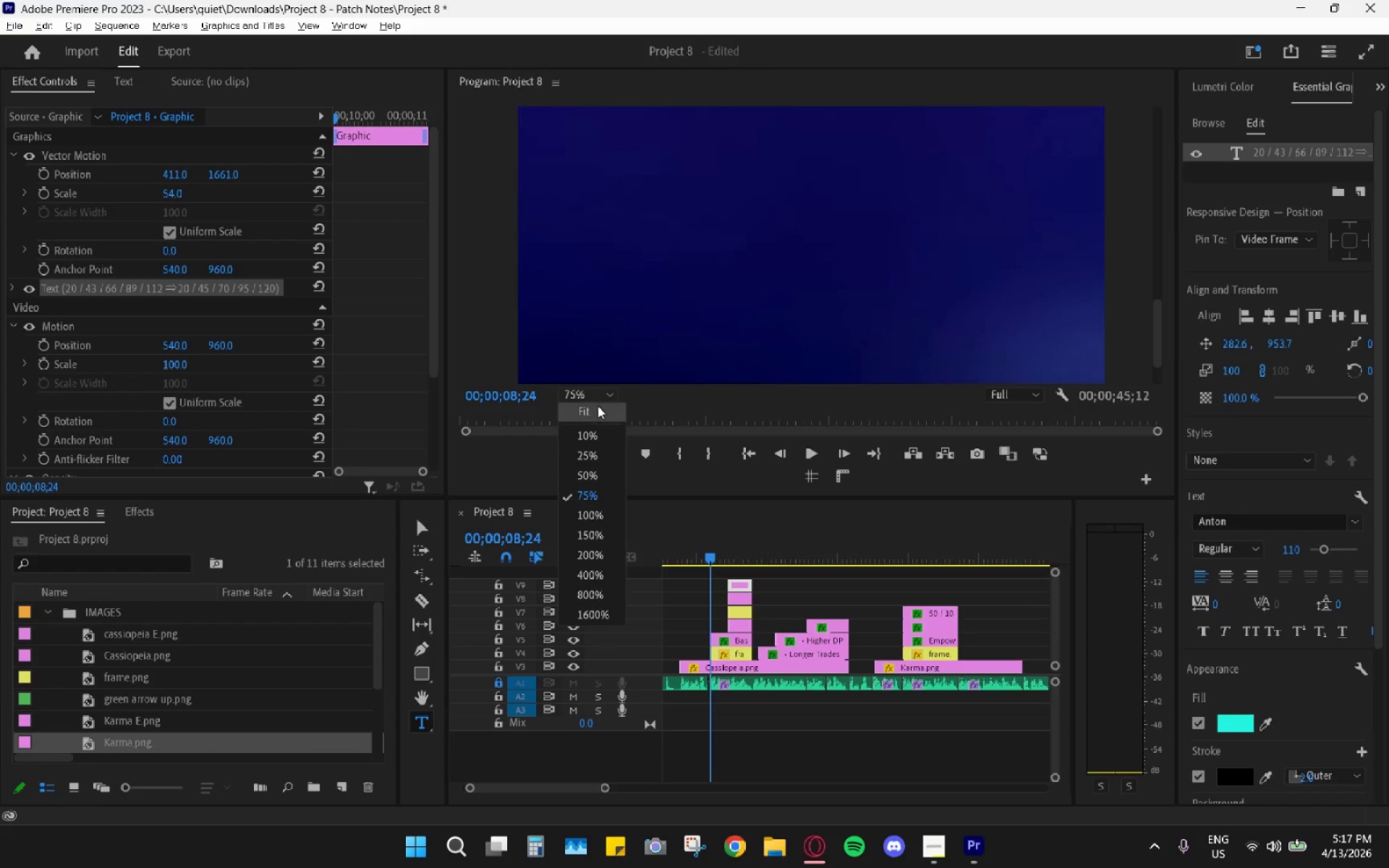 
double_click([598, 407])
 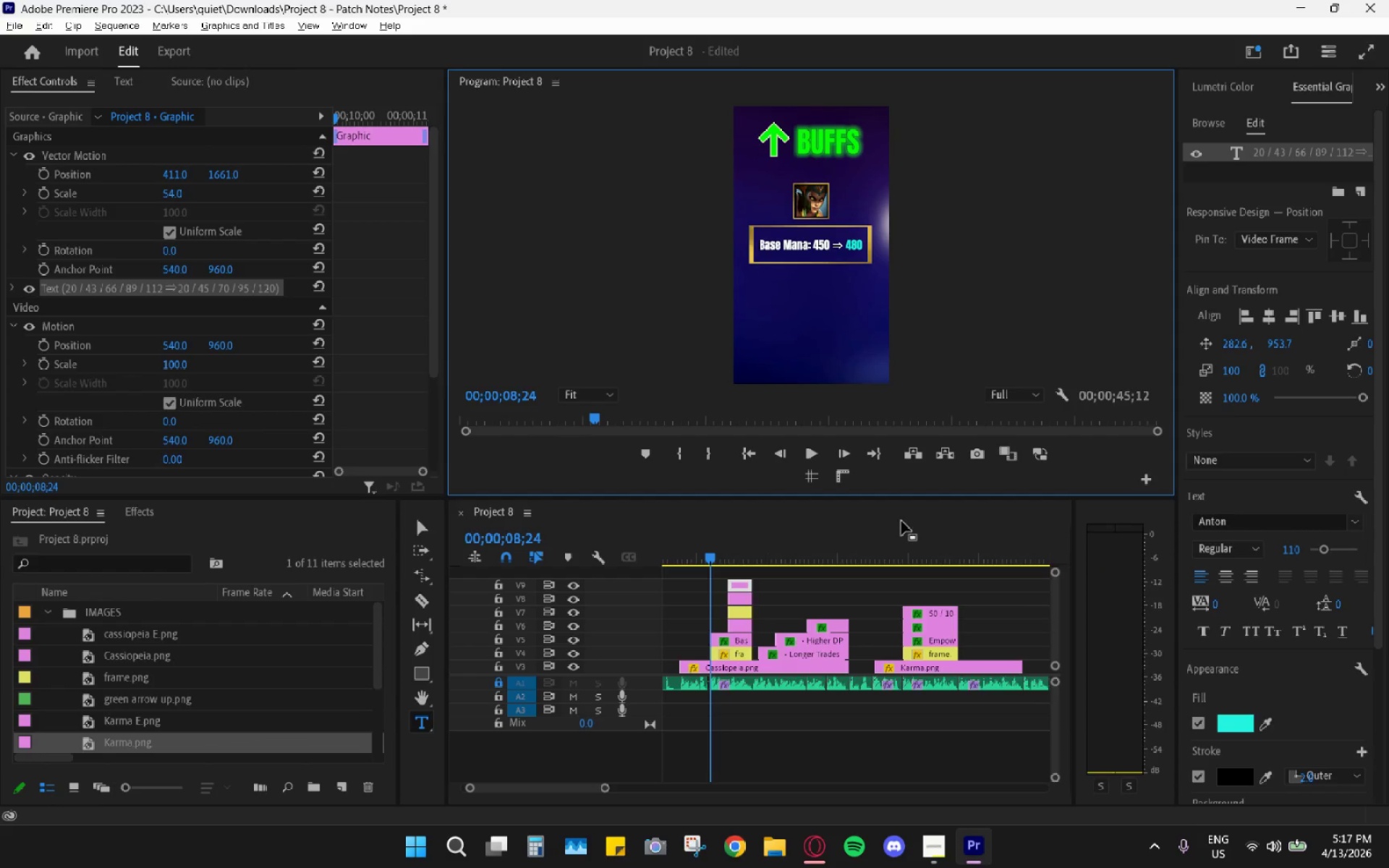 
key(Space)
 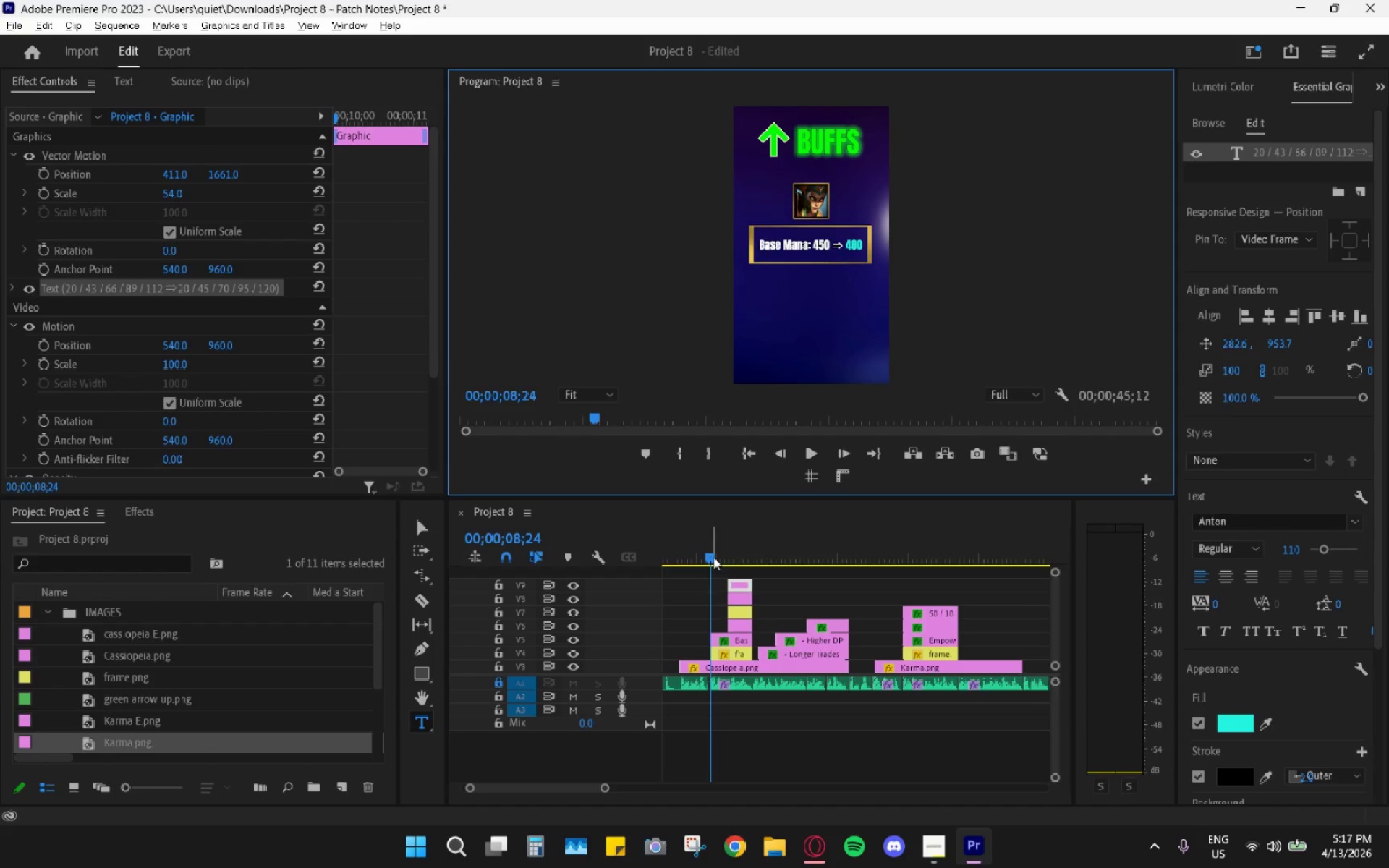 
key(Space)
 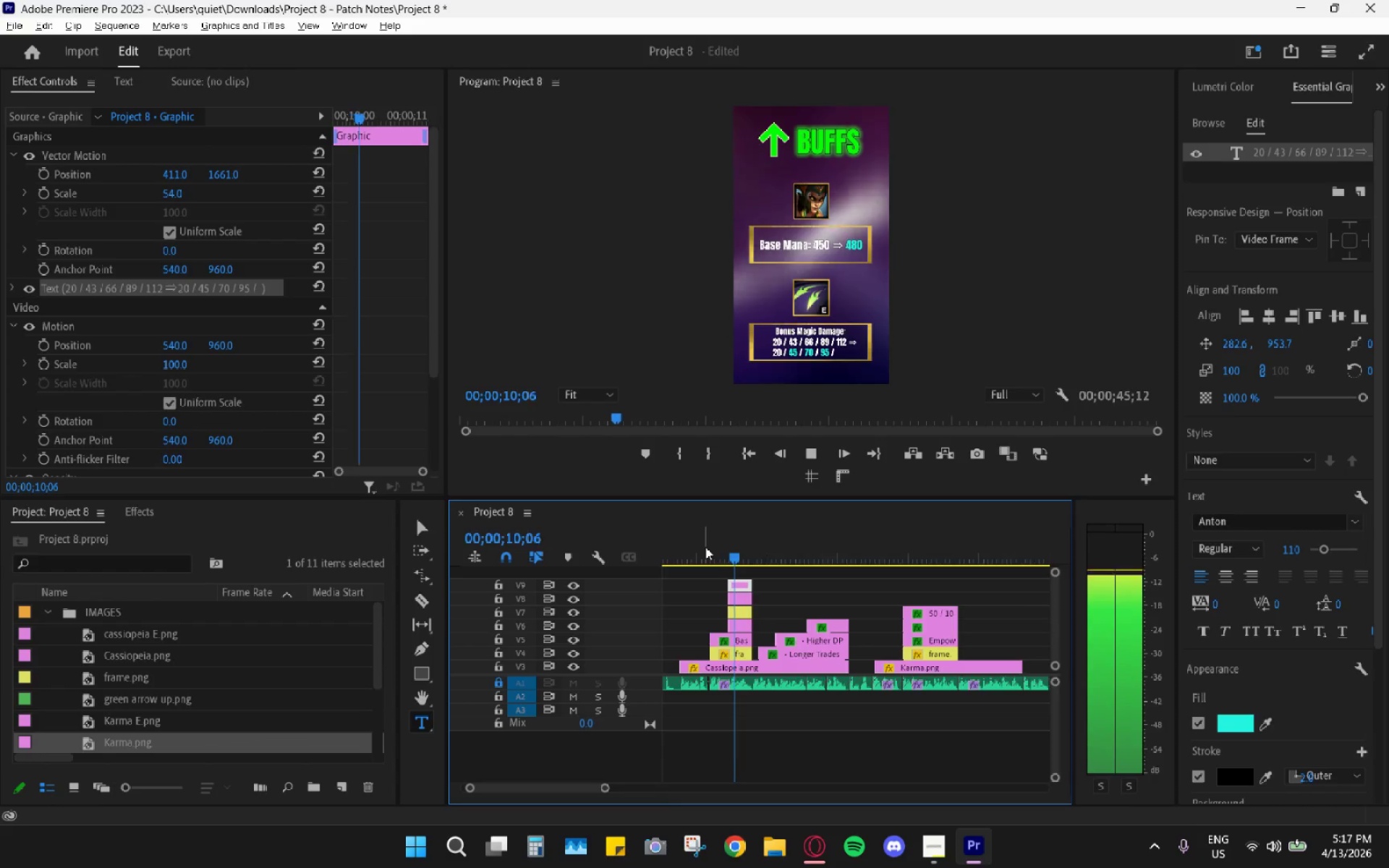 
key(Space)
 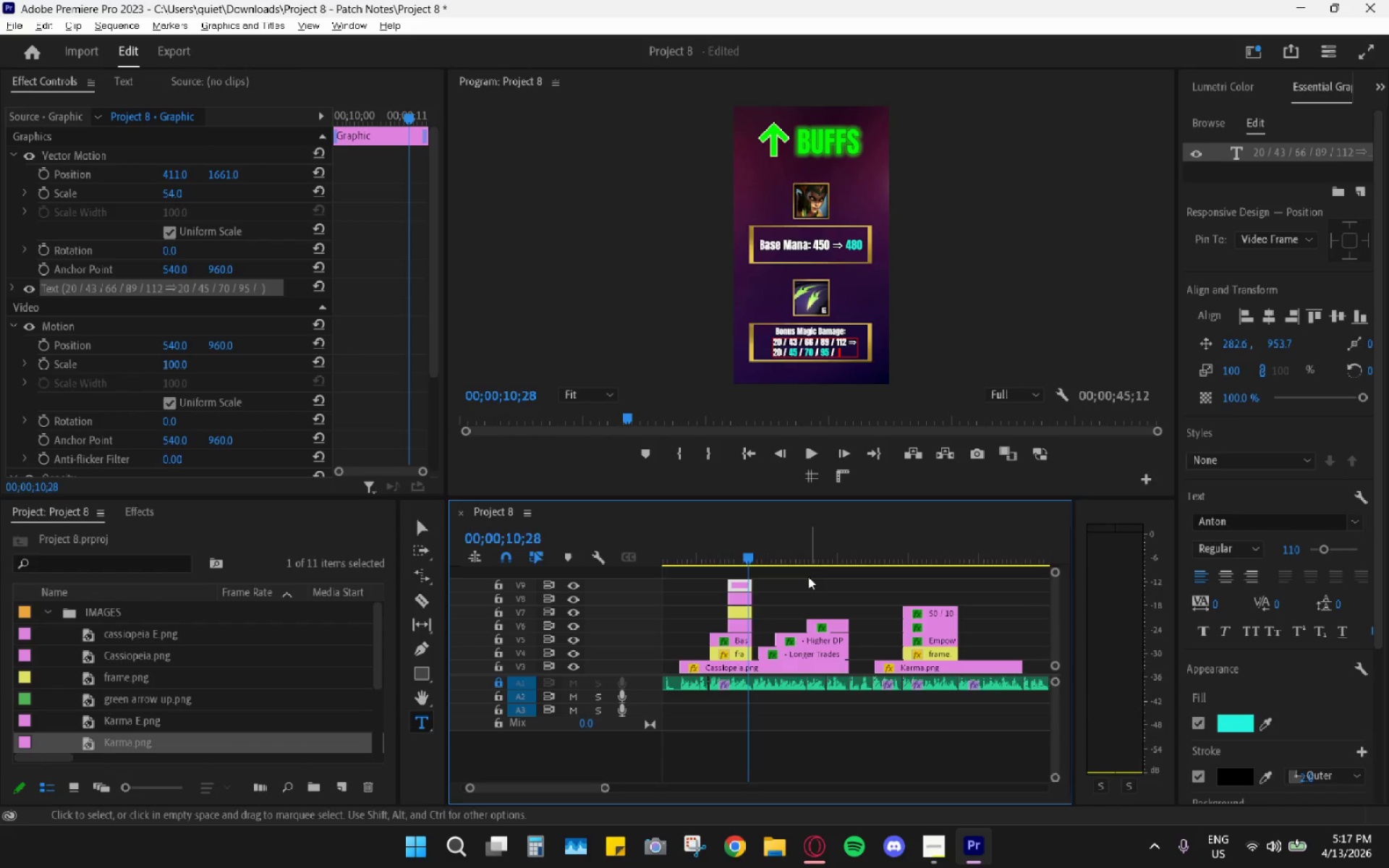 
left_click_drag(start_coordinate=[721, 535], to_coordinate=[686, 536])
 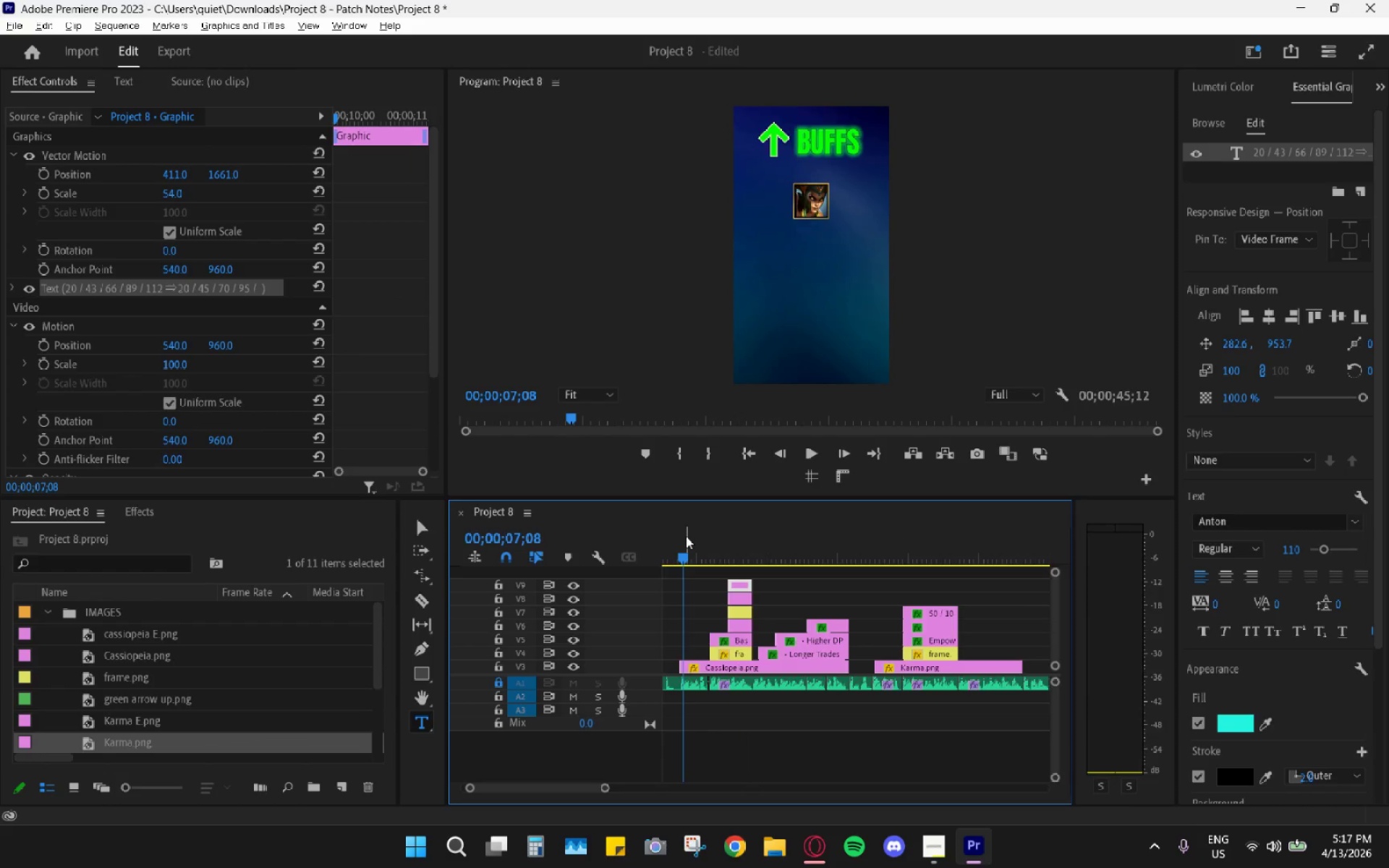 
key(Space)
 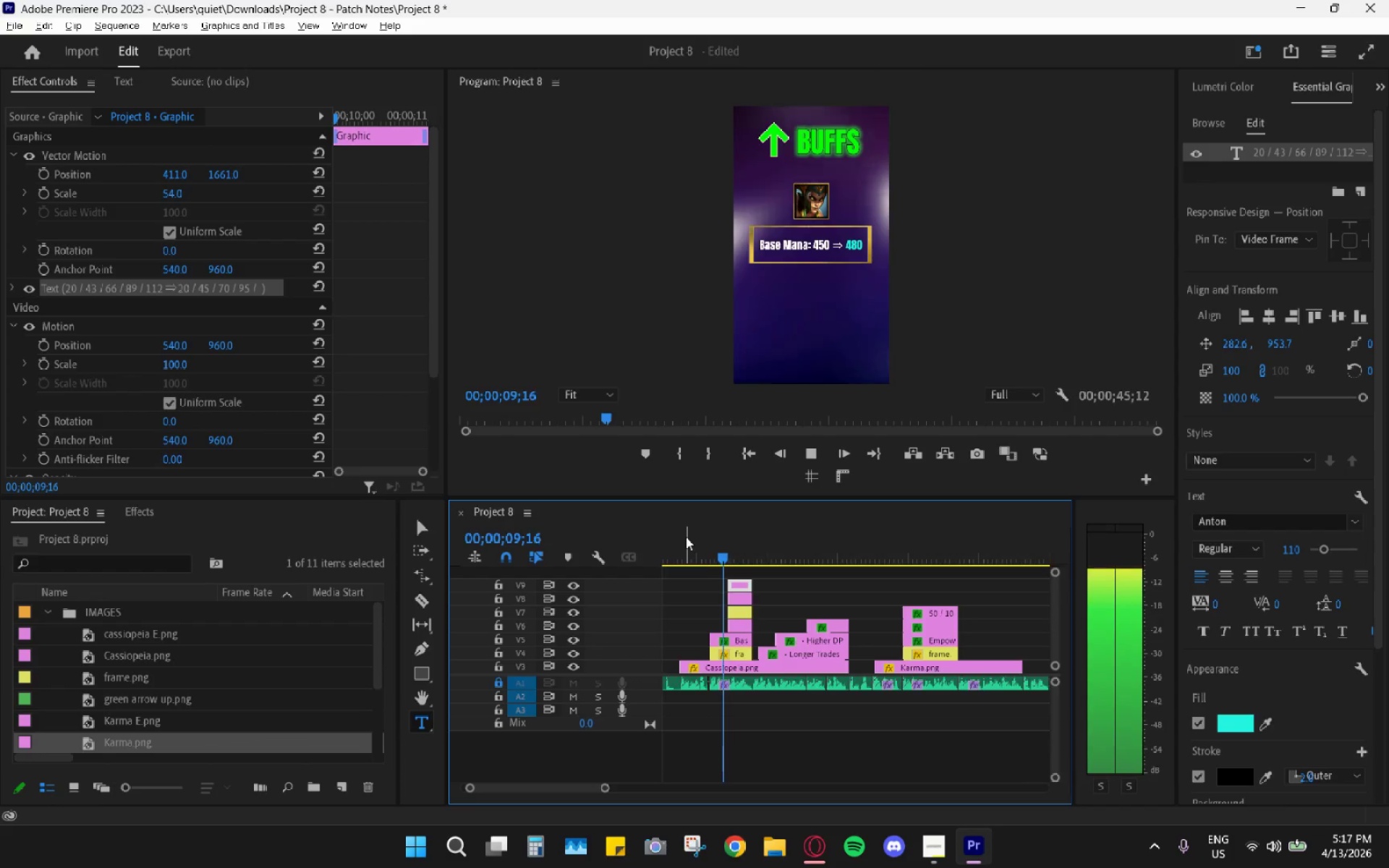 
key(Space)
 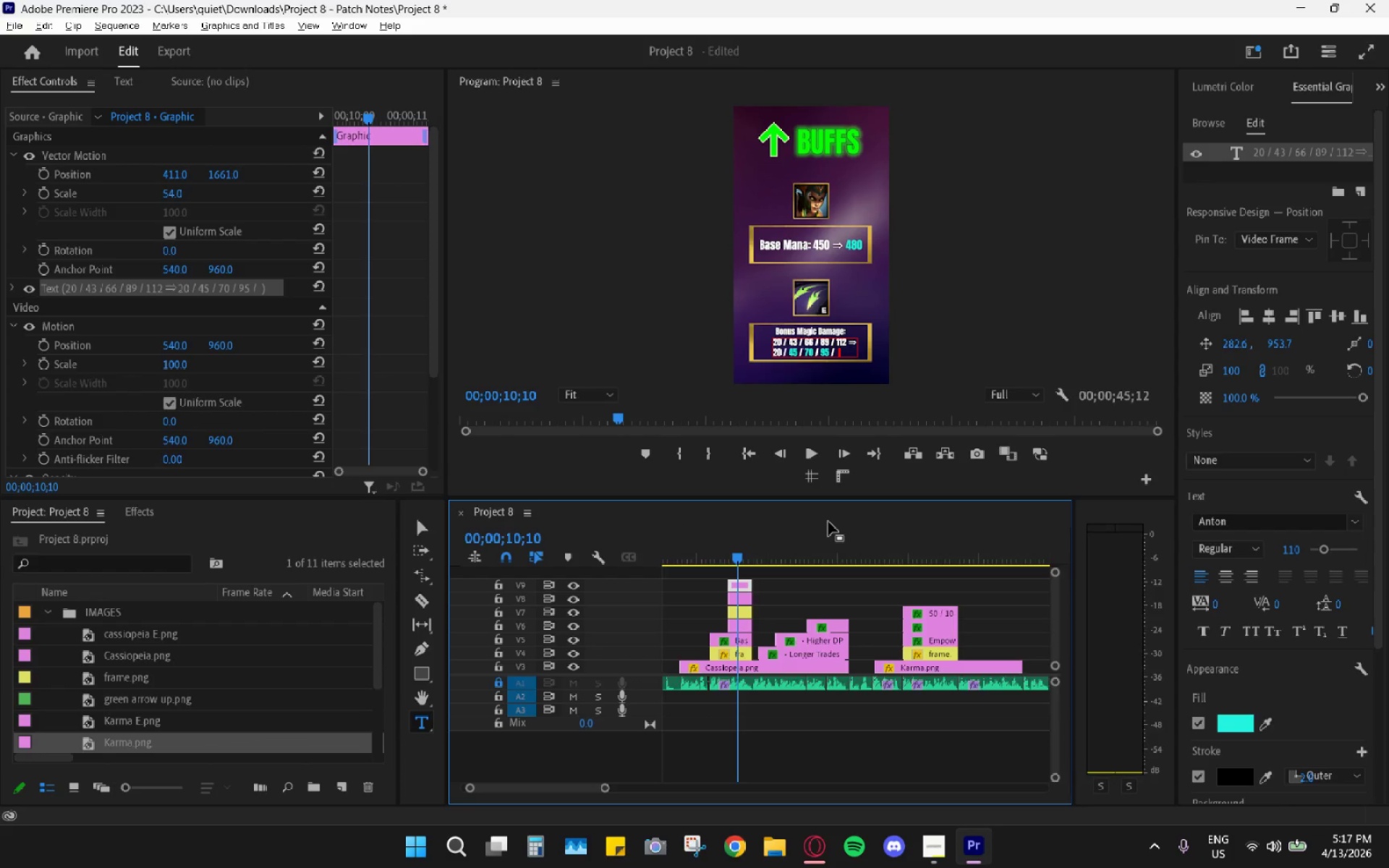 
left_click([817, 584])
 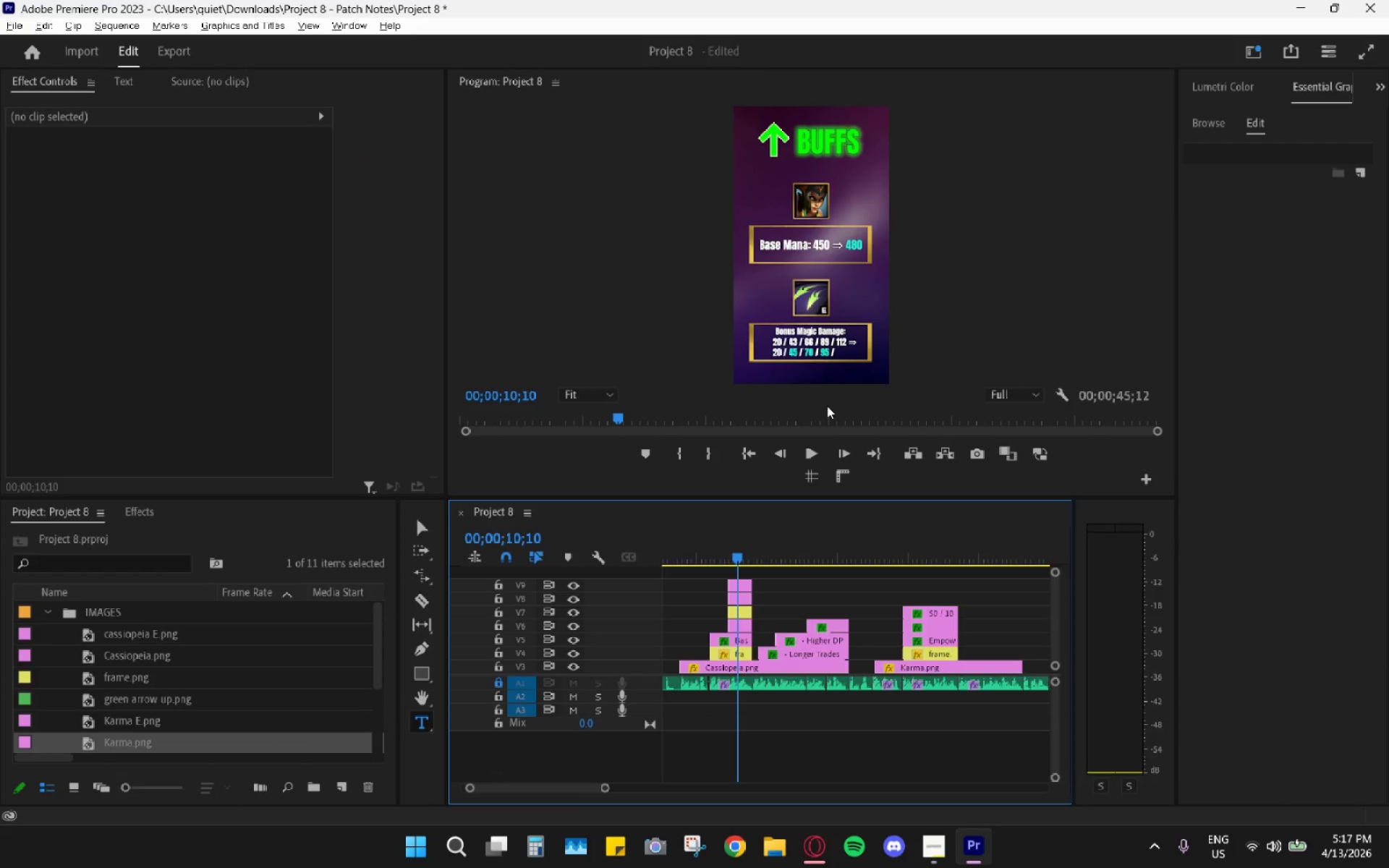 
wait(6.97)
 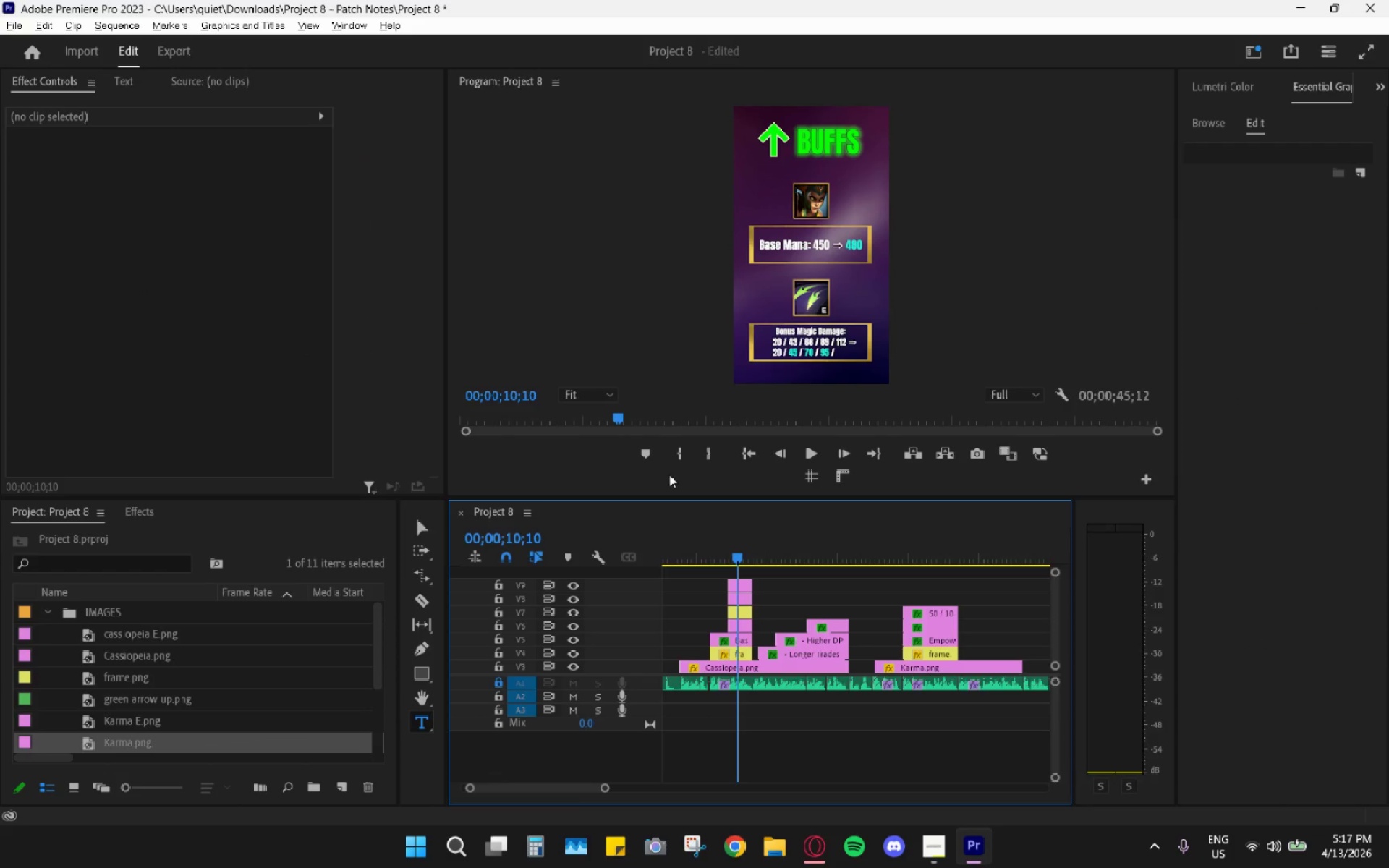 
key(Space)
 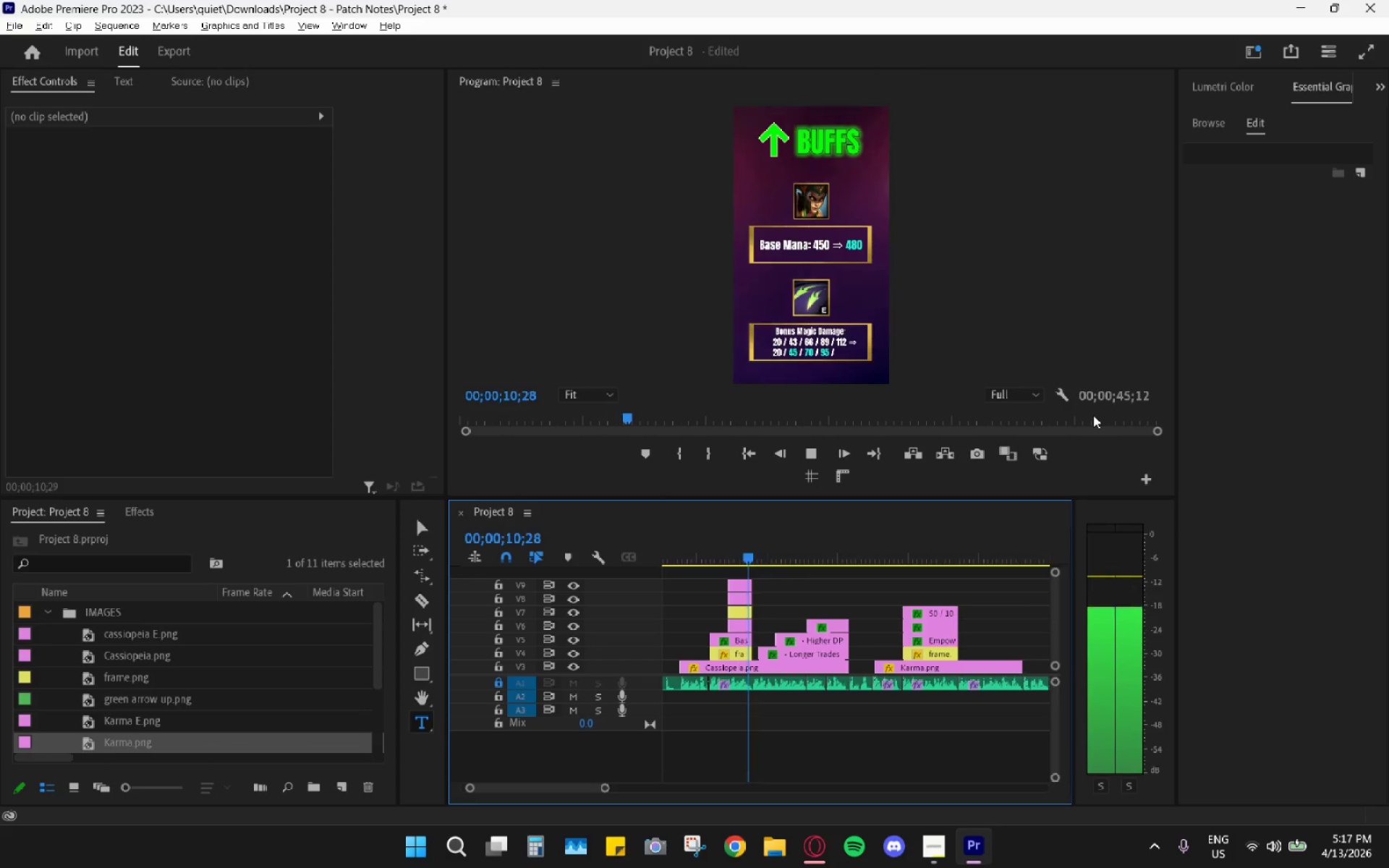 
key(Space)
 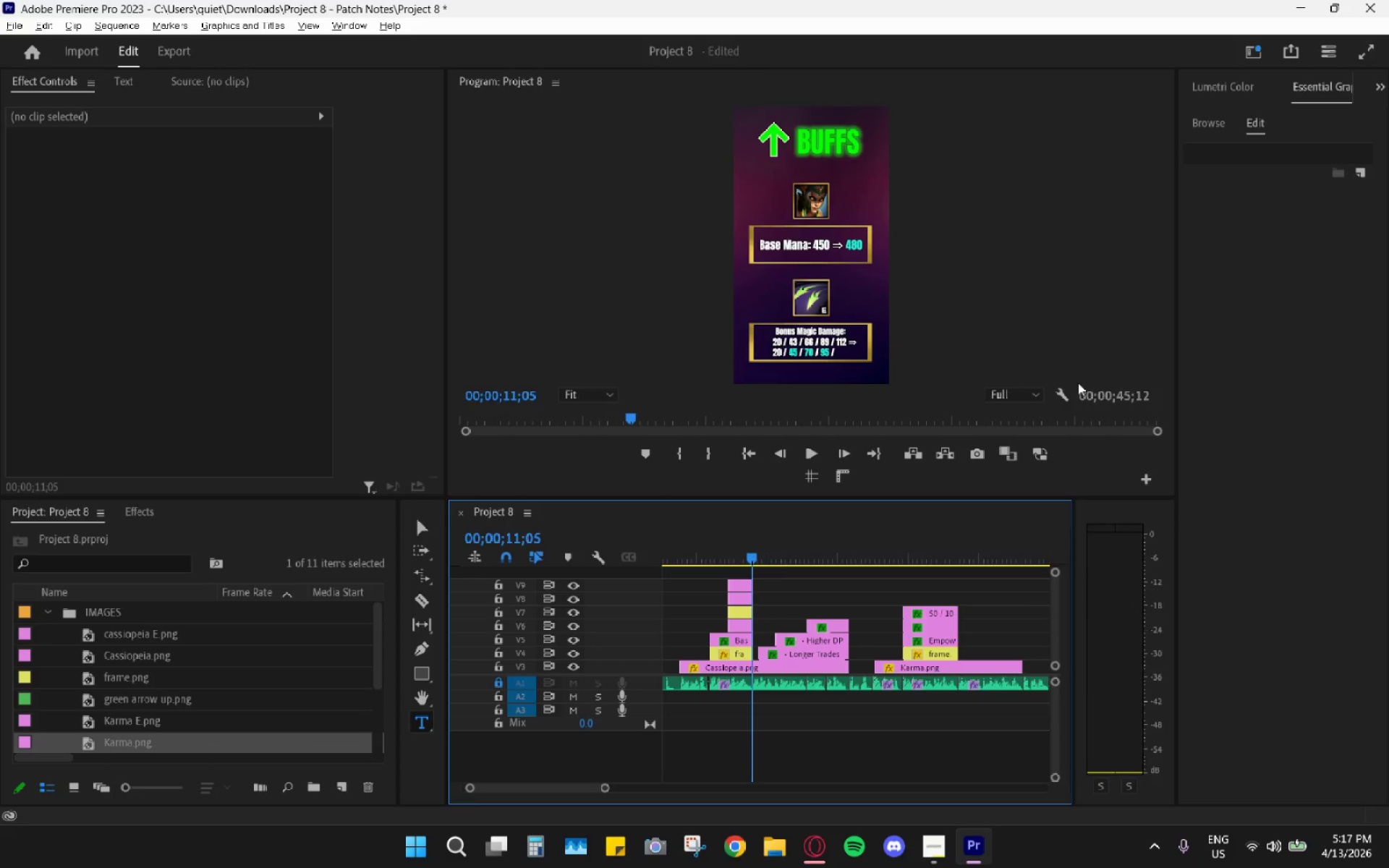 
key(Space)
 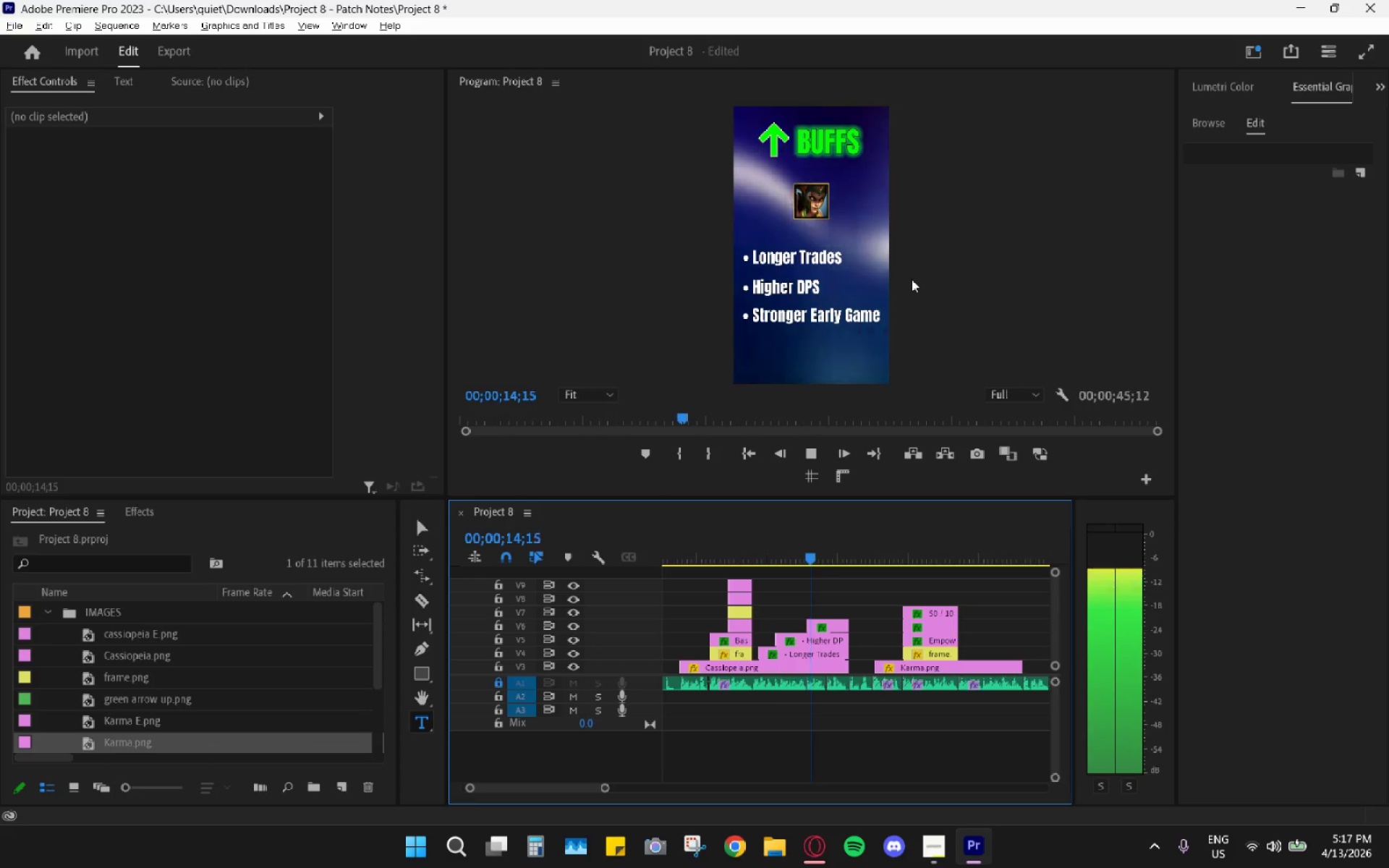 
key(Space)
 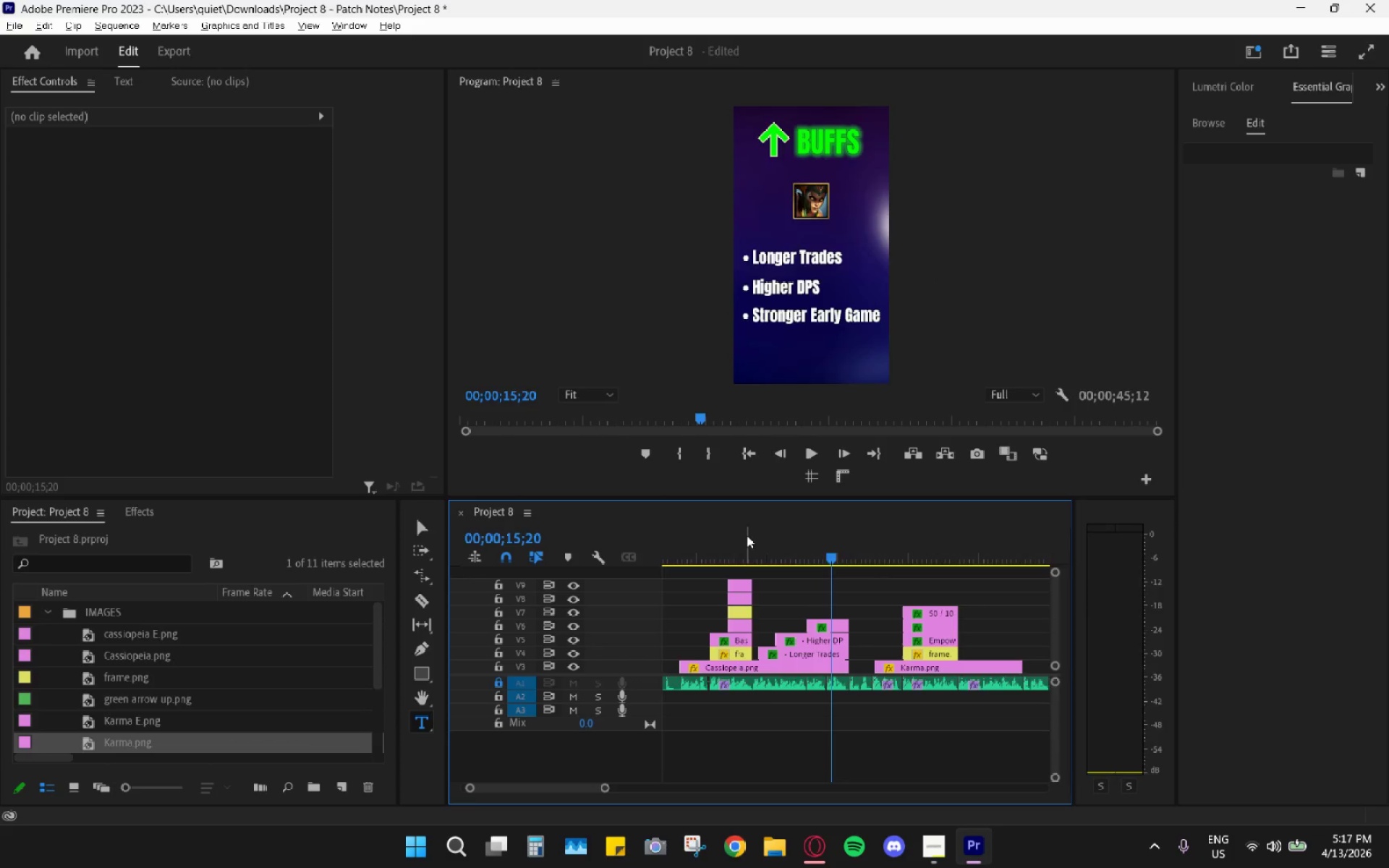 
left_click_drag(start_coordinate=[743, 536], to_coordinate=[723, 545])
 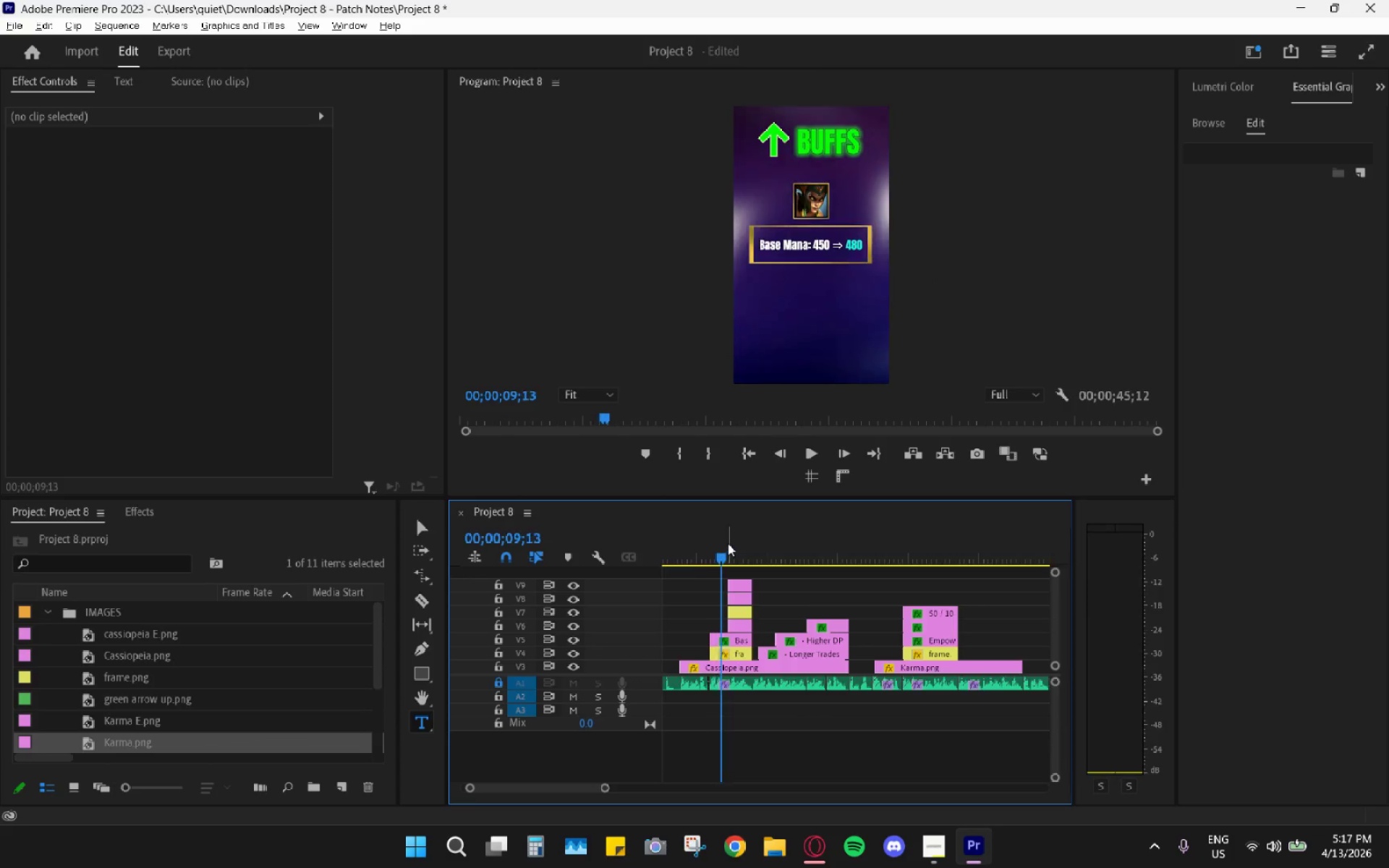 
key(Space)
 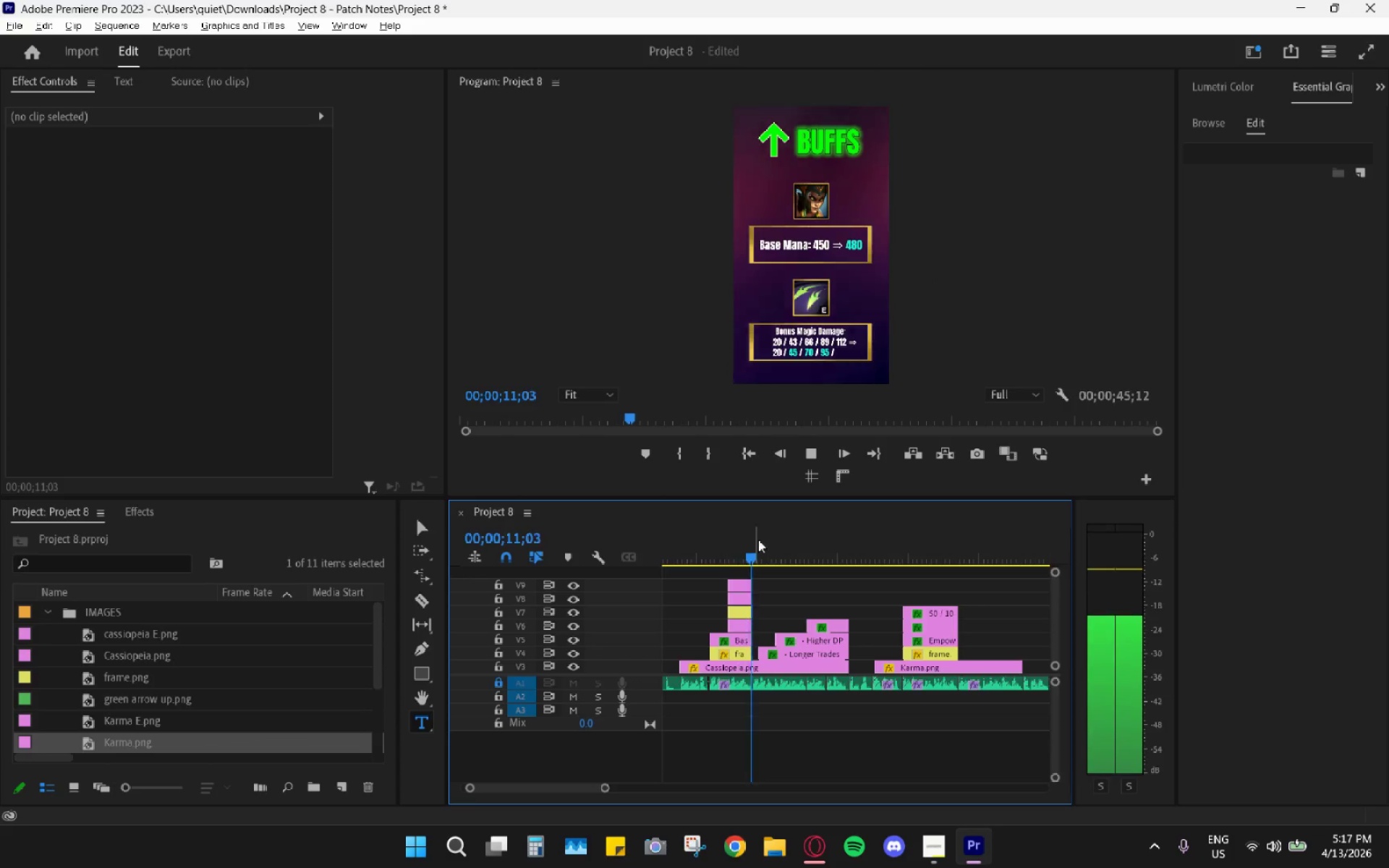 
key(Space)
 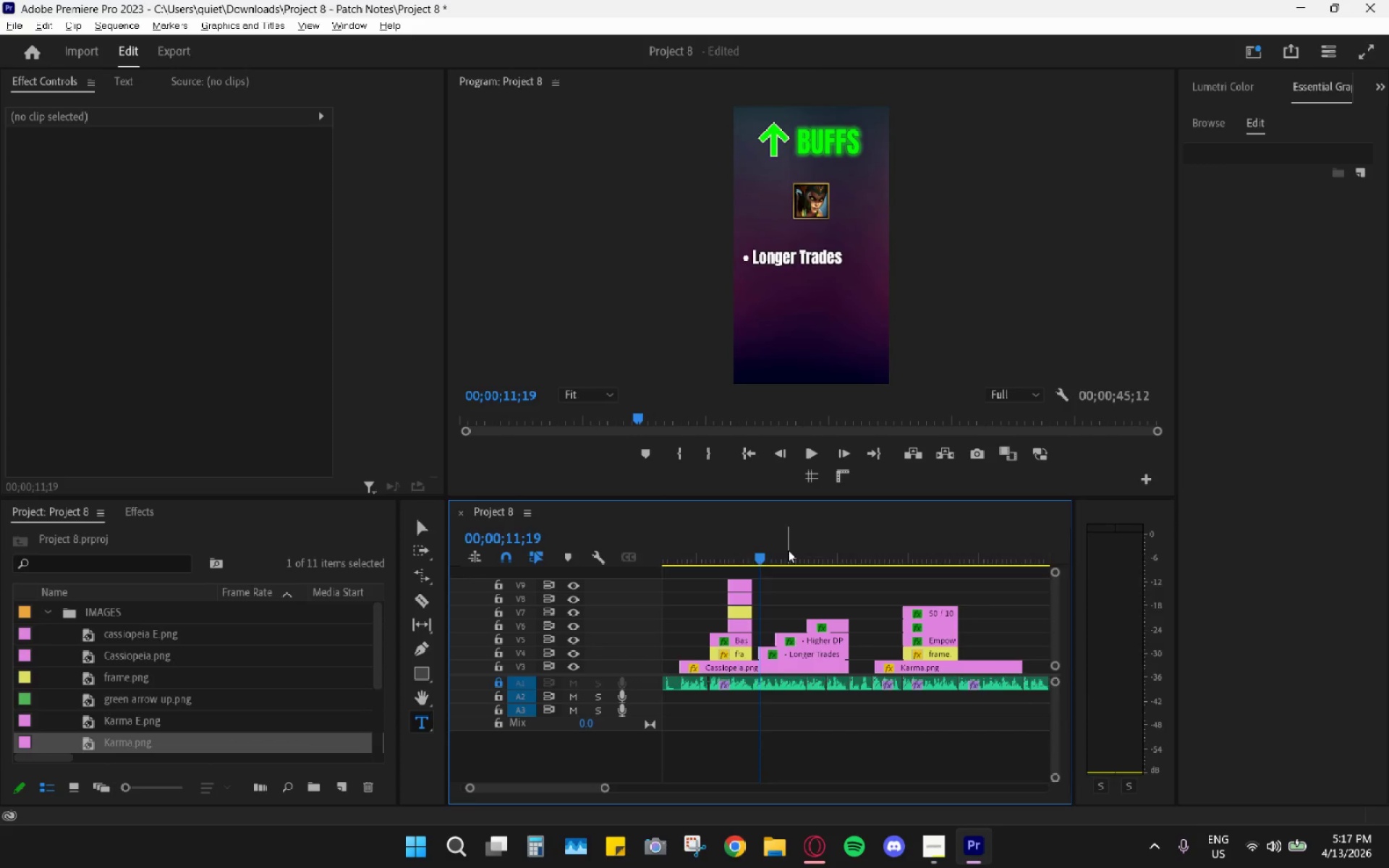 
left_click_drag(start_coordinate=[787, 550], to_coordinate=[898, 566])
 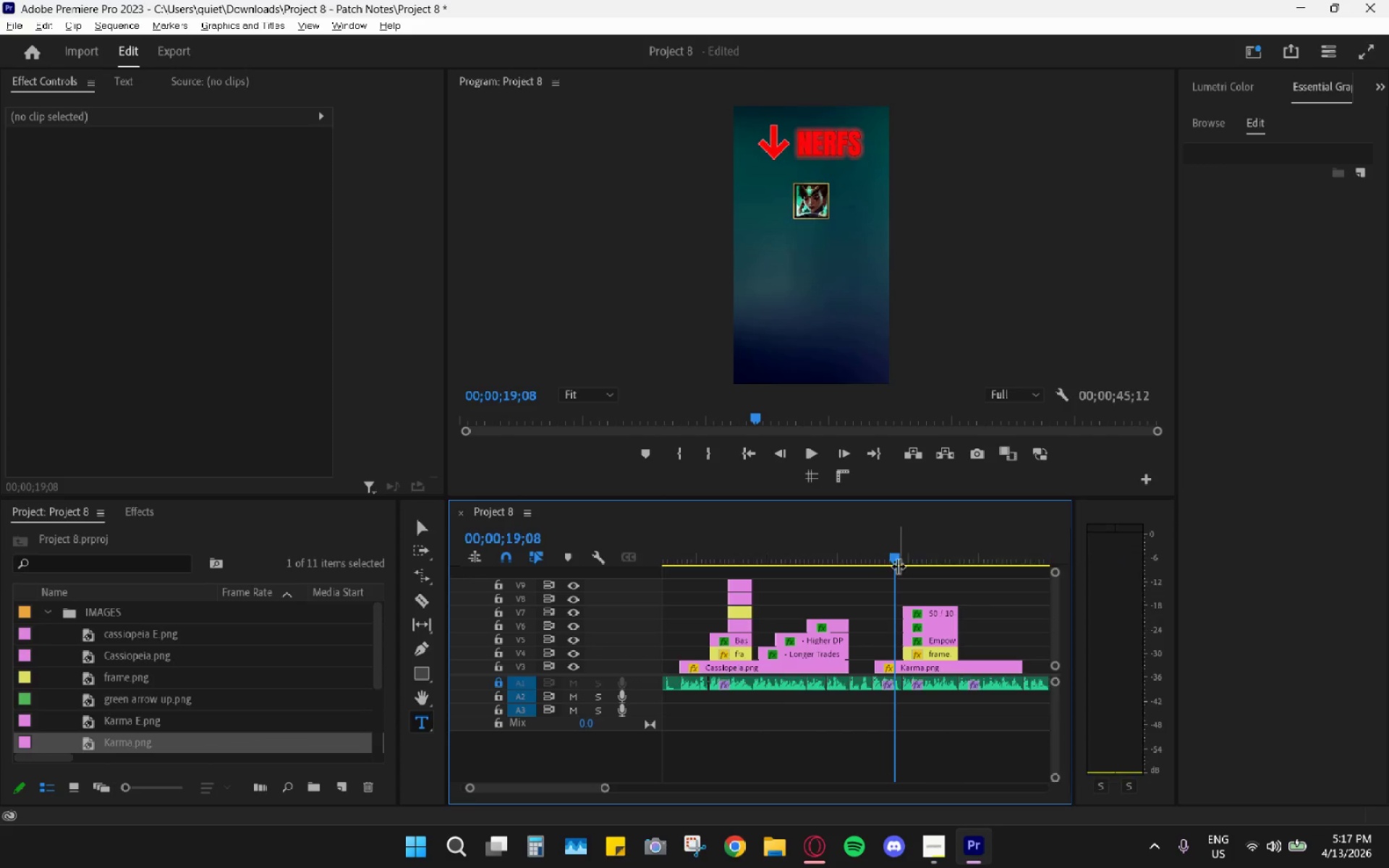 
key(Space)
 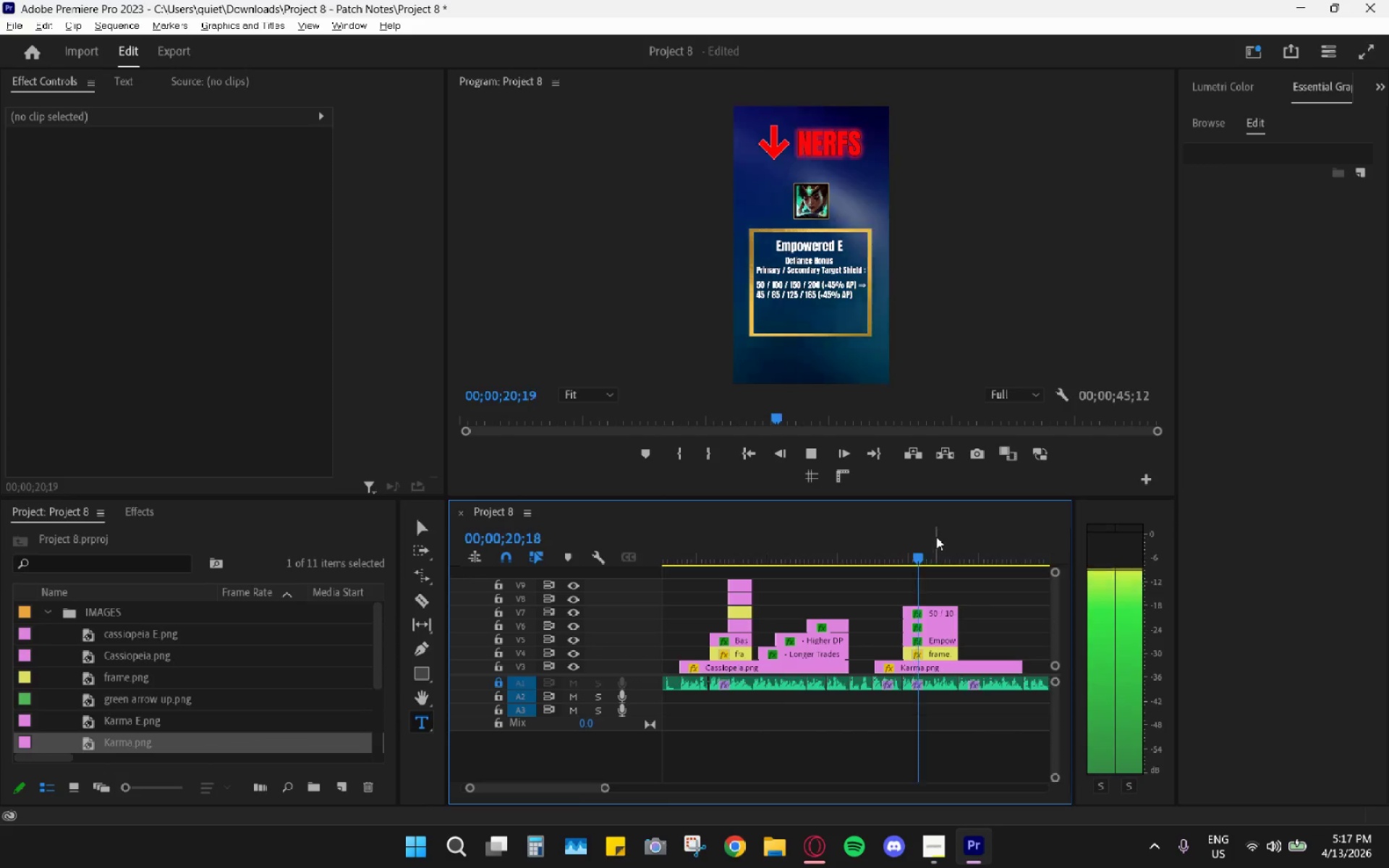 
key(Space)
 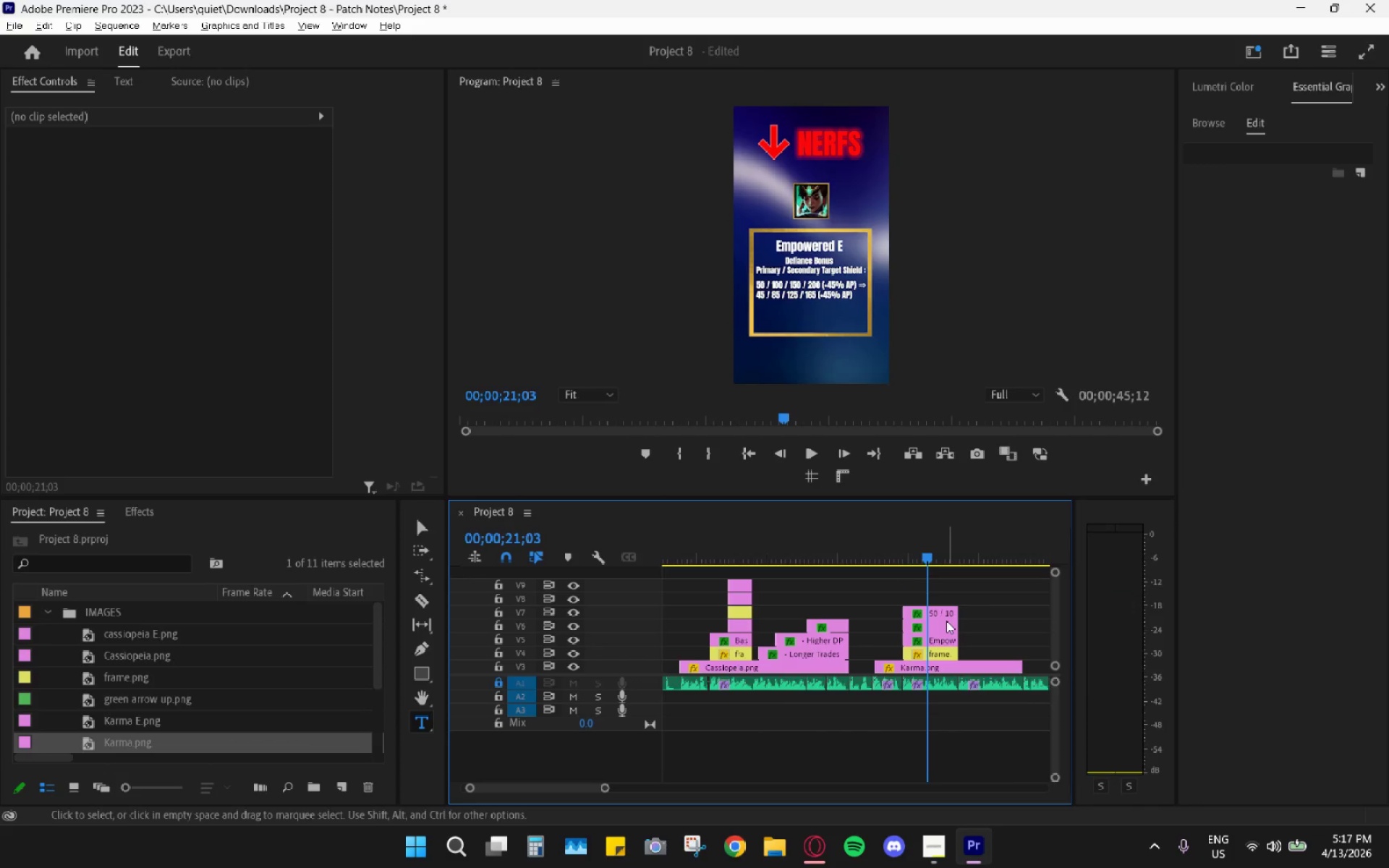 
left_click([940, 617])
 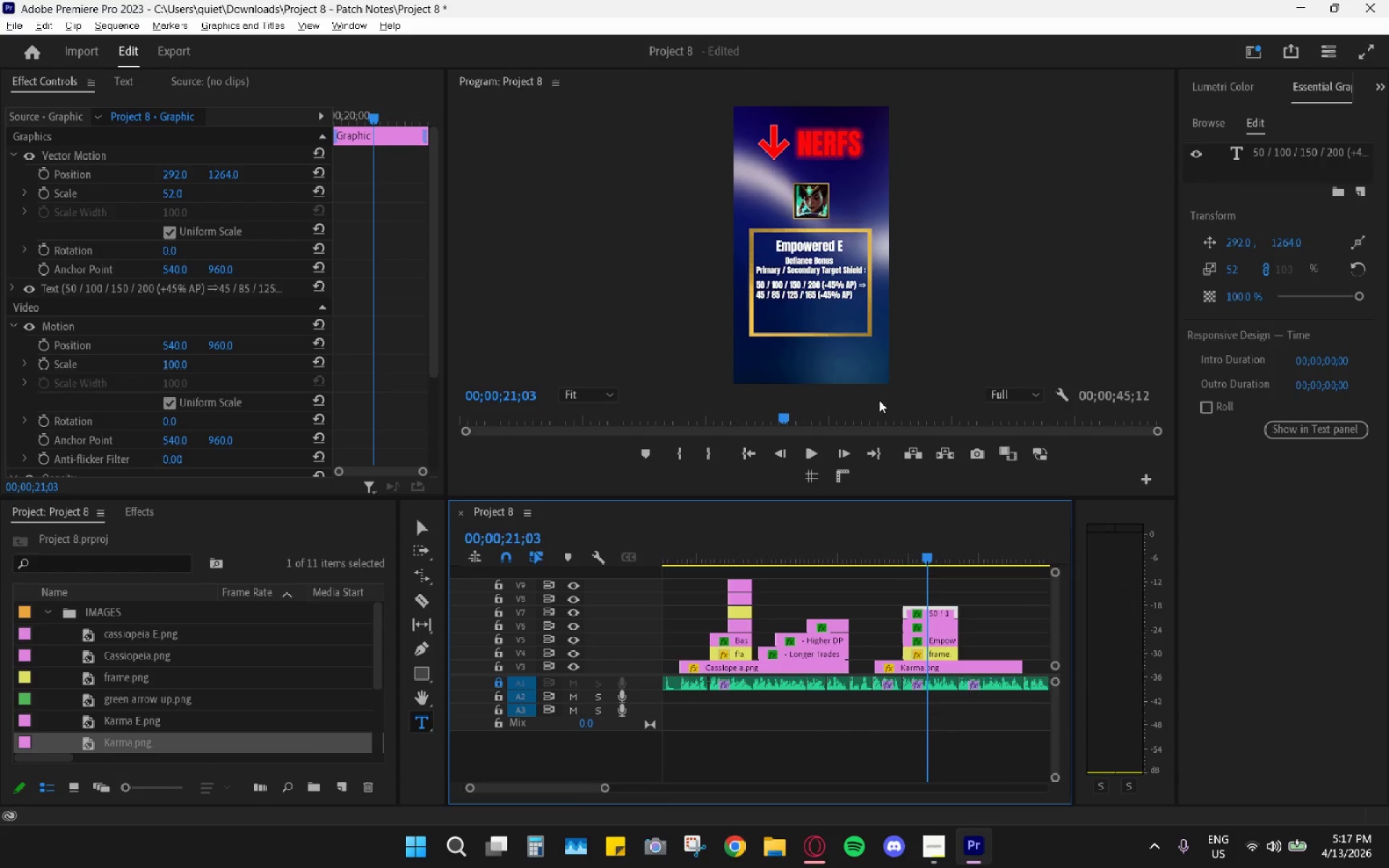 
left_click([598, 394])
 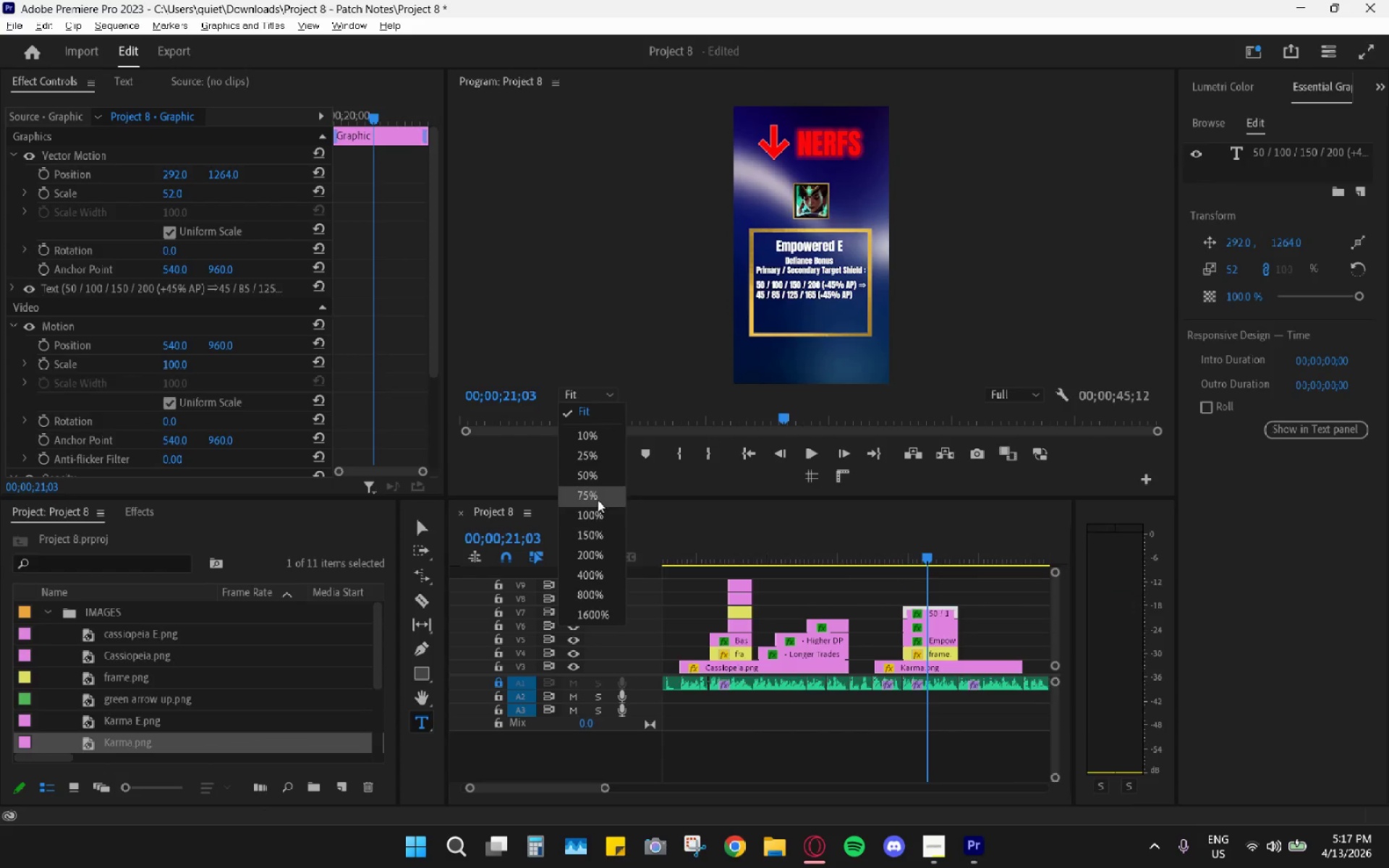 
left_click([597, 509])
 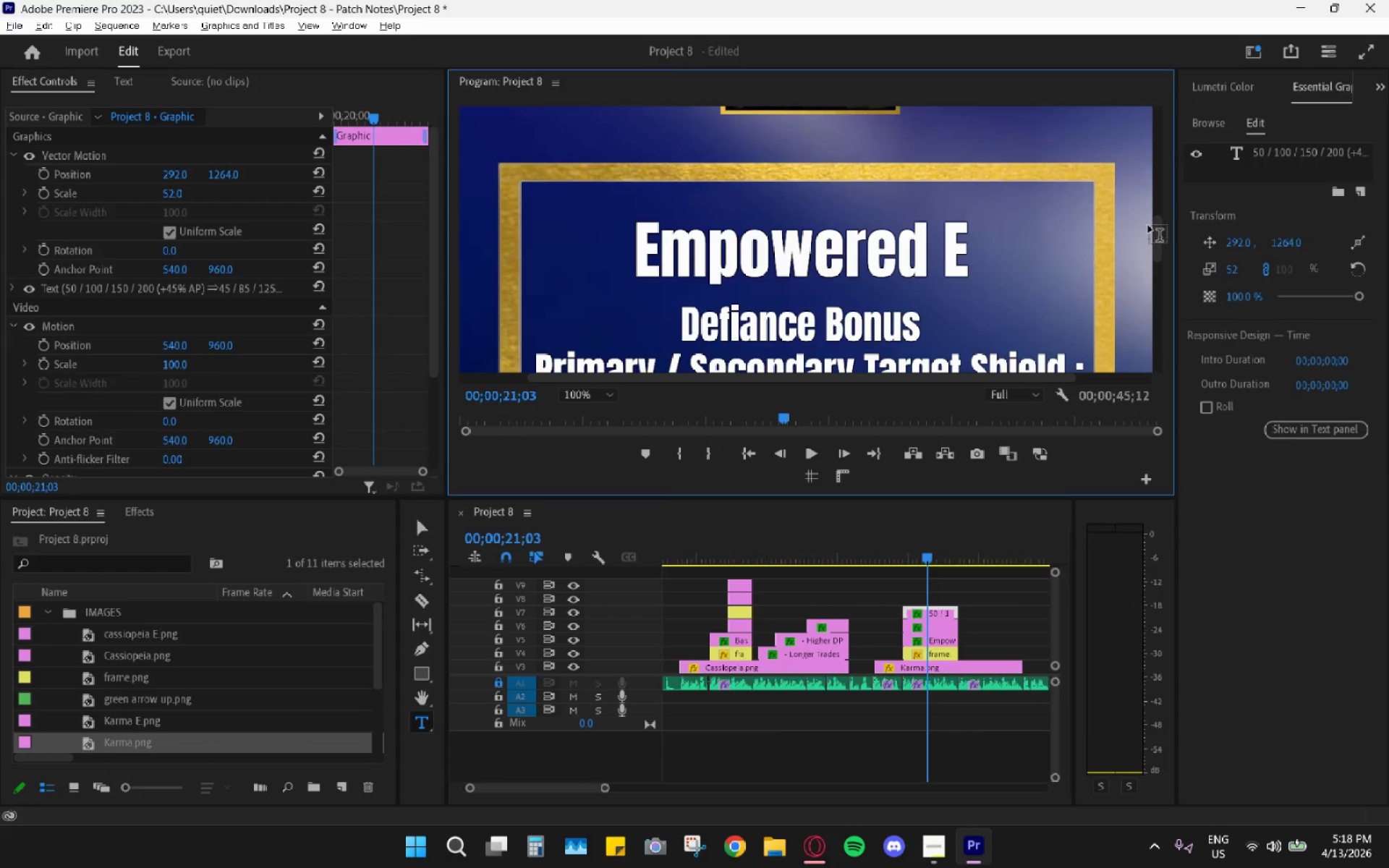 
left_click_drag(start_coordinate=[1161, 232], to_coordinate=[1152, 268])
 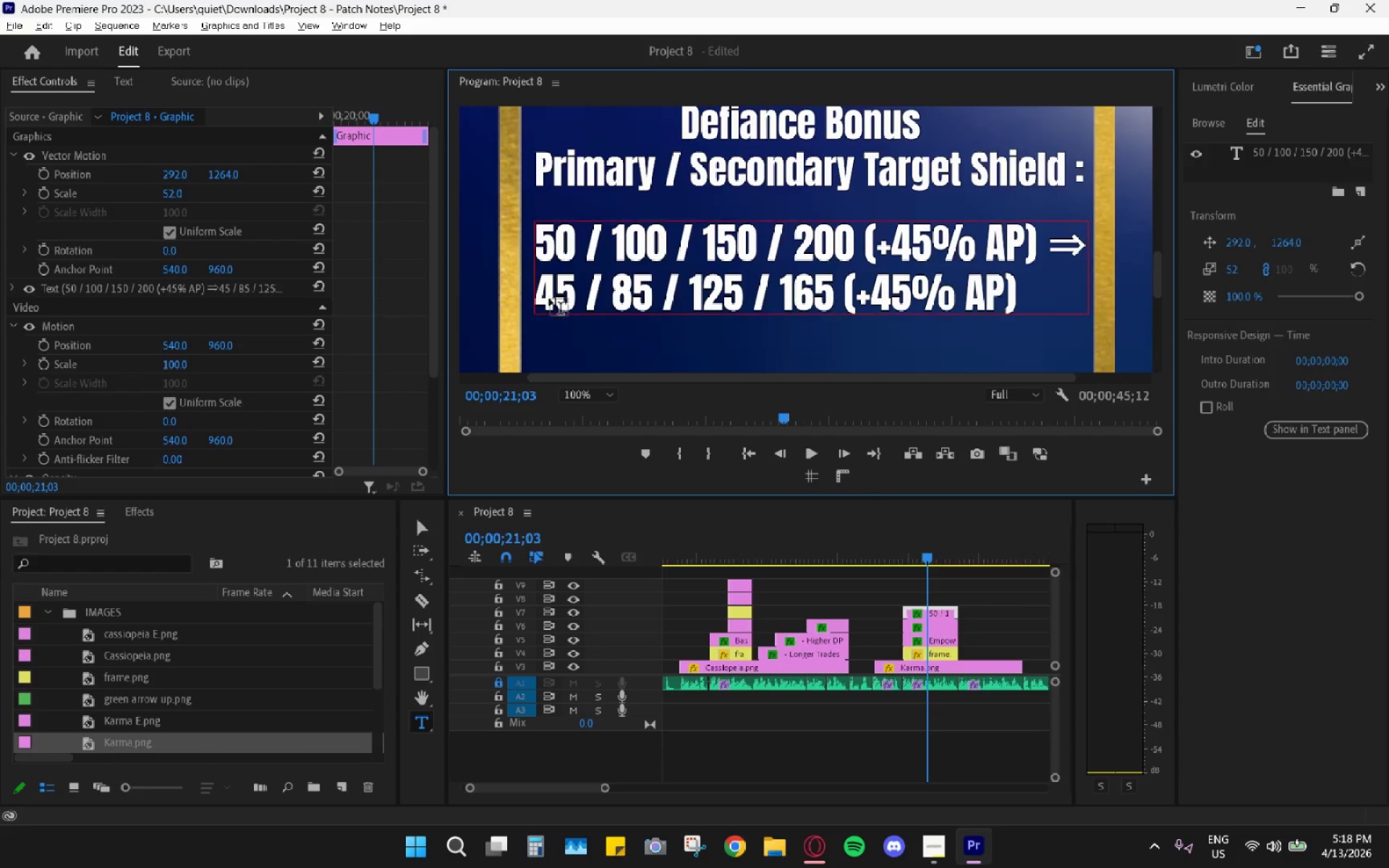 
double_click([554, 291])
 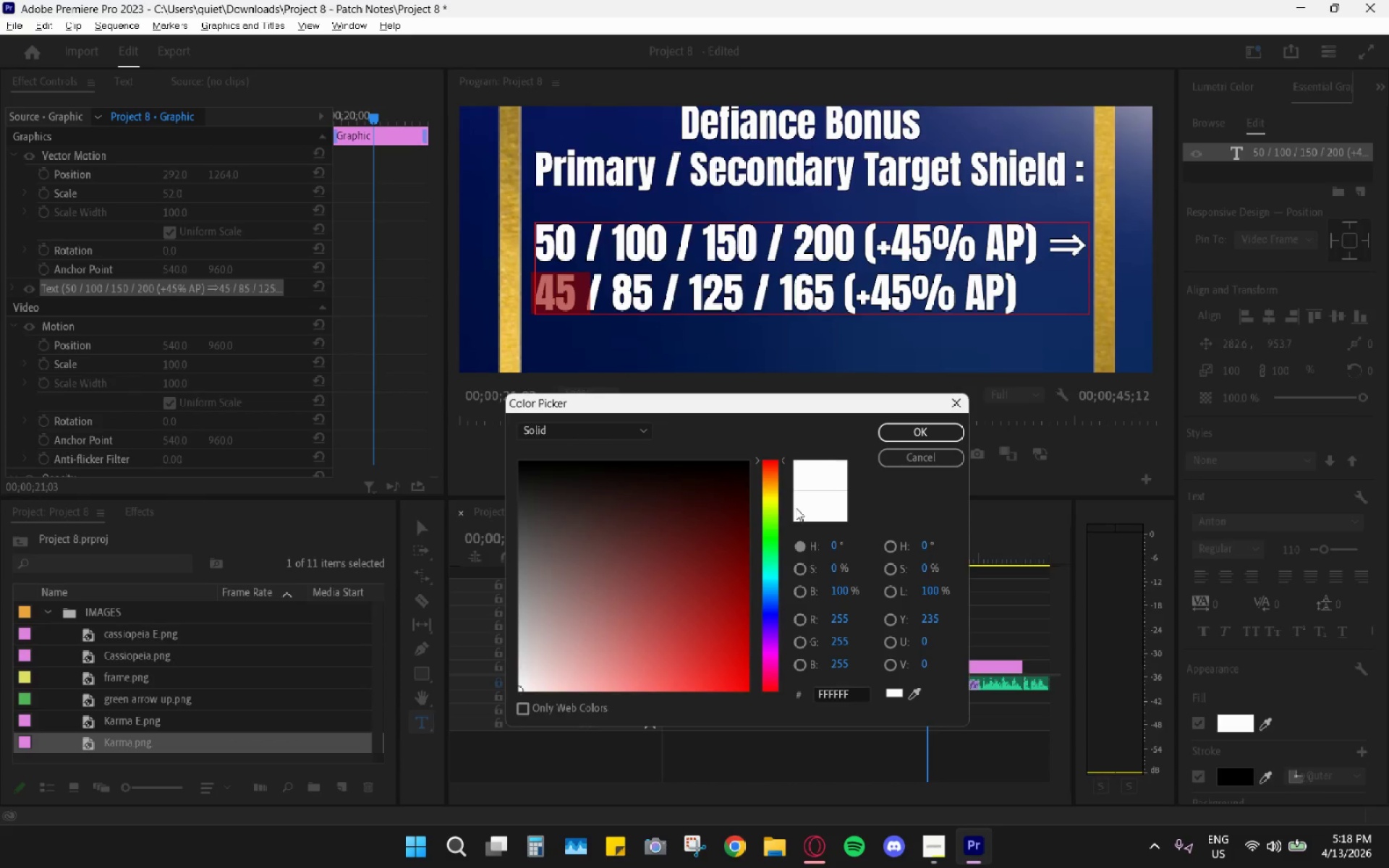 
left_click_drag(start_coordinate=[671, 600], to_coordinate=[715, 665])
 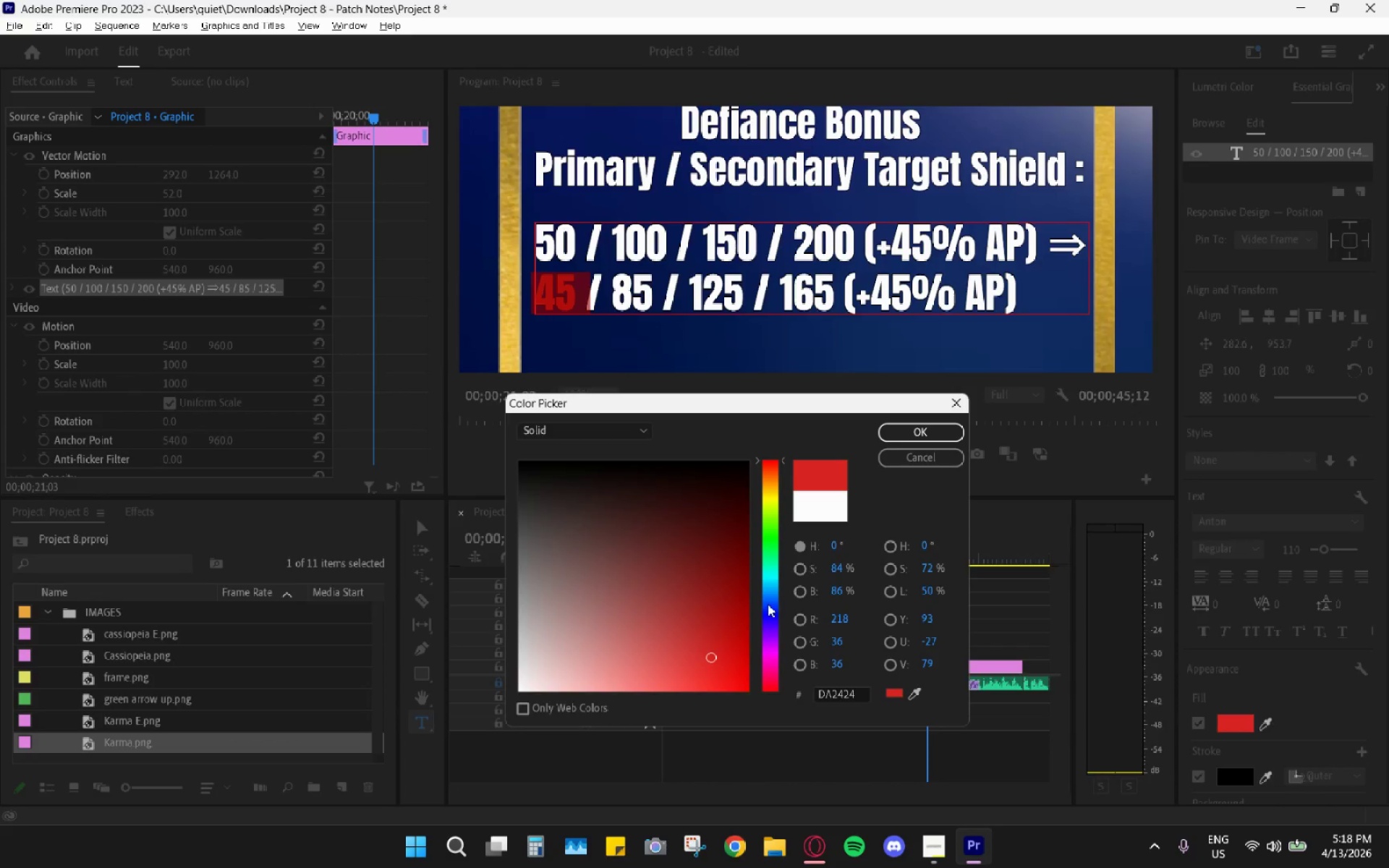 
left_click_drag(start_coordinate=[744, 680], to_coordinate=[752, 705])
 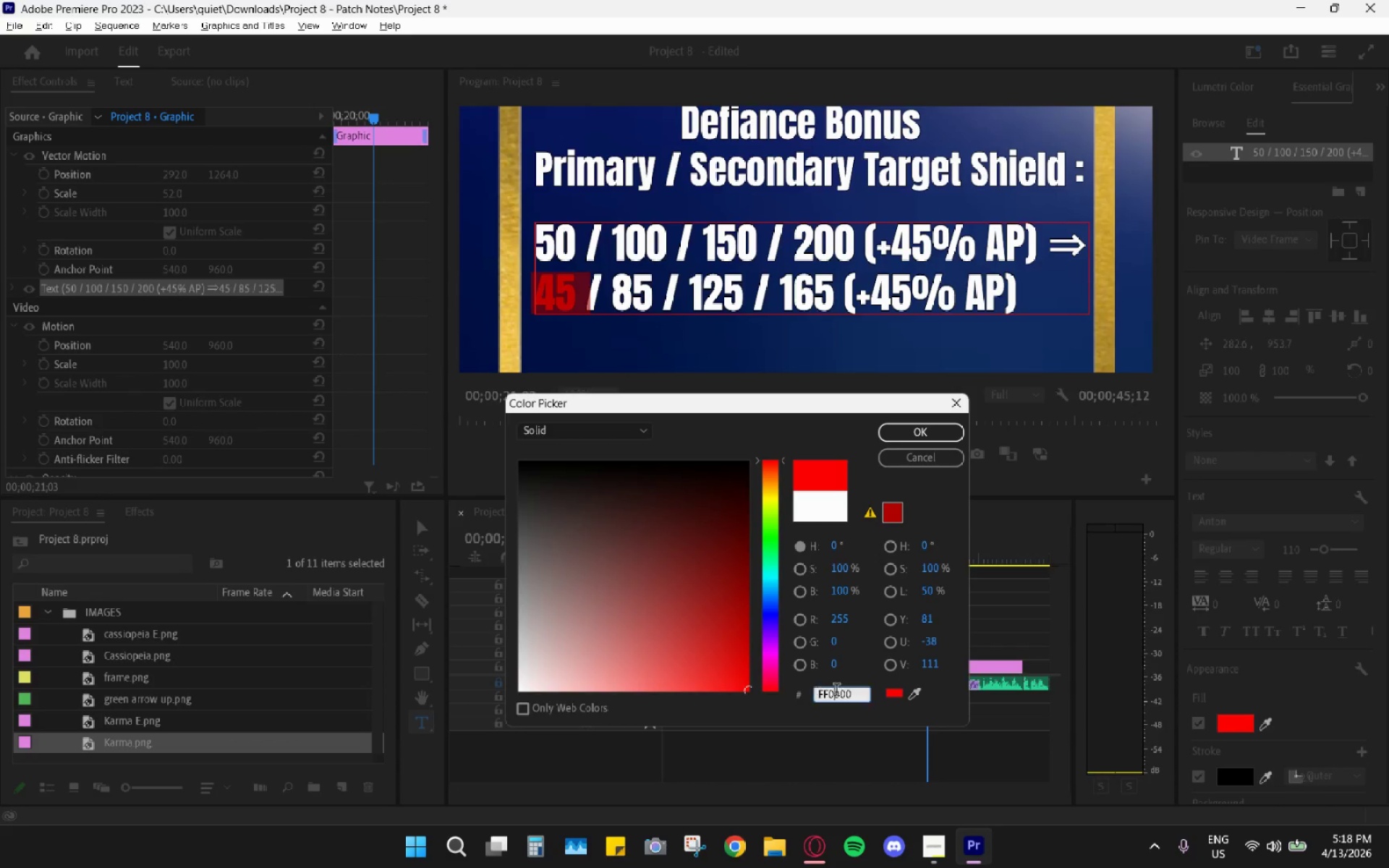 
double_click([836, 692])
 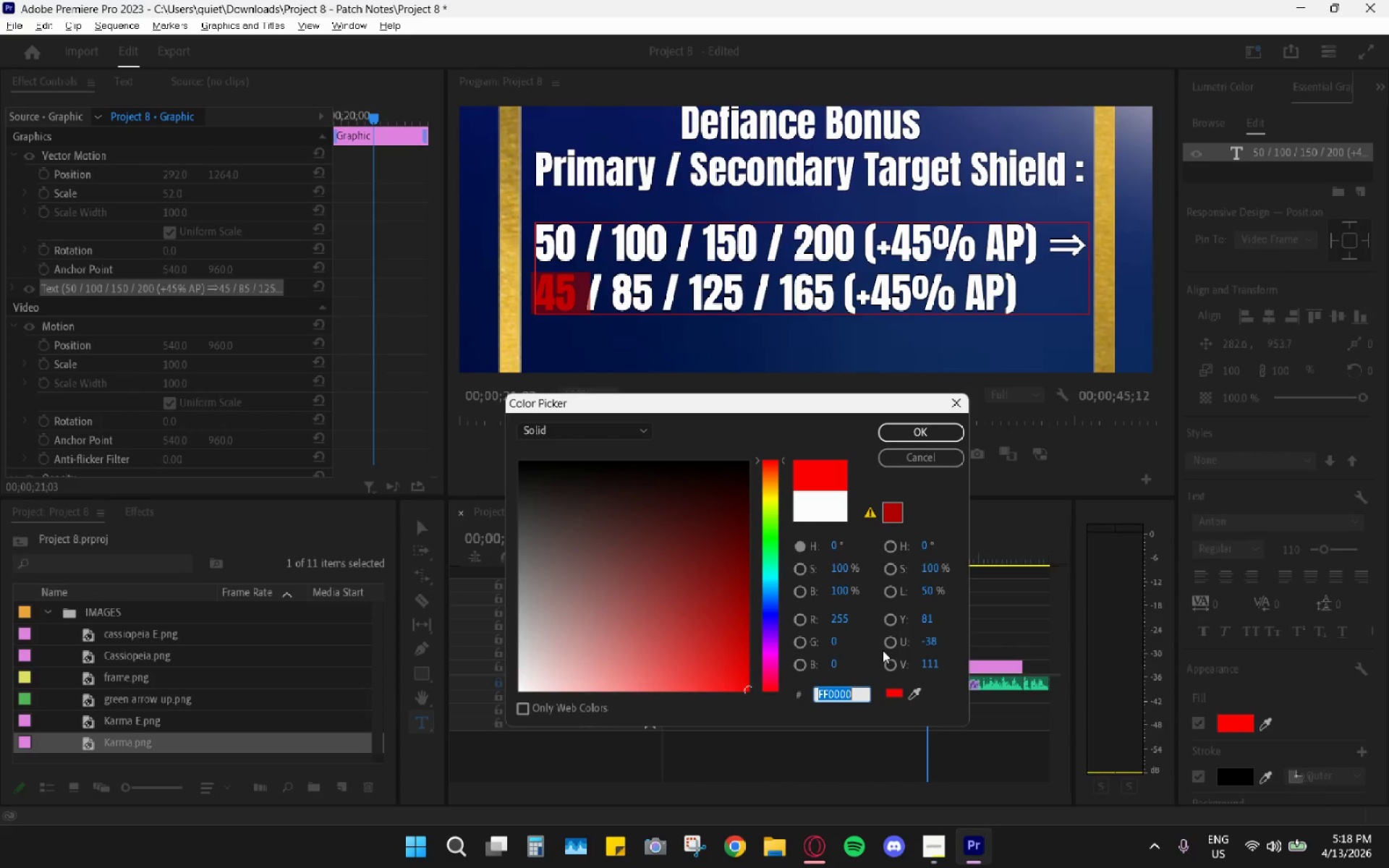 
key(Control+C)
 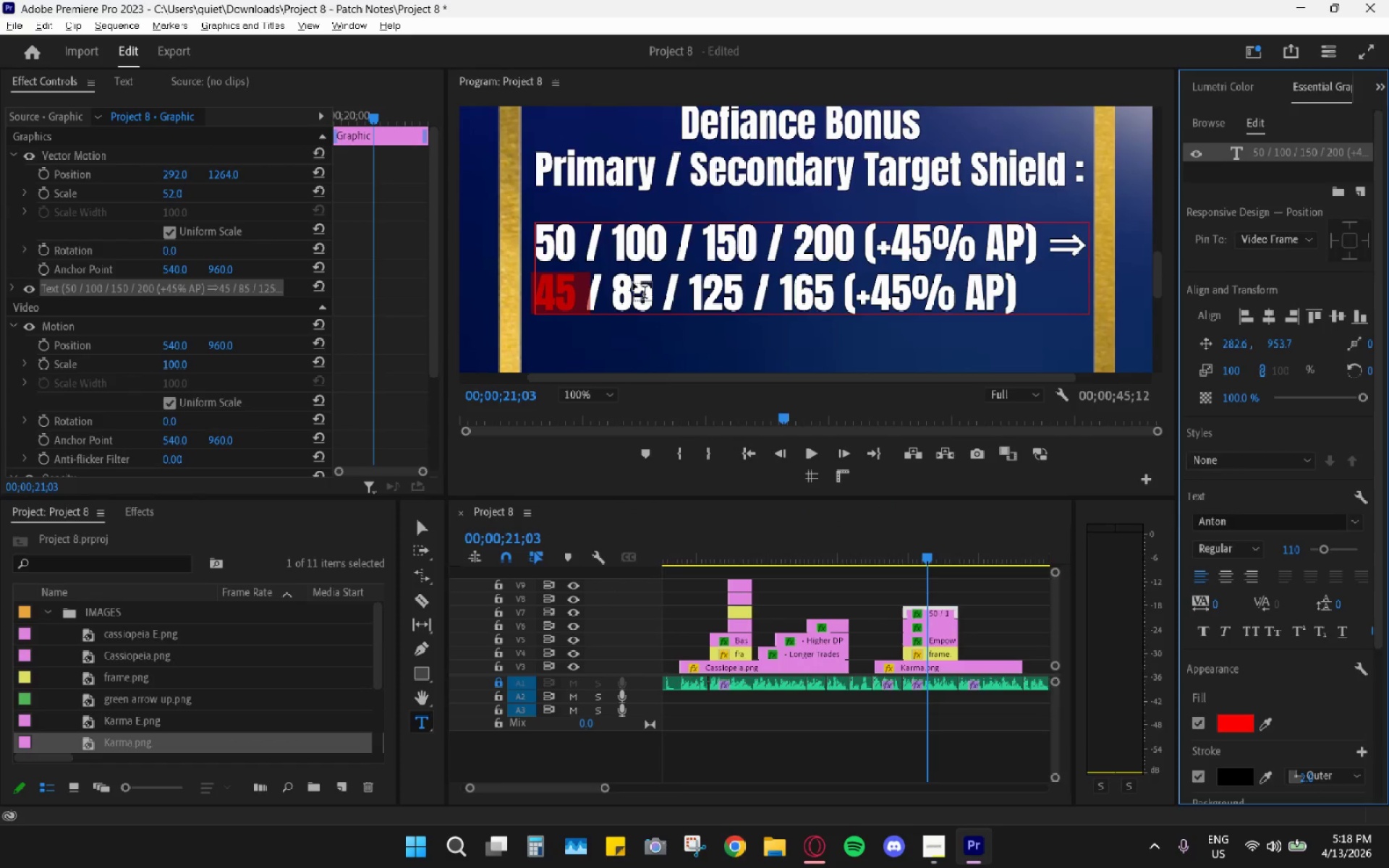 
double_click([633, 282])
 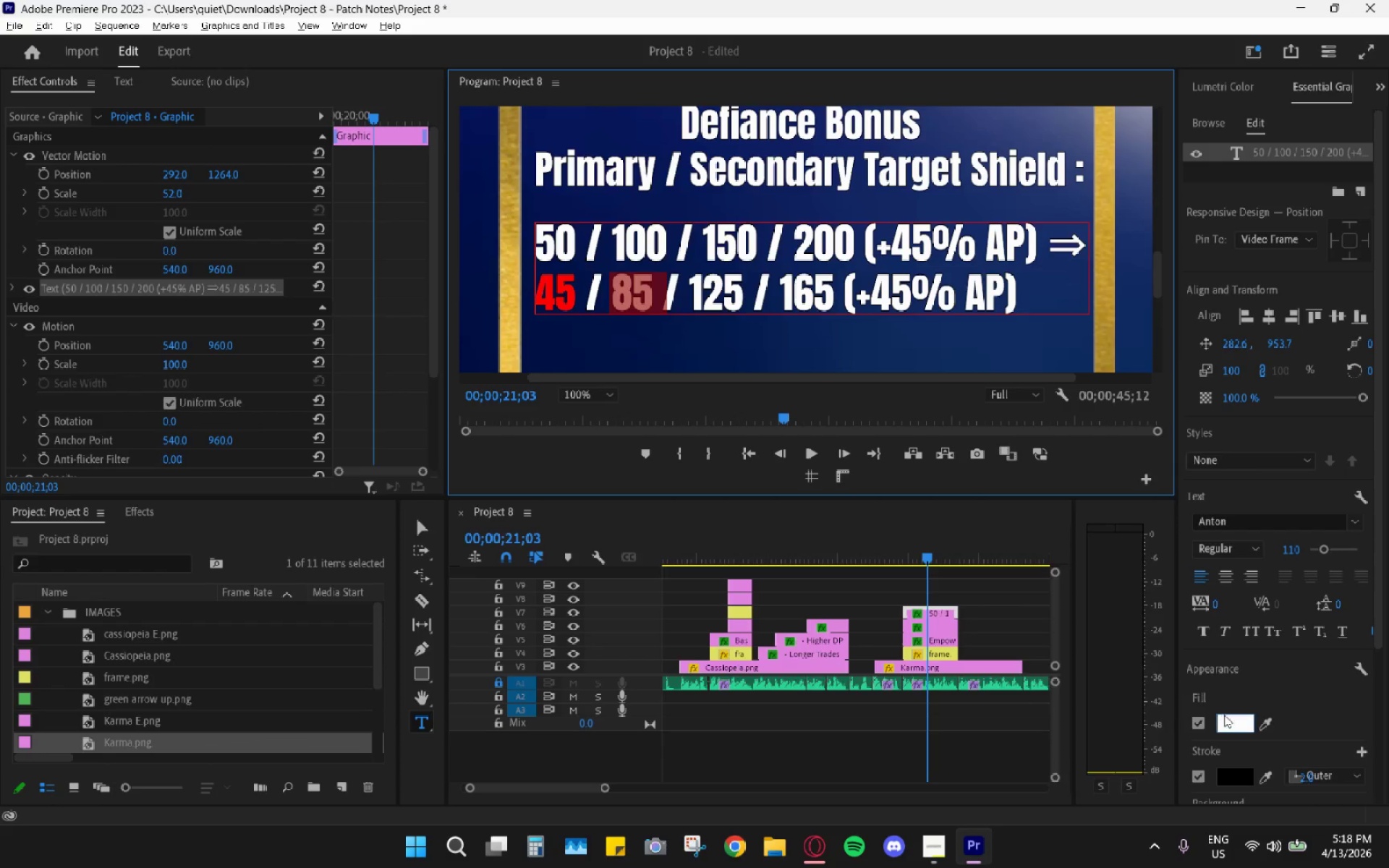 
left_click([1243, 729])
 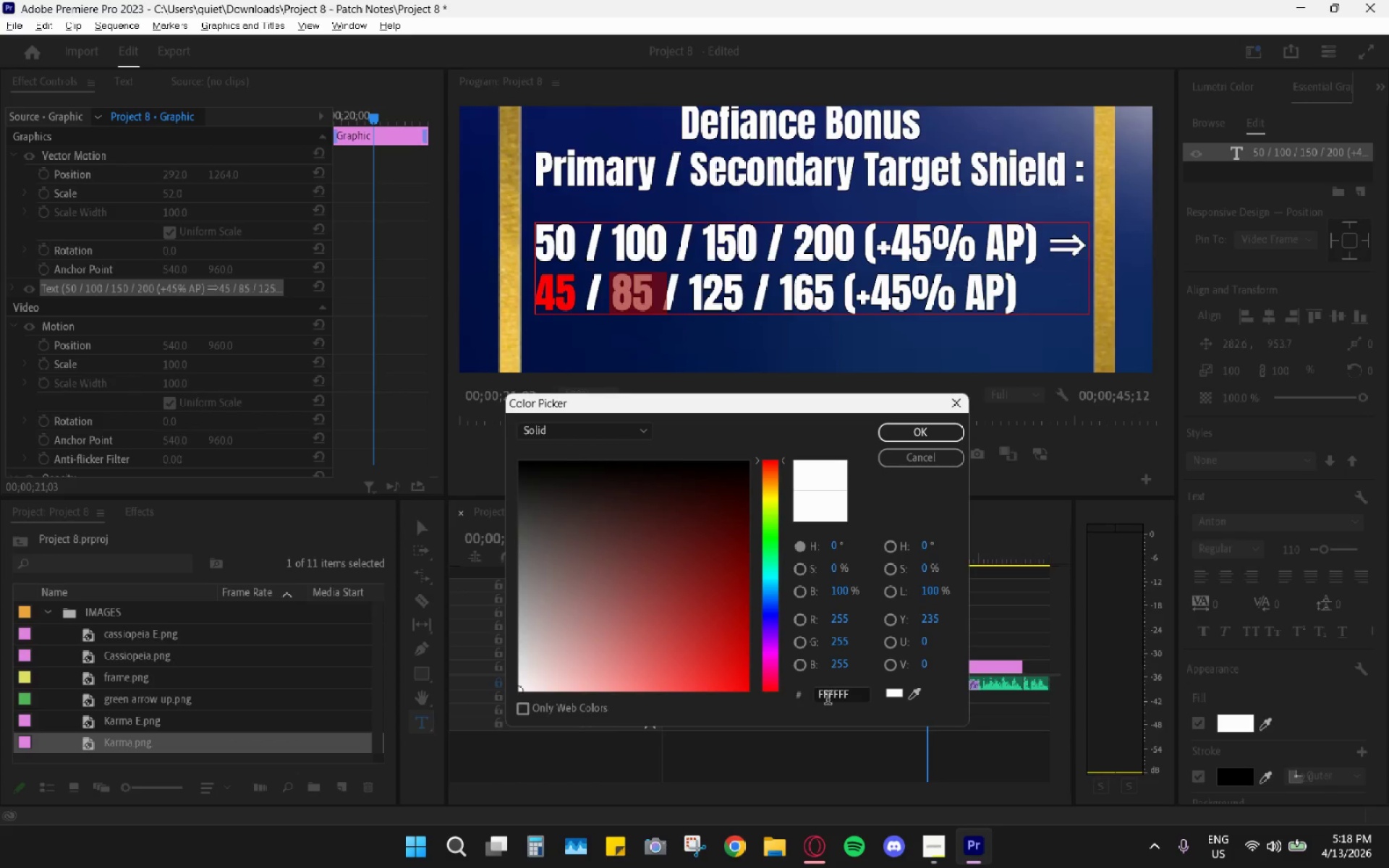 
double_click([828, 699])
 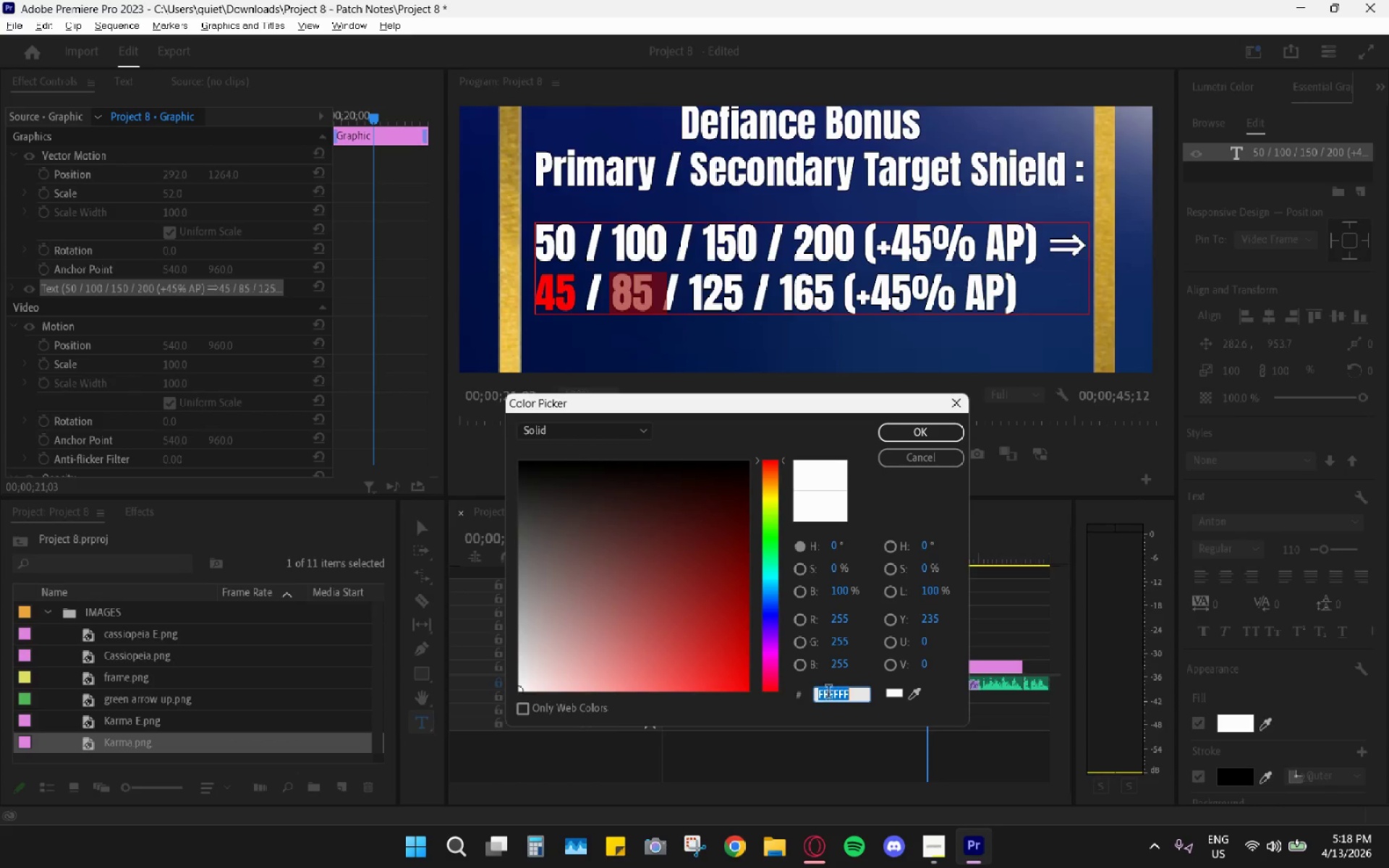 
key(Control+ControlLeft)
 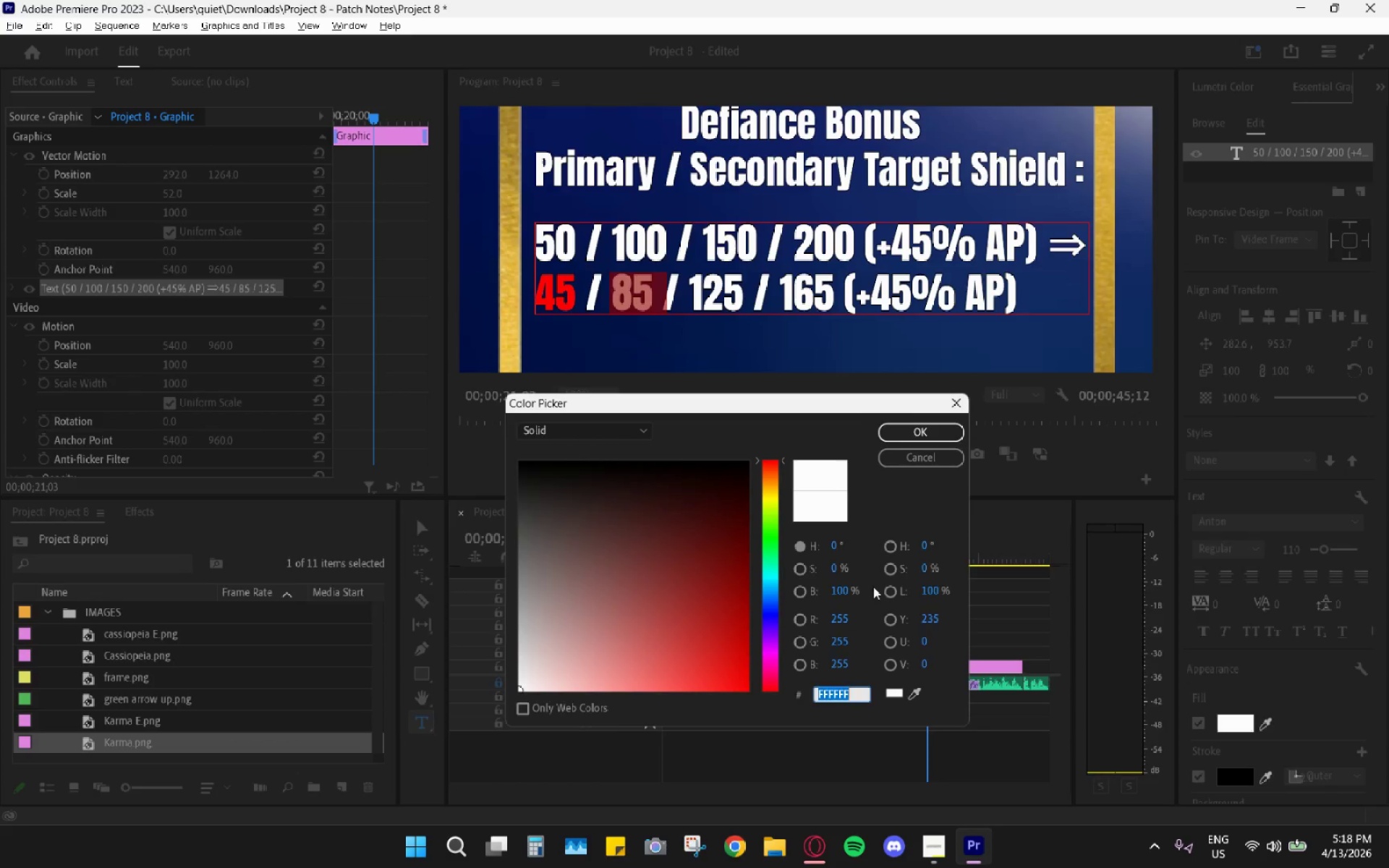 
key(Control+V)
 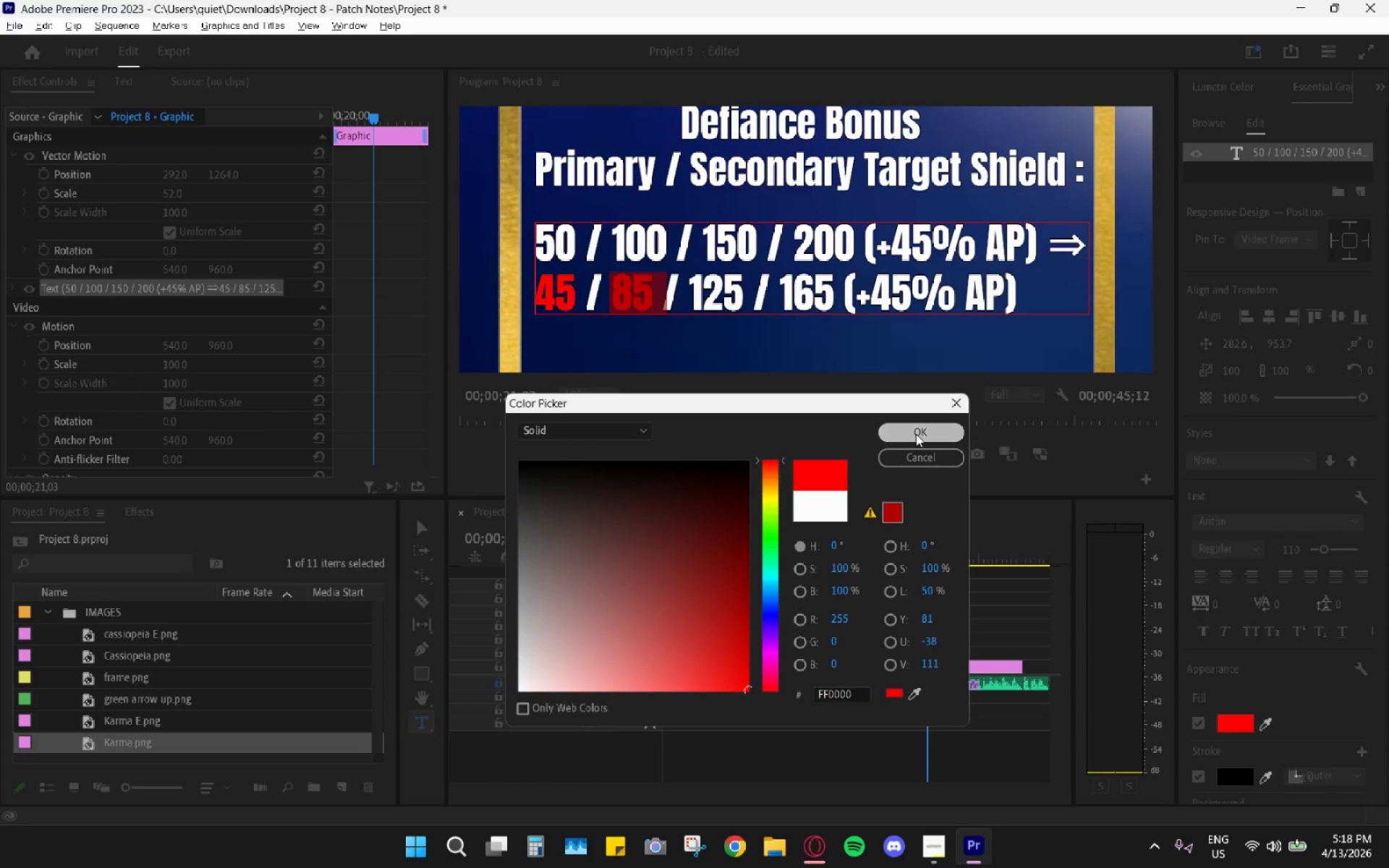 
left_click([916, 434])
 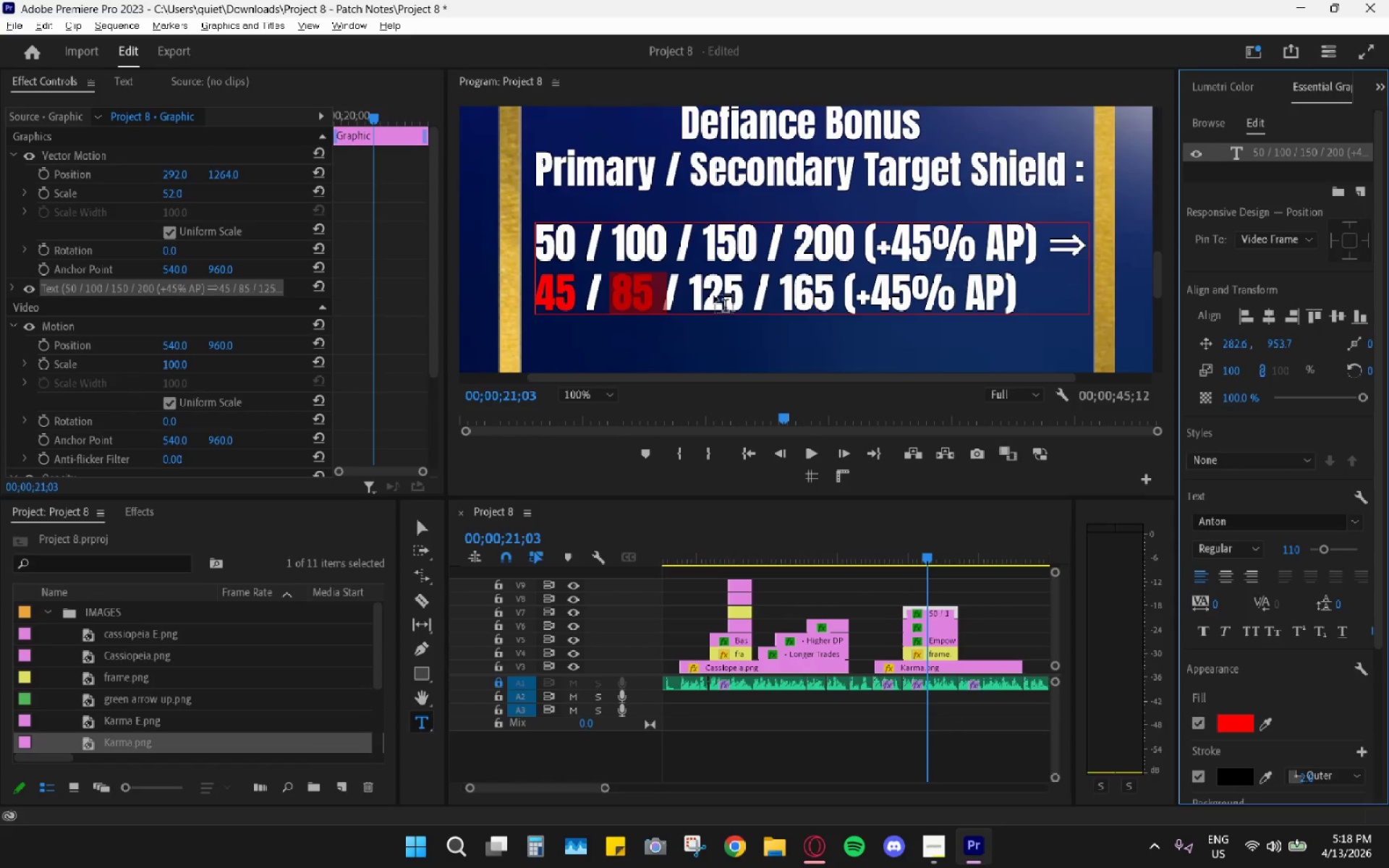 
double_click([714, 296])
 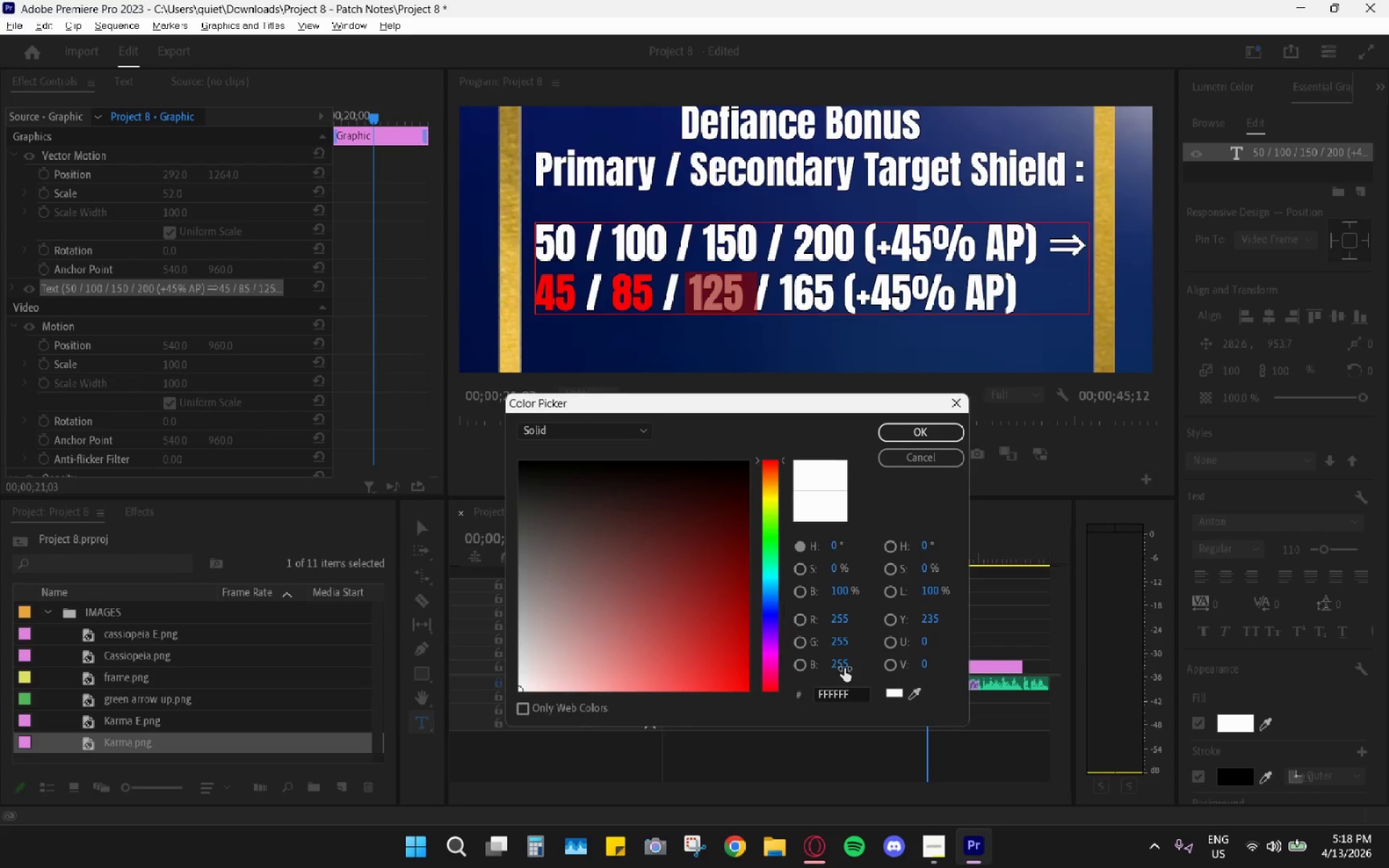 
double_click([839, 693])
 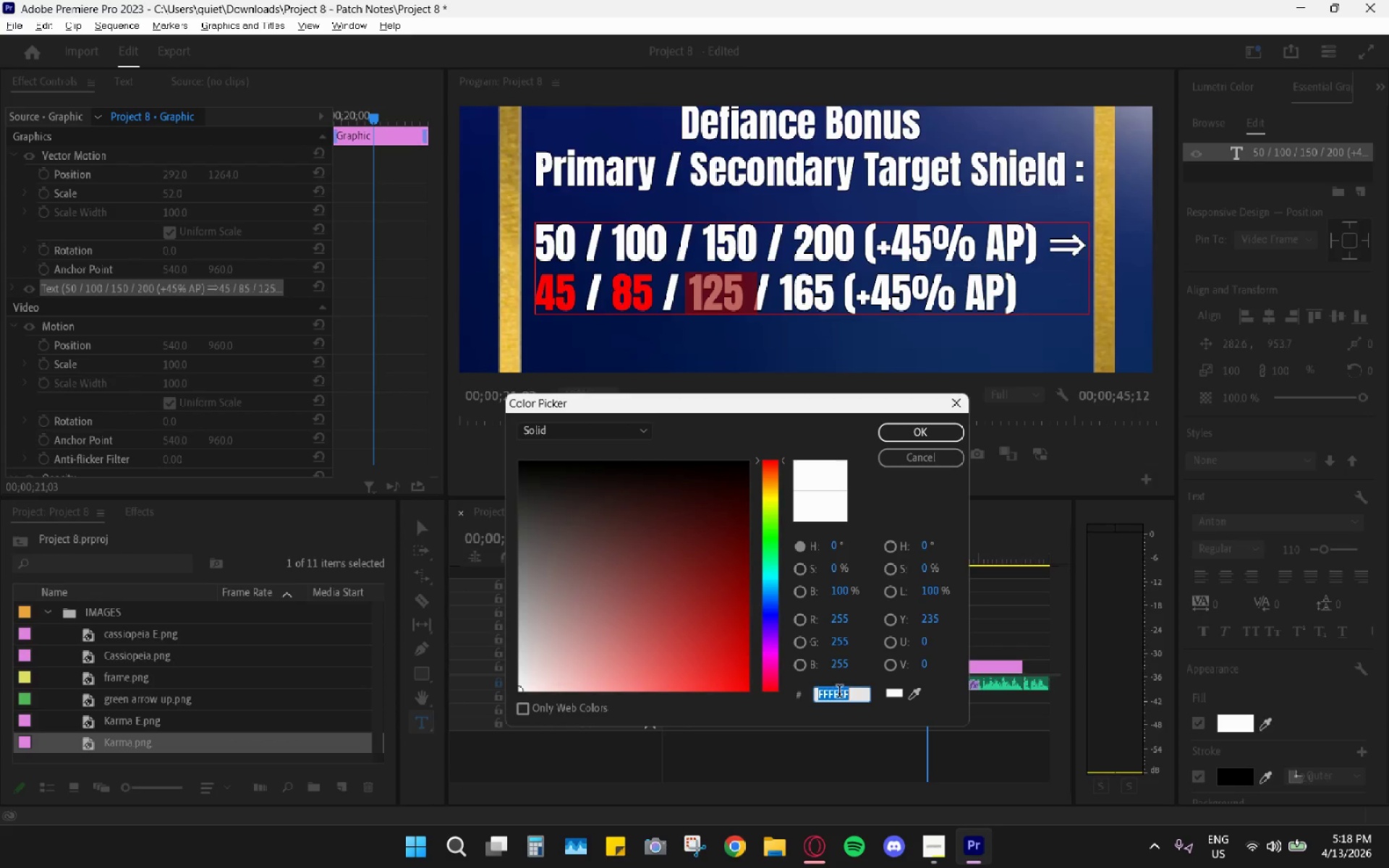 
key(Control+ControlLeft)
 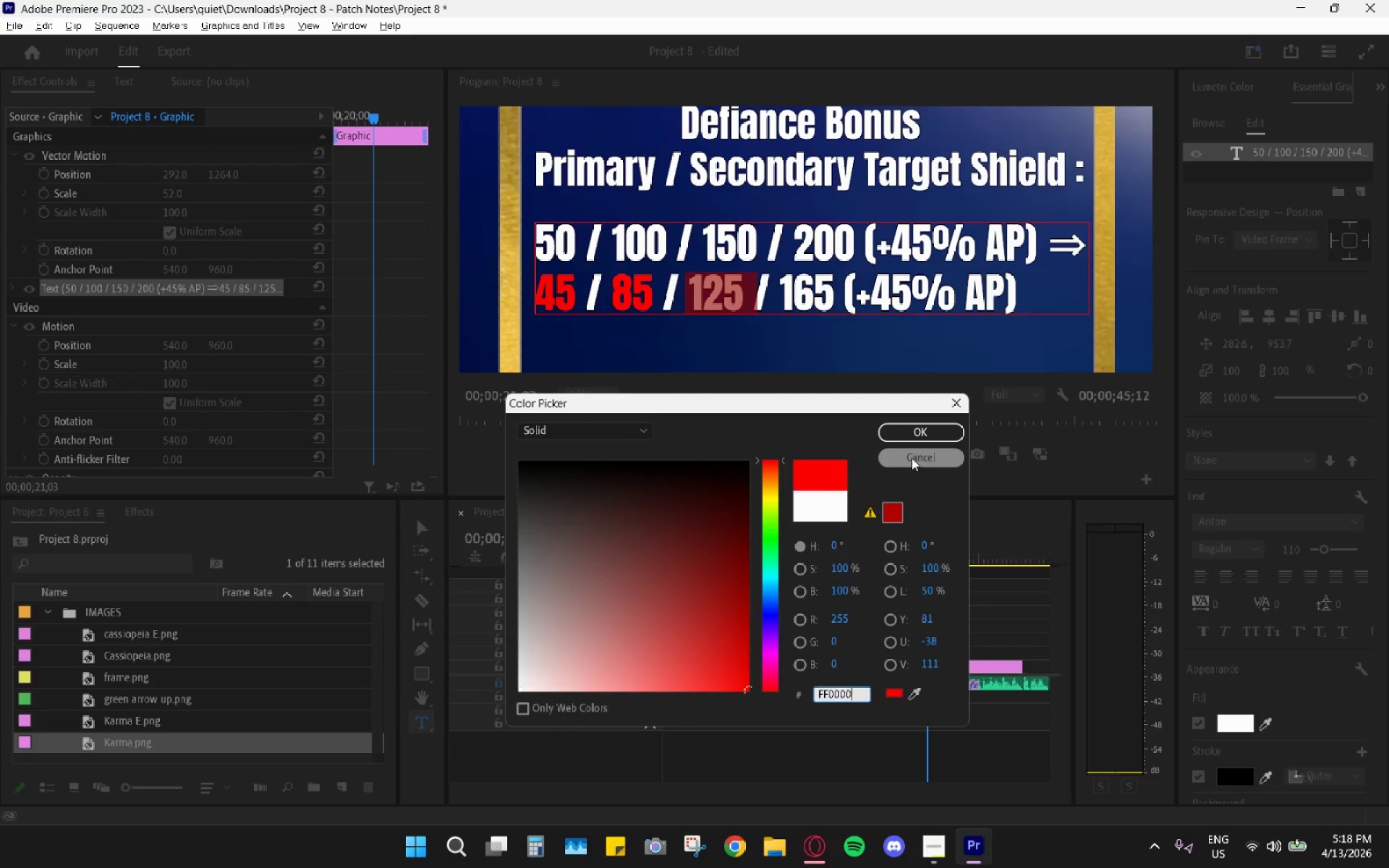 
key(Control+V)
 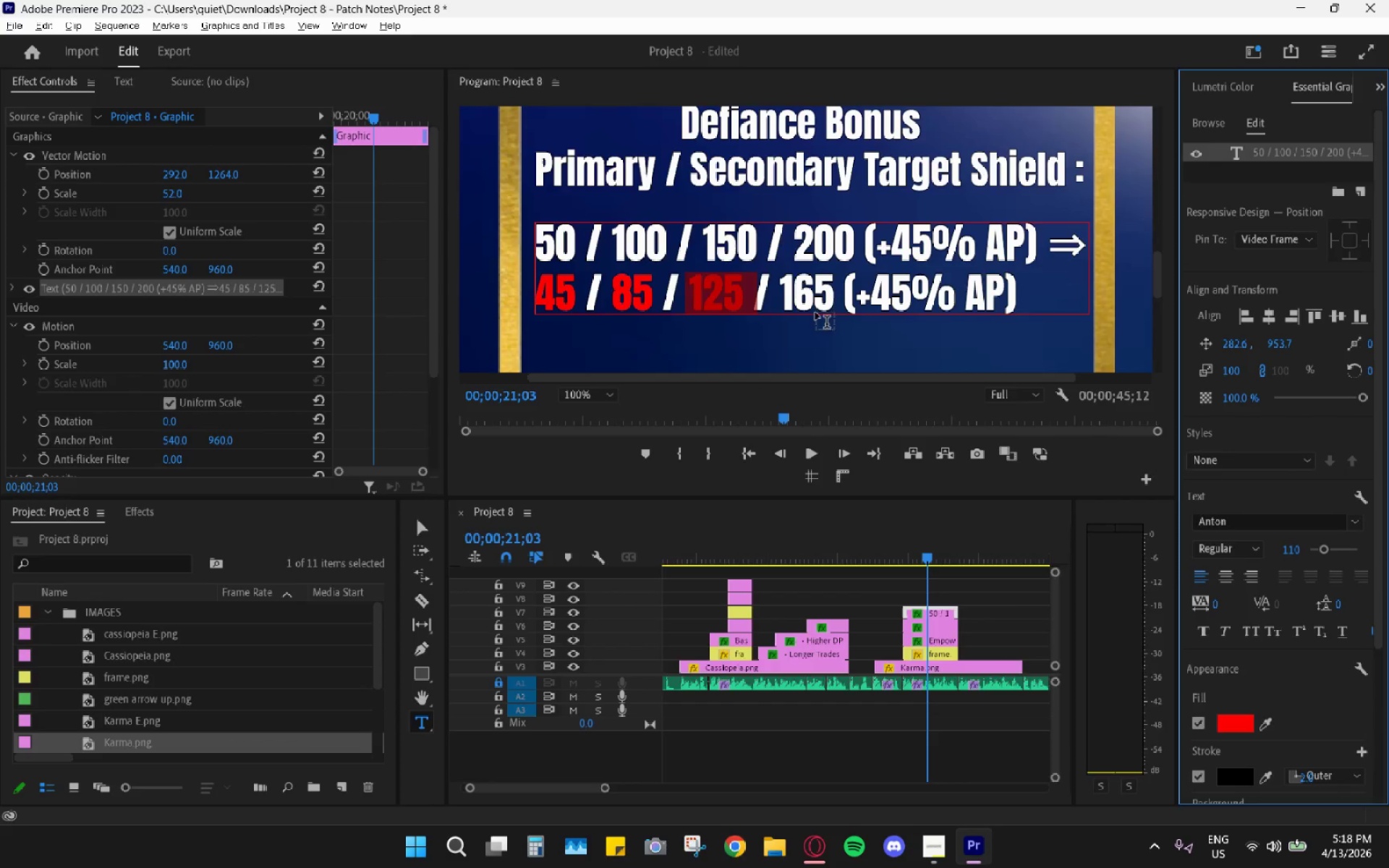 
left_click([808, 295])
 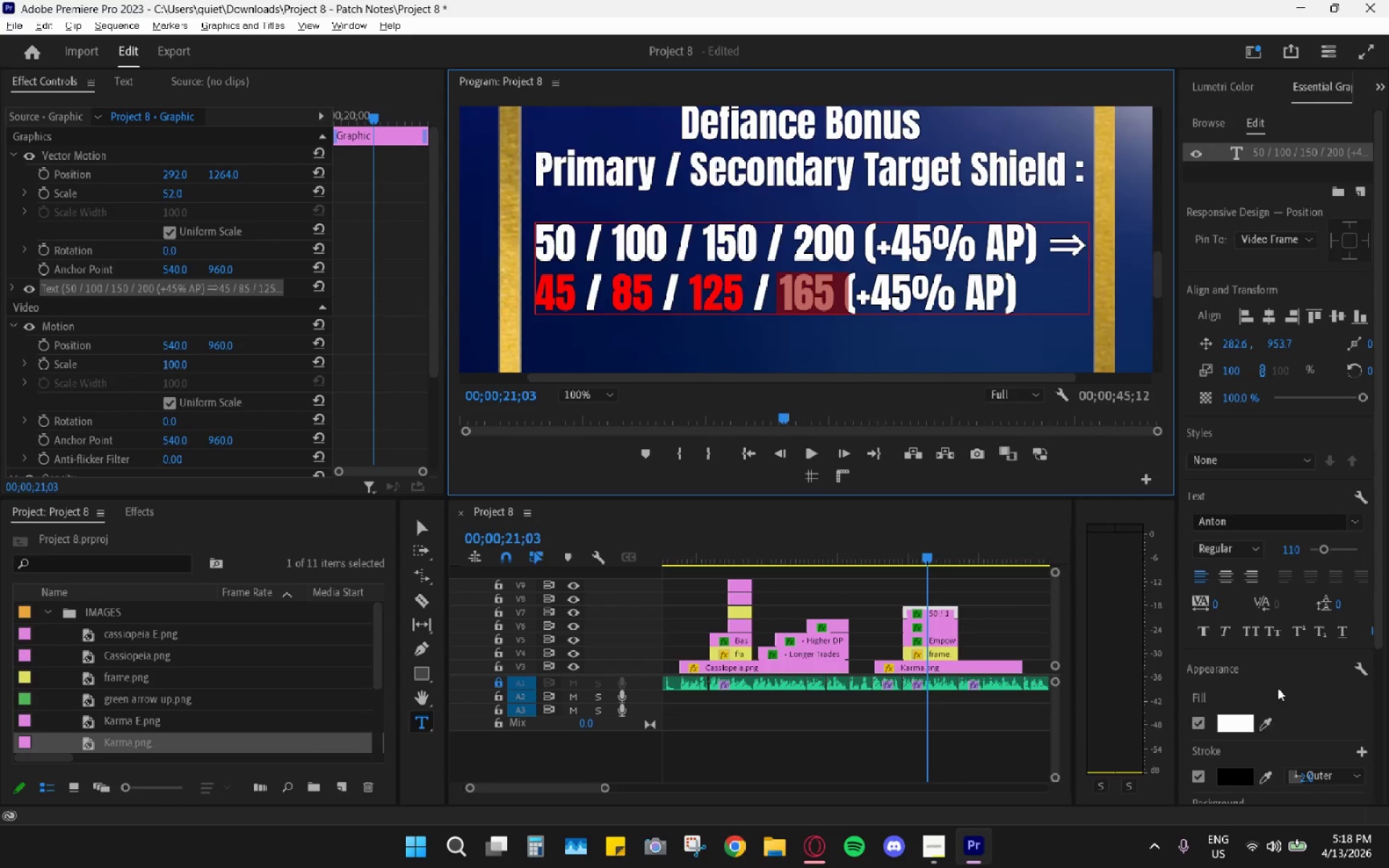 
left_click([1248, 731])
 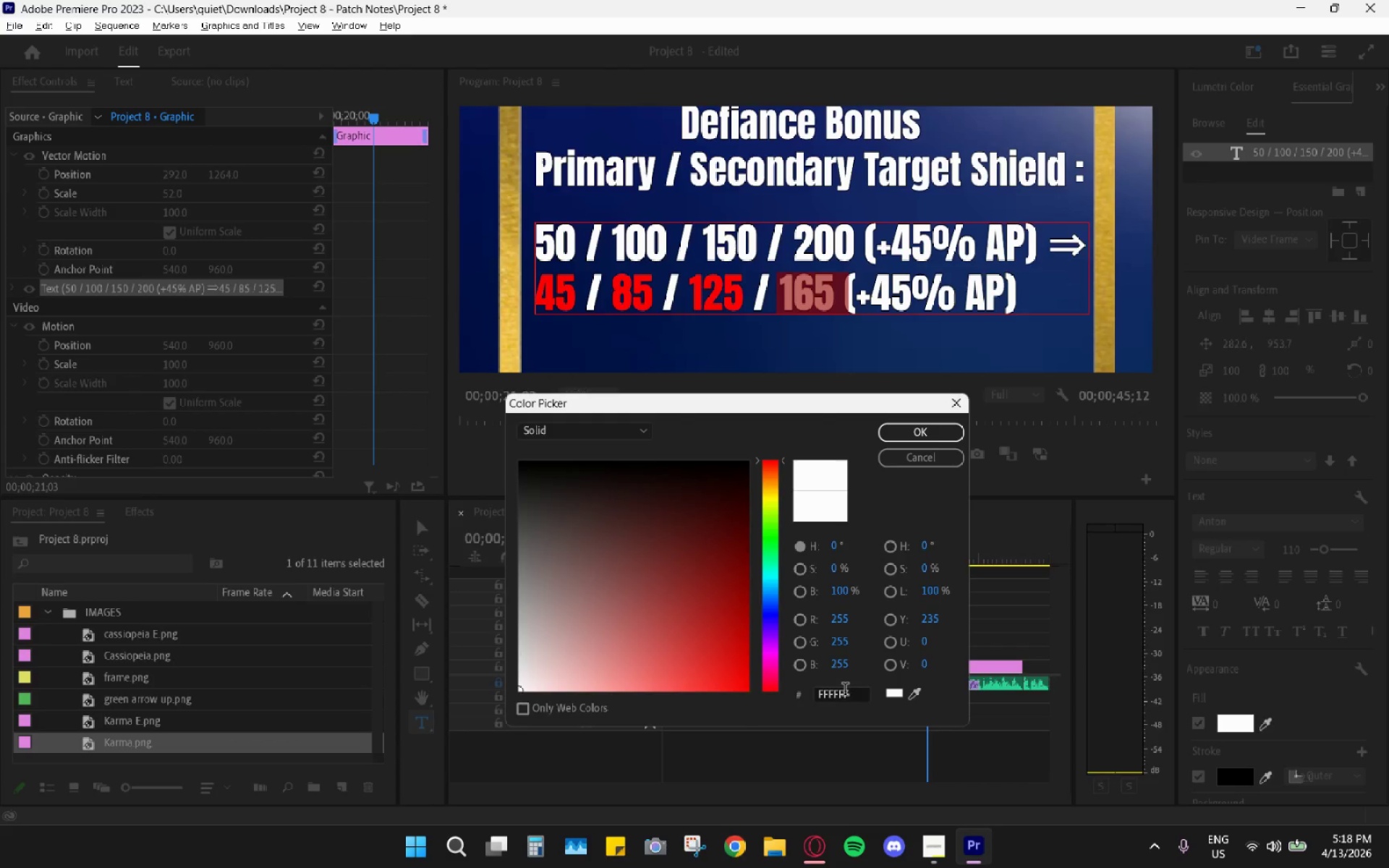 
double_click([838, 694])
 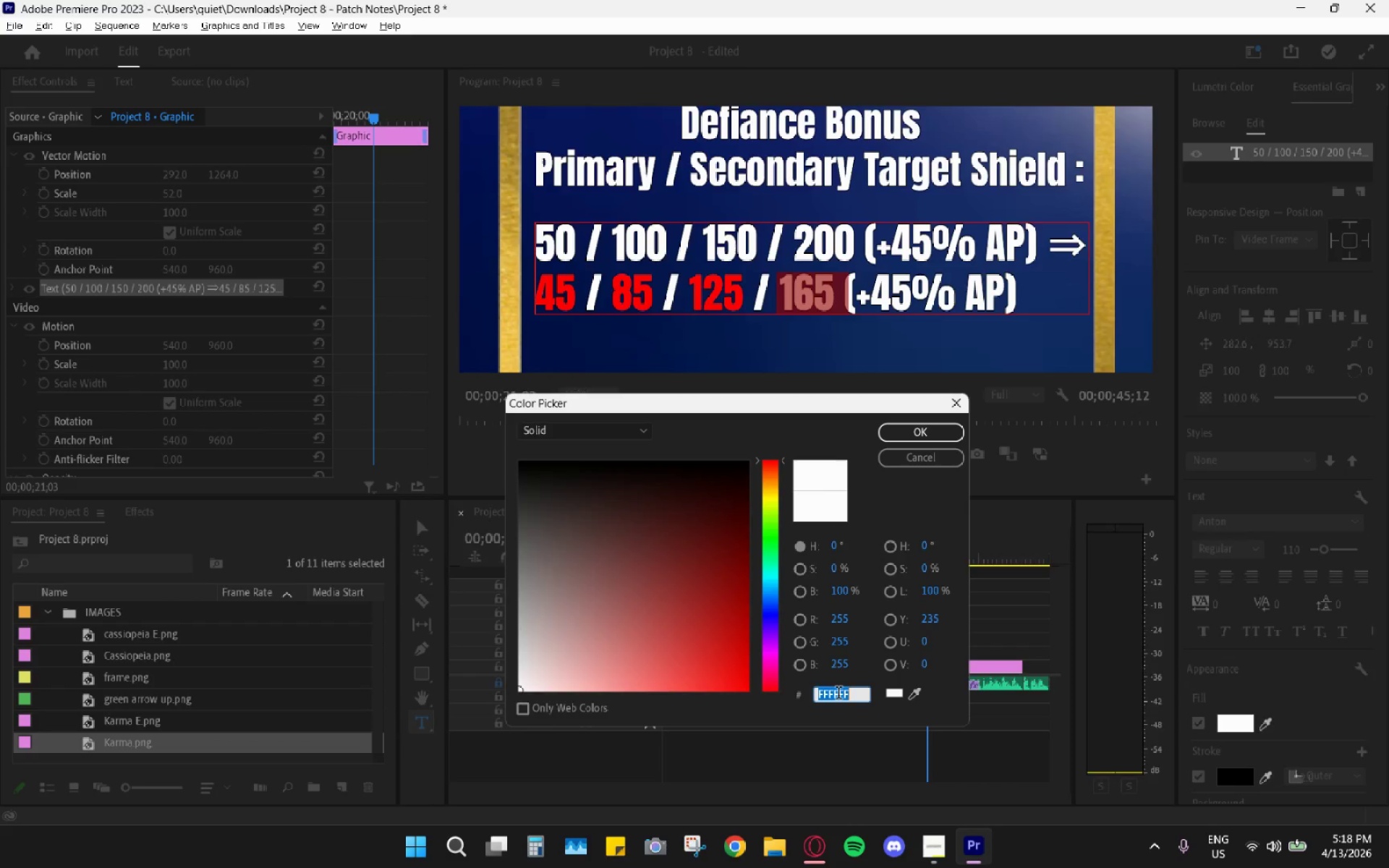 
key(Control+ControlLeft)
 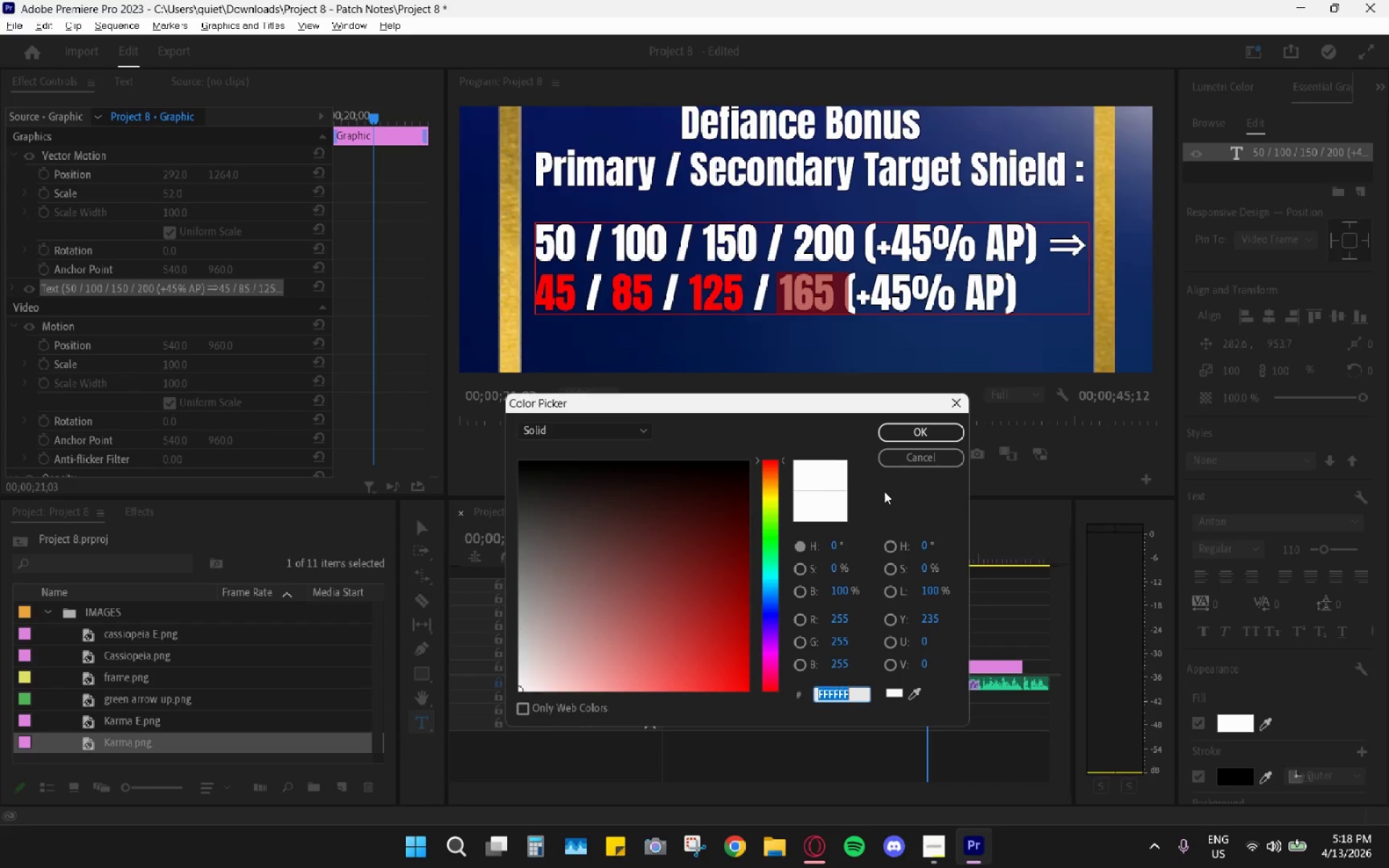 
key(Control+V)
 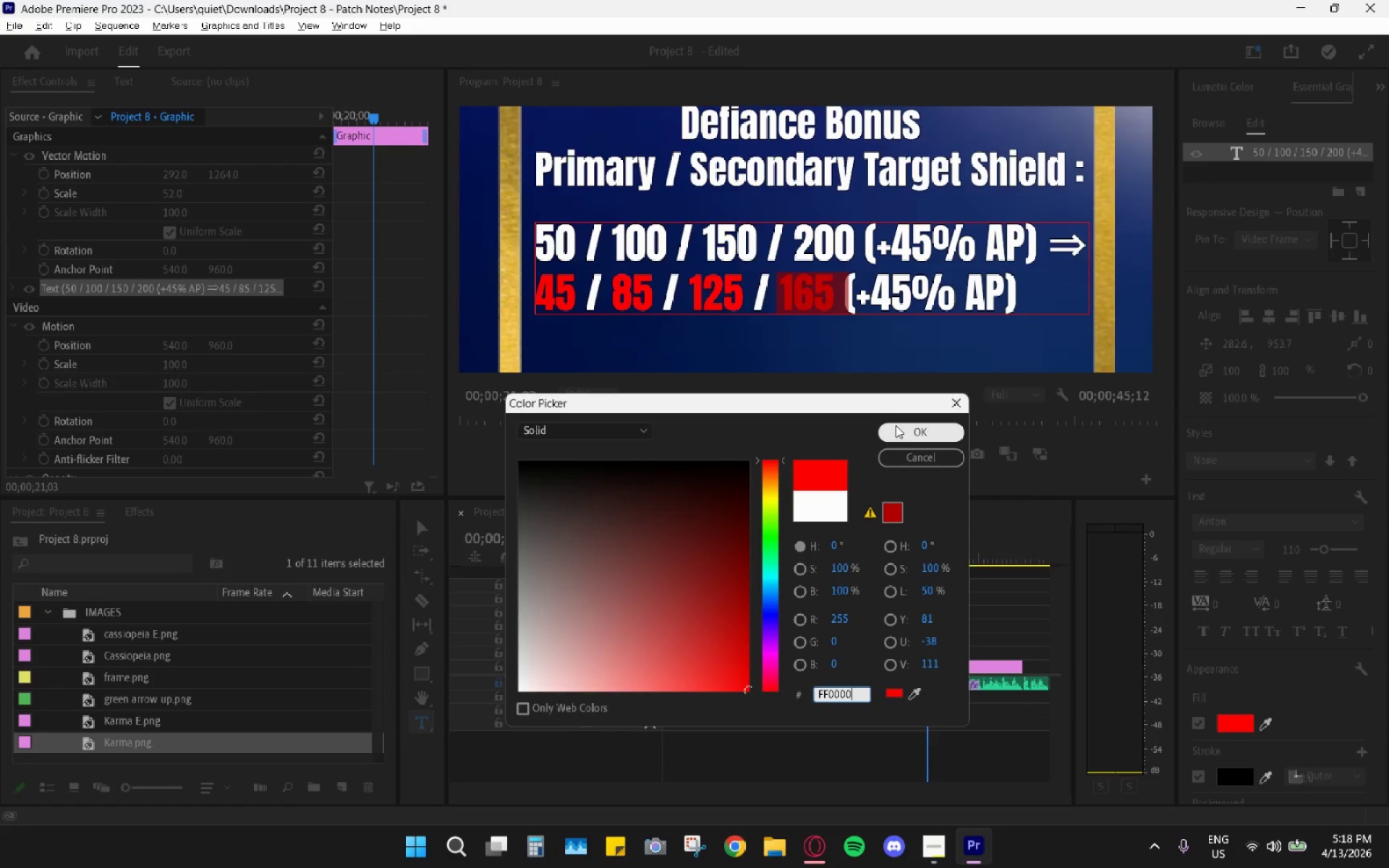 
left_click([900, 432])
 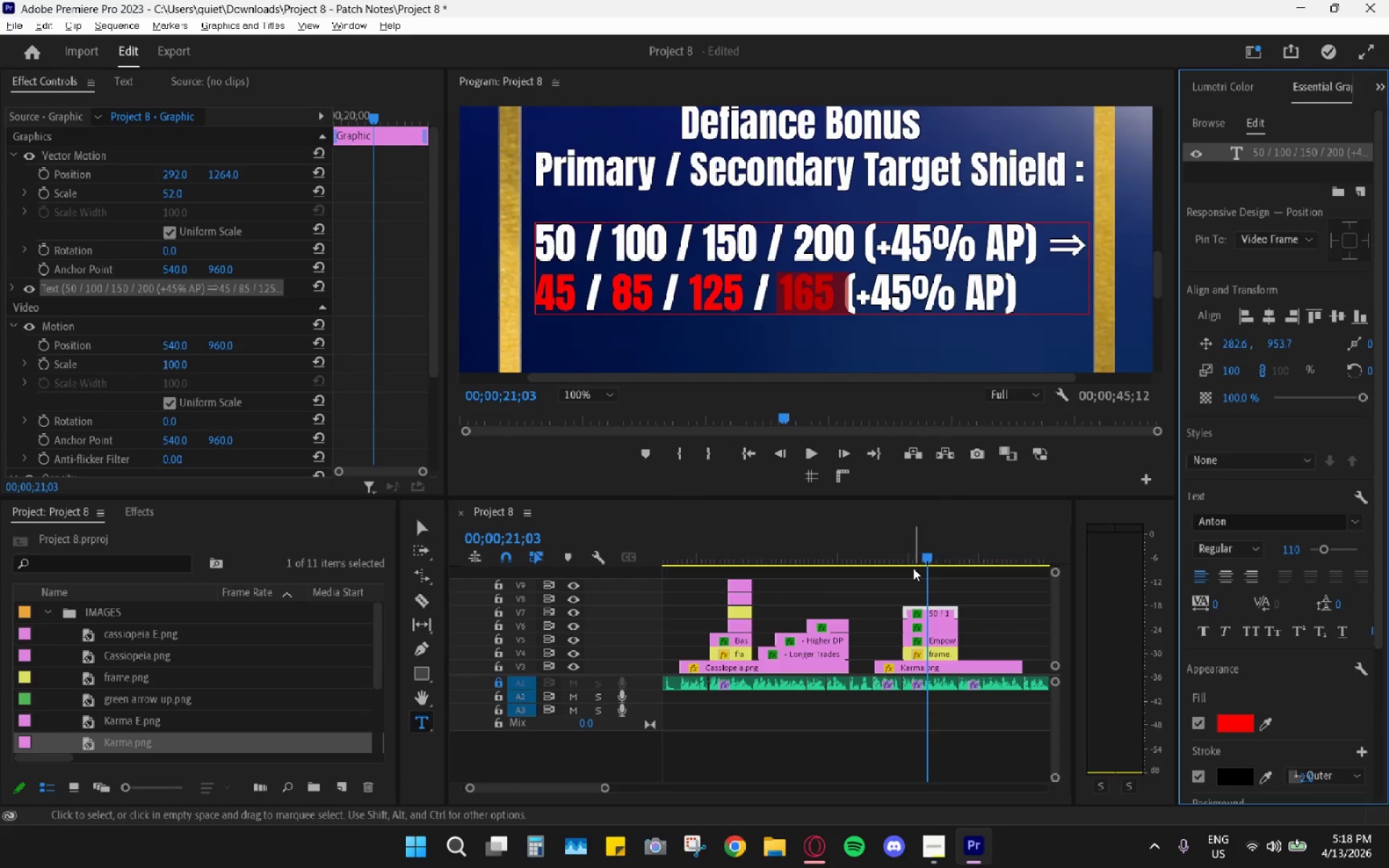 
double_click([880, 538])
 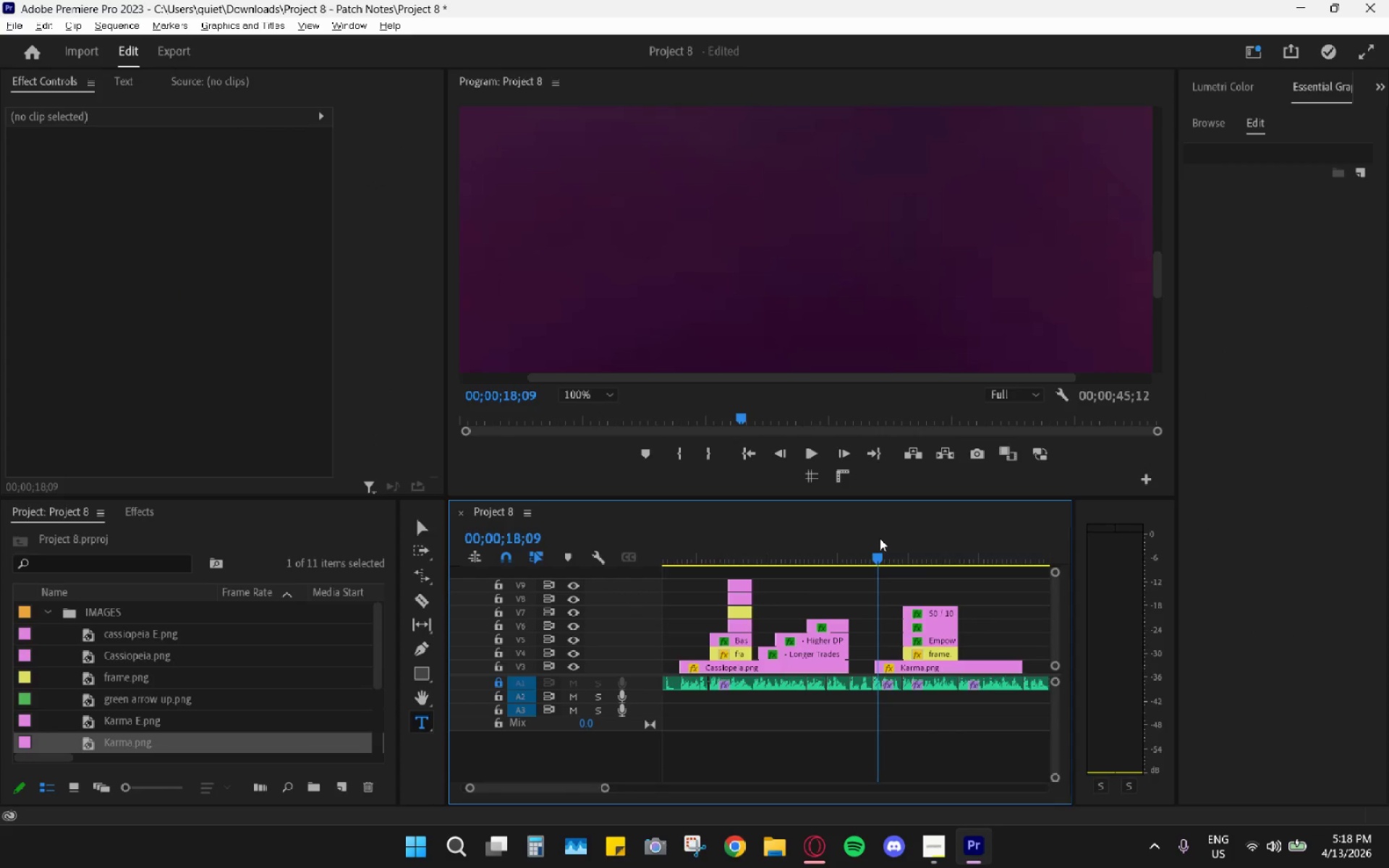 
key(Space)
 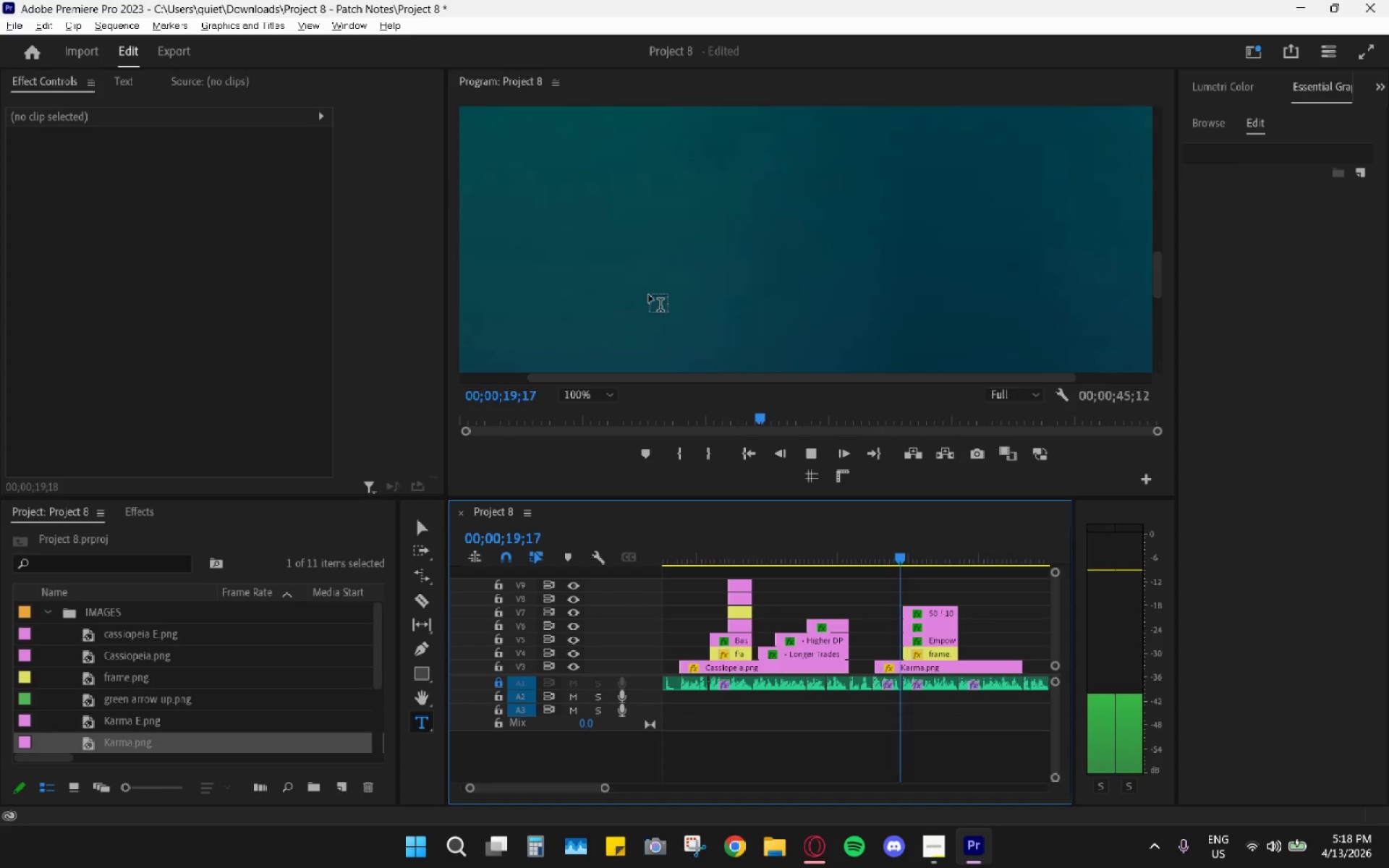 
key(Space)
 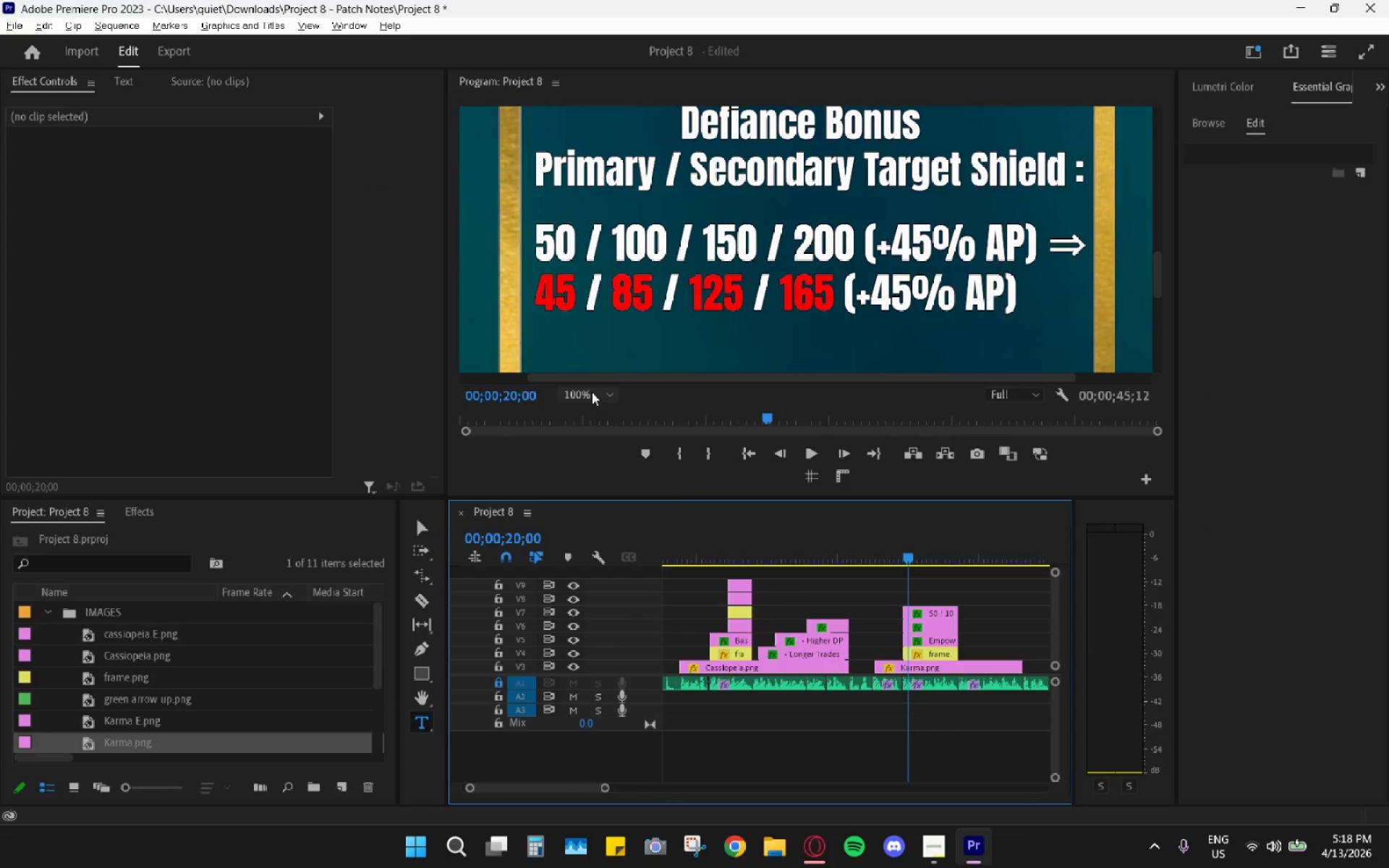 
left_click([592, 392])
 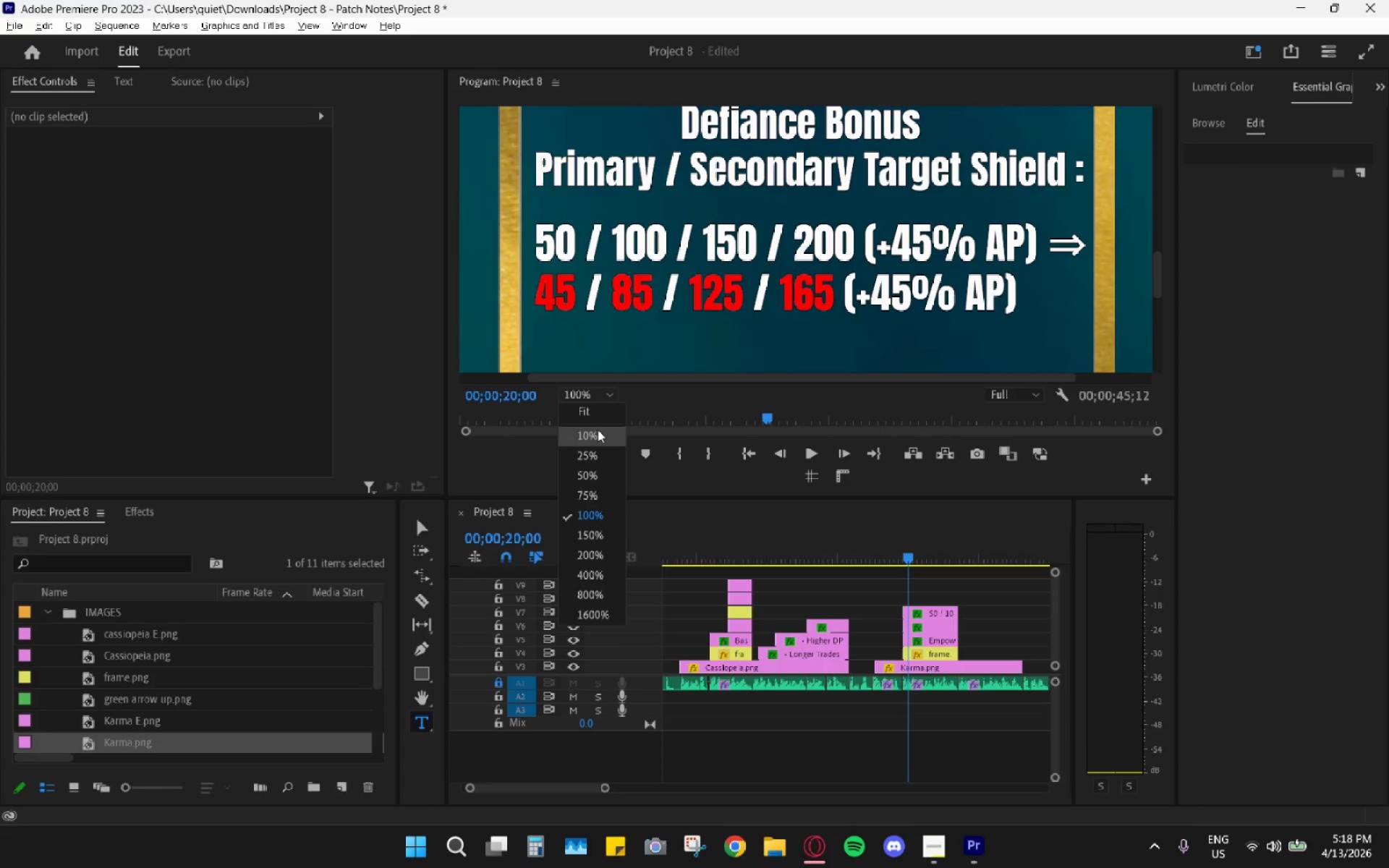 
left_click([601, 412])
 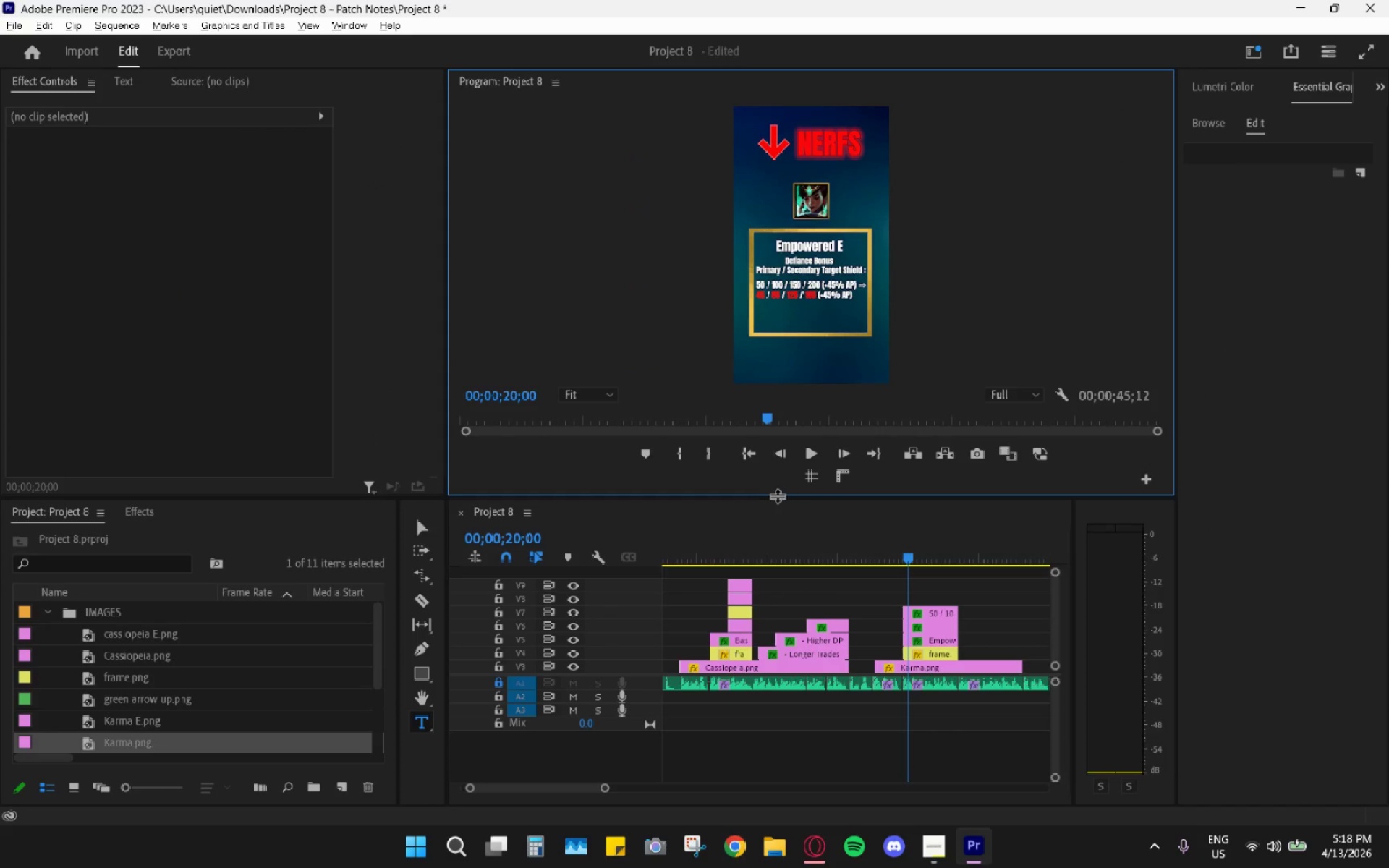 
left_click_drag(start_coordinate=[744, 539], to_coordinate=[923, 626])
 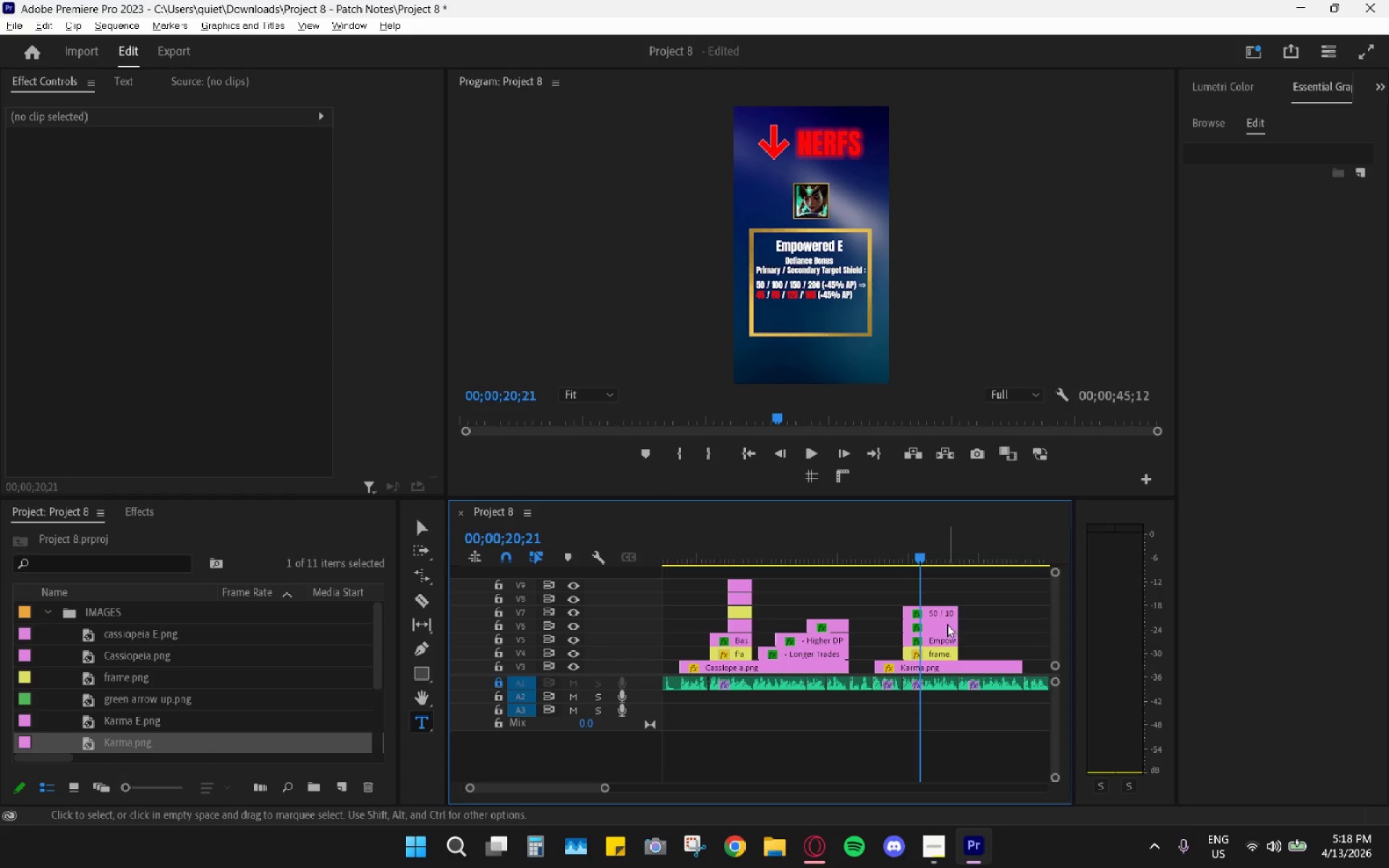 
left_click([941, 650])
 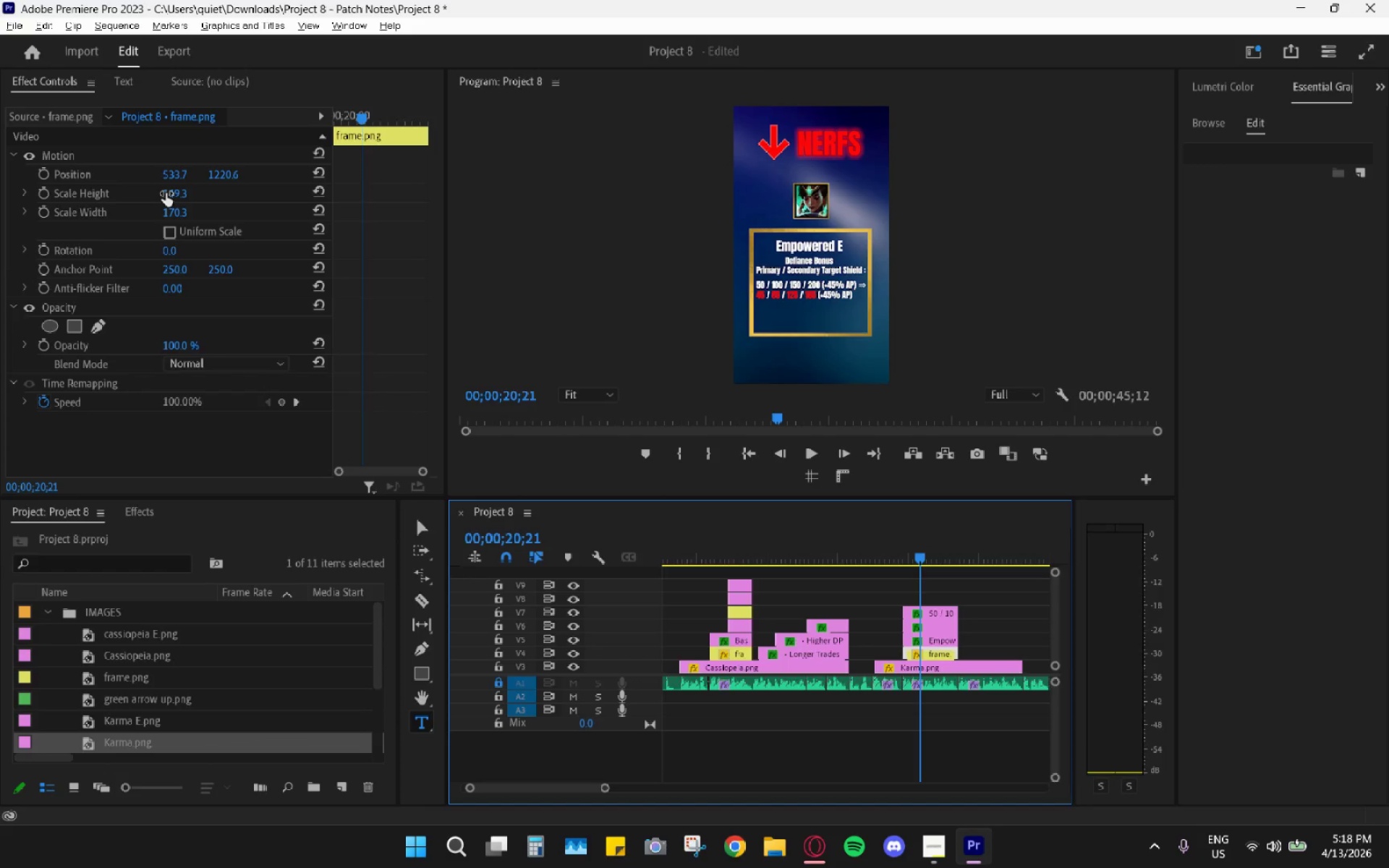 
left_click_drag(start_coordinate=[174, 195], to_coordinate=[181, 202])
 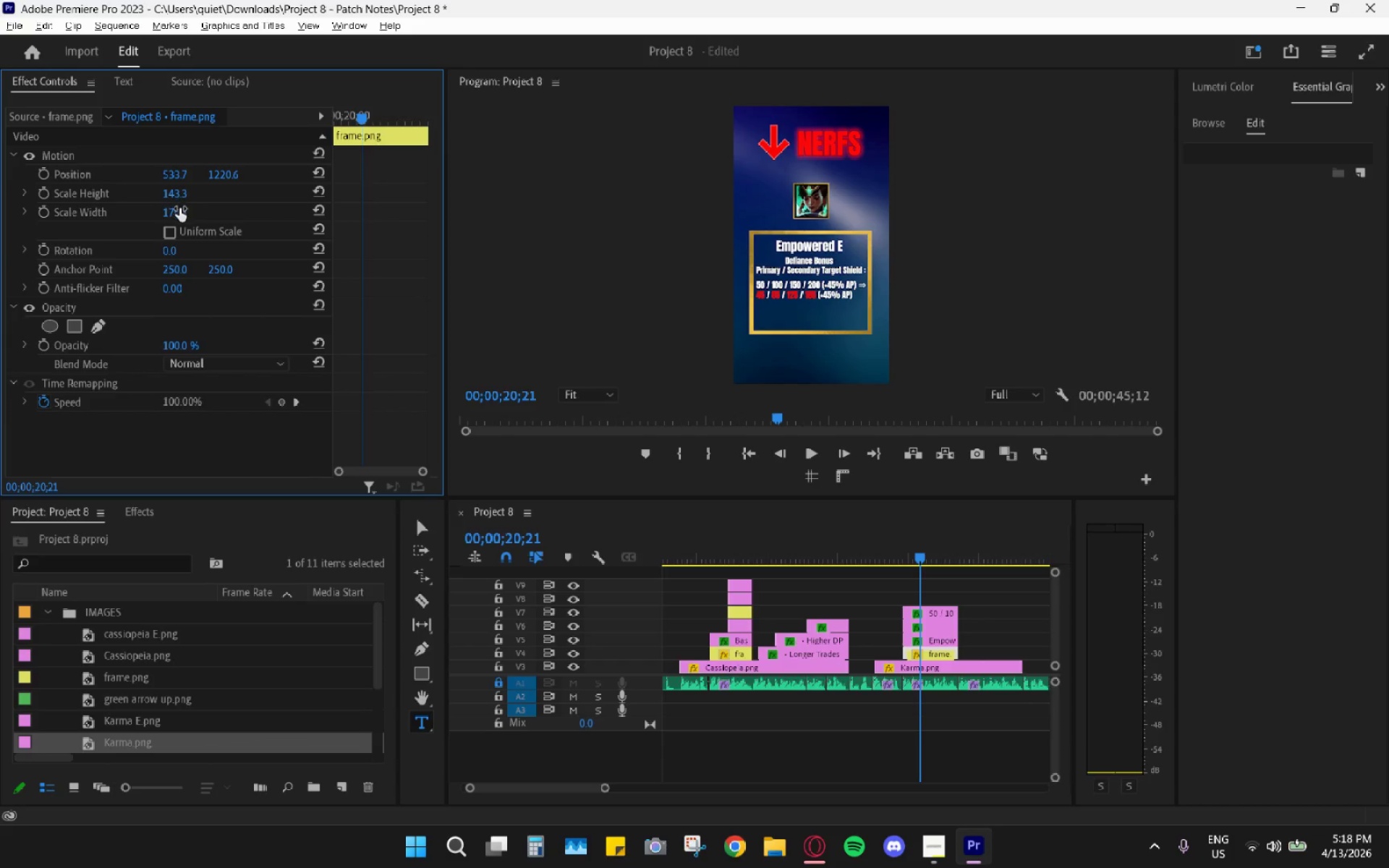 
left_click_drag(start_coordinate=[178, 211], to_coordinate=[208, 216])
 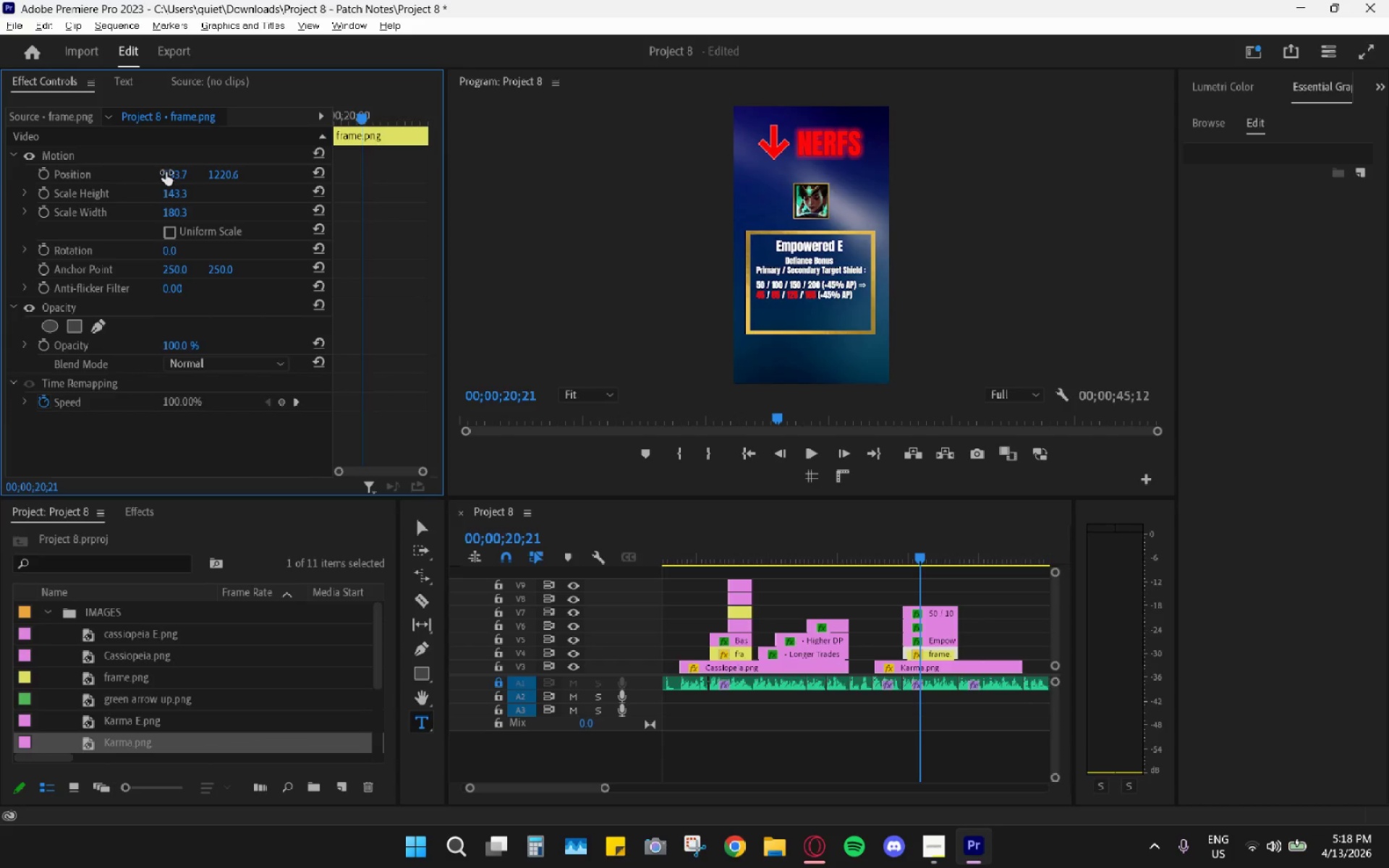 
left_click_drag(start_coordinate=[169, 172], to_coordinate=[216, 179])
 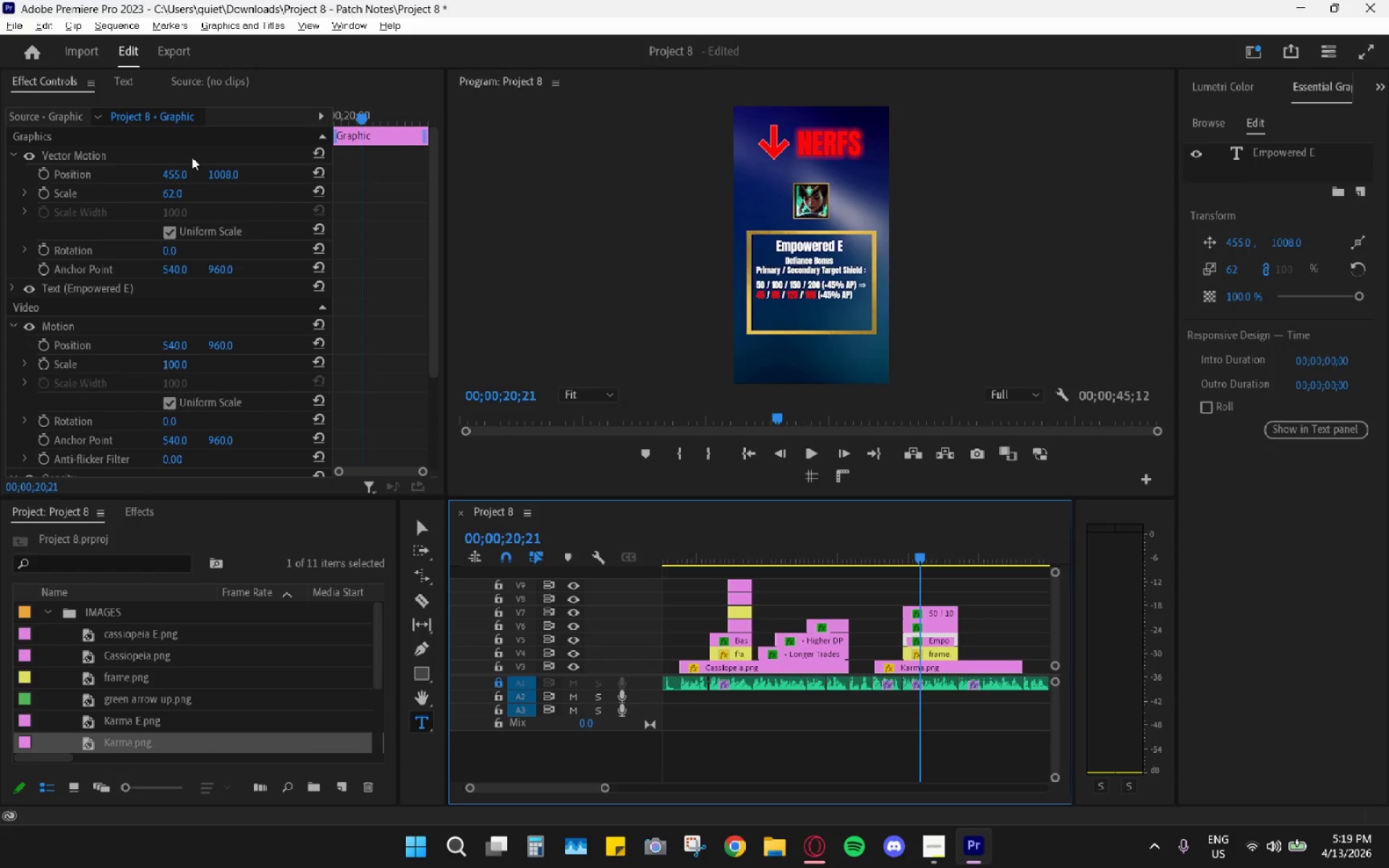 
left_click_drag(start_coordinate=[171, 173], to_coordinate=[187, 171])
 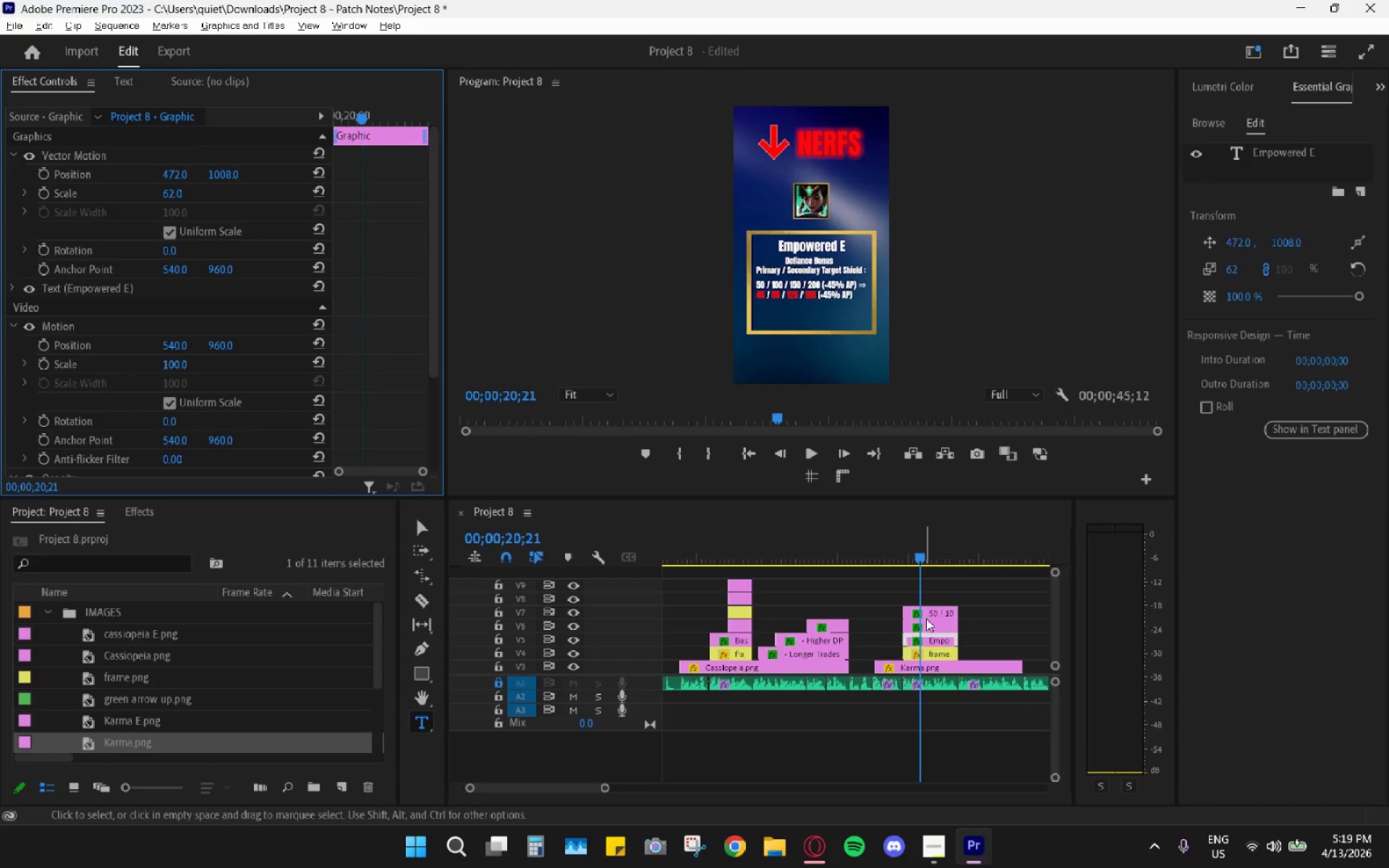 
left_click([934, 631])
 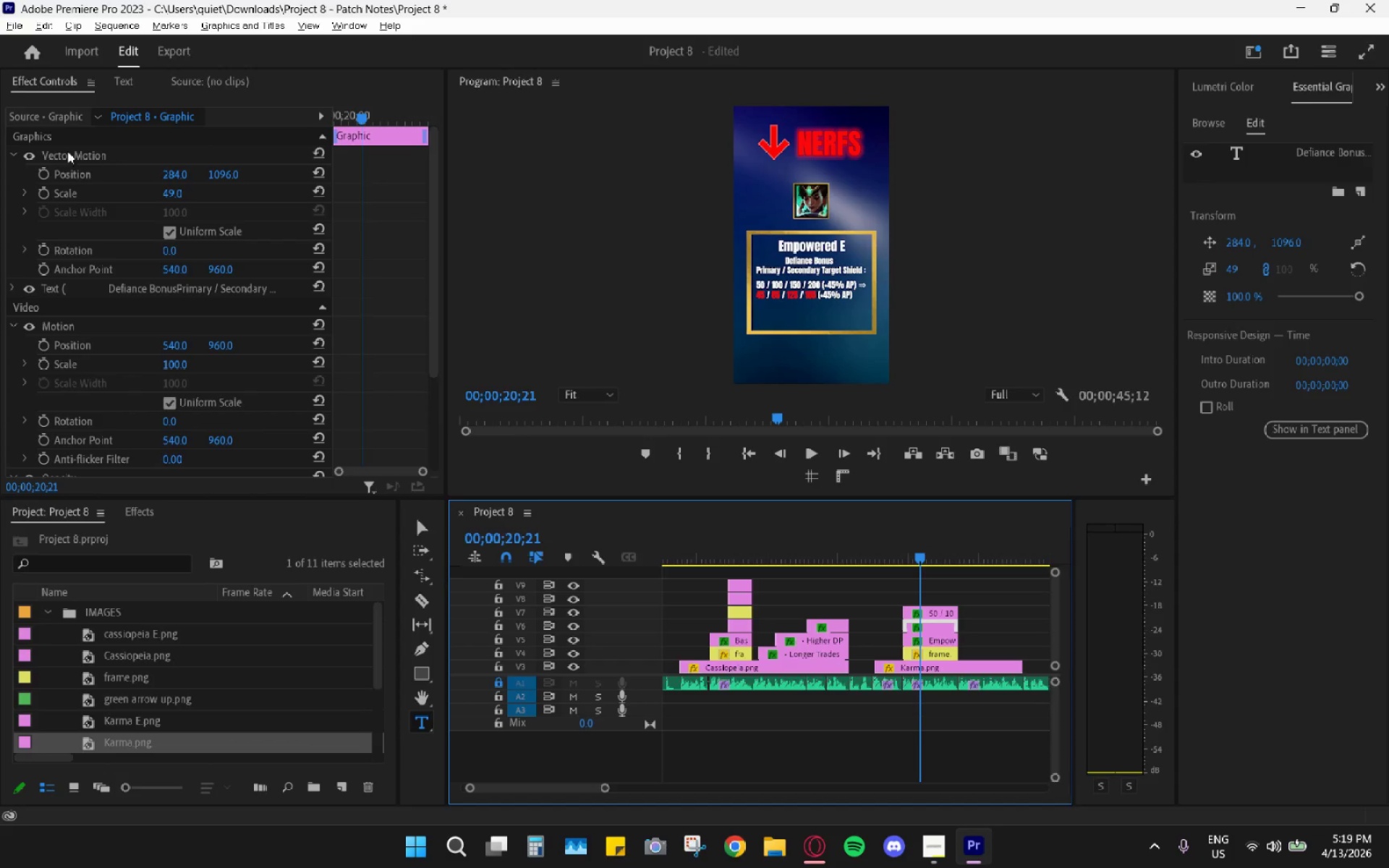 
left_click_drag(start_coordinate=[177, 176], to_coordinate=[189, 171])
 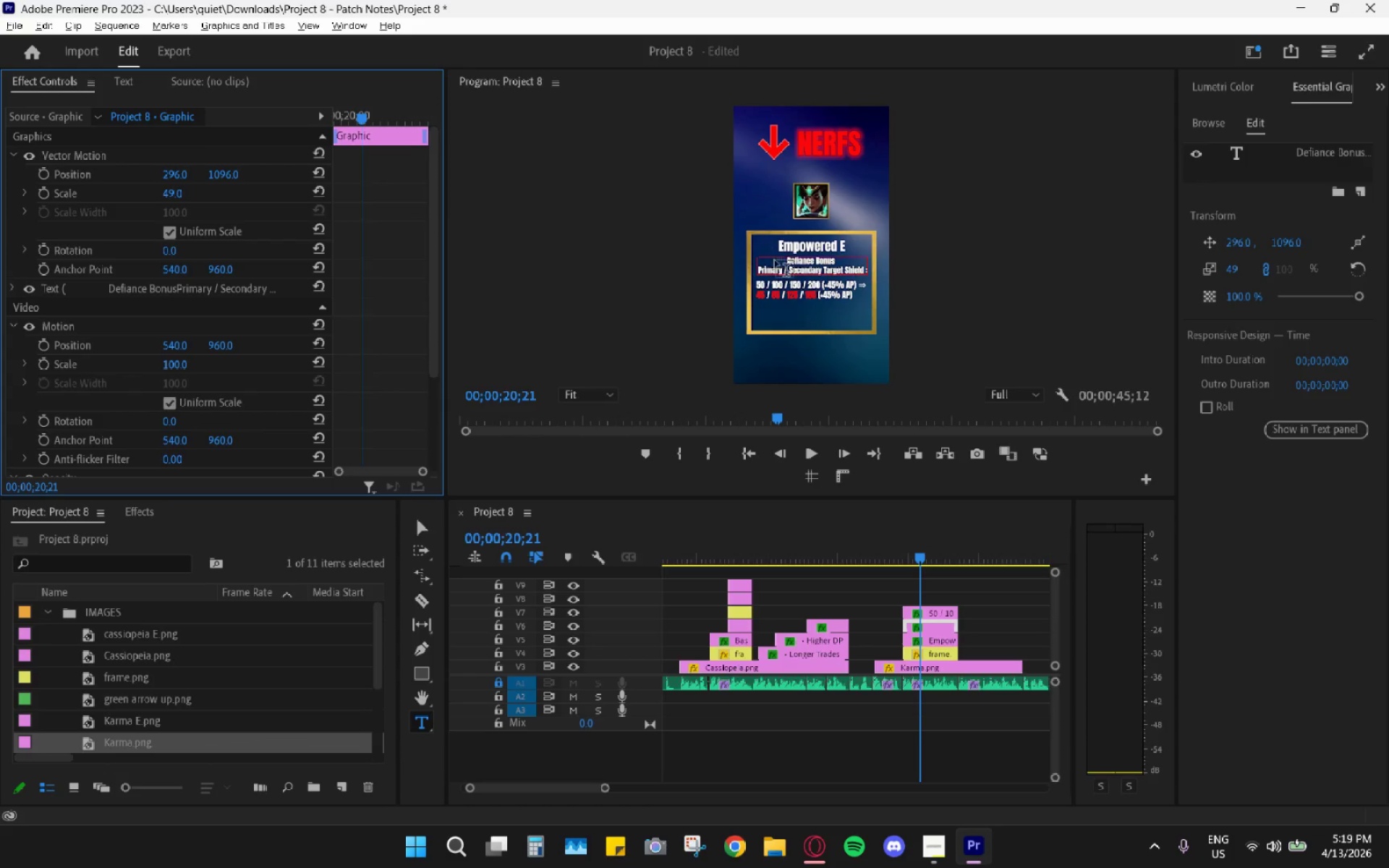 
left_click([787, 263])
 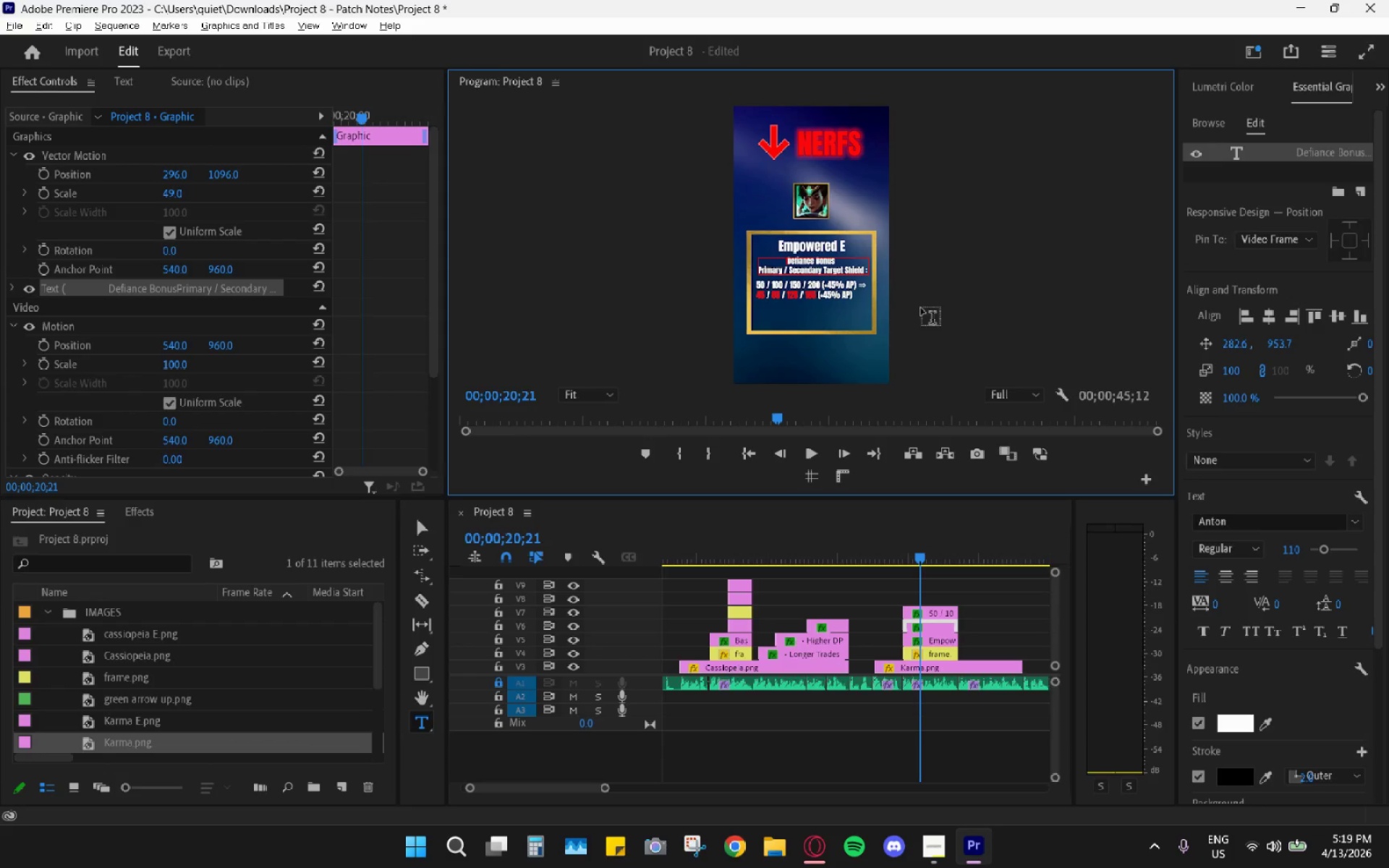 
key(Space)
 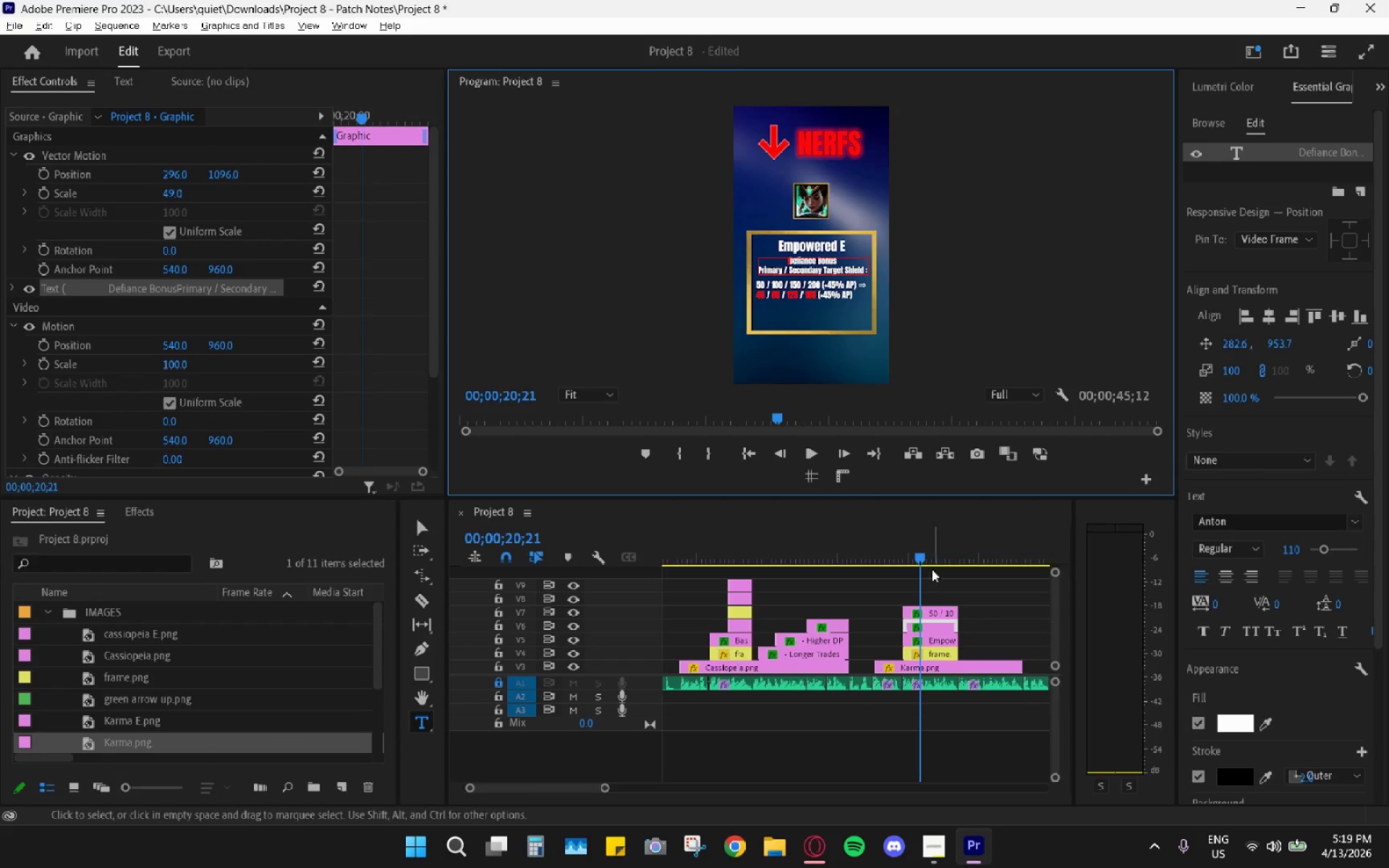 
left_click([961, 584])
 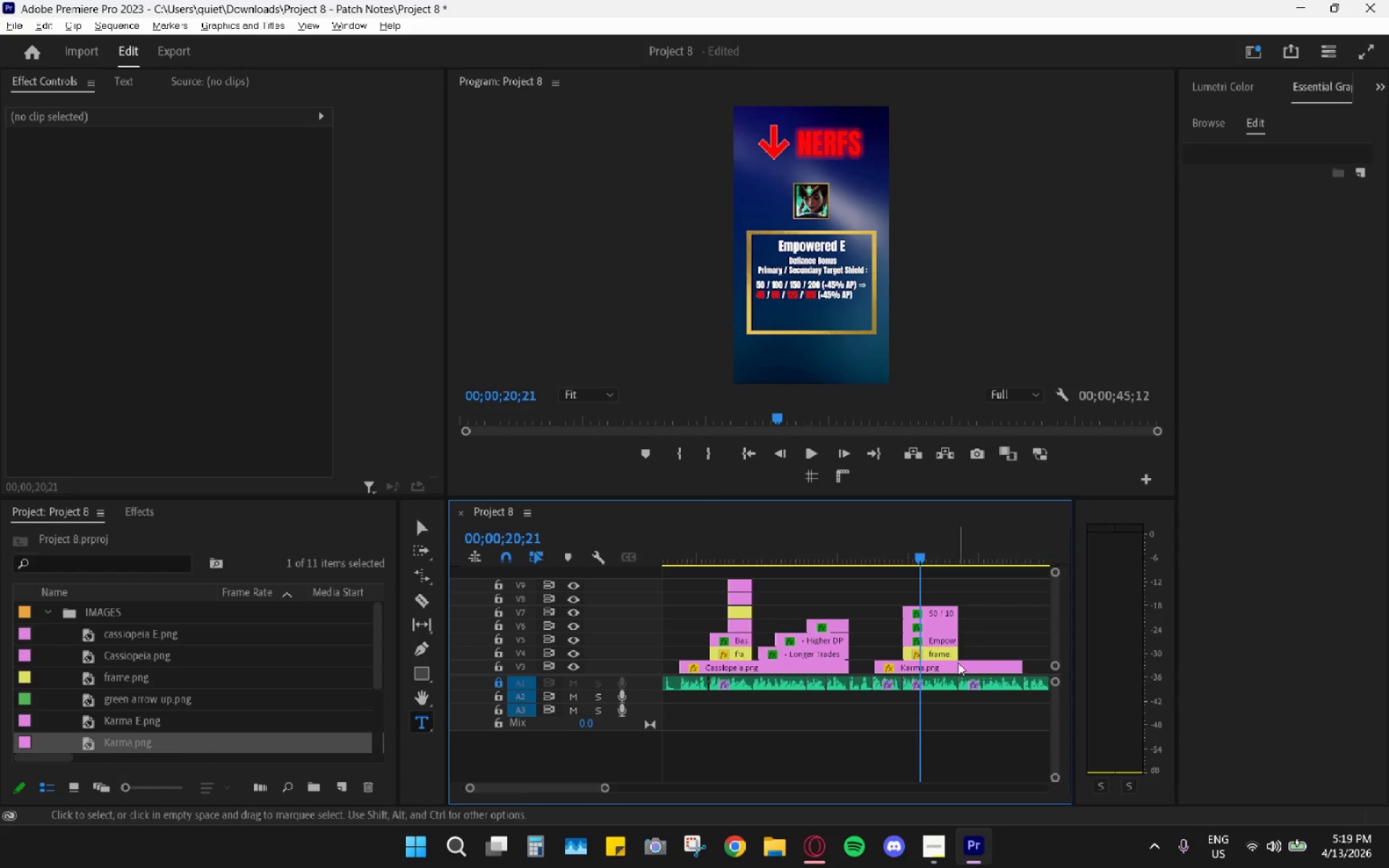 
wait(5.66)
 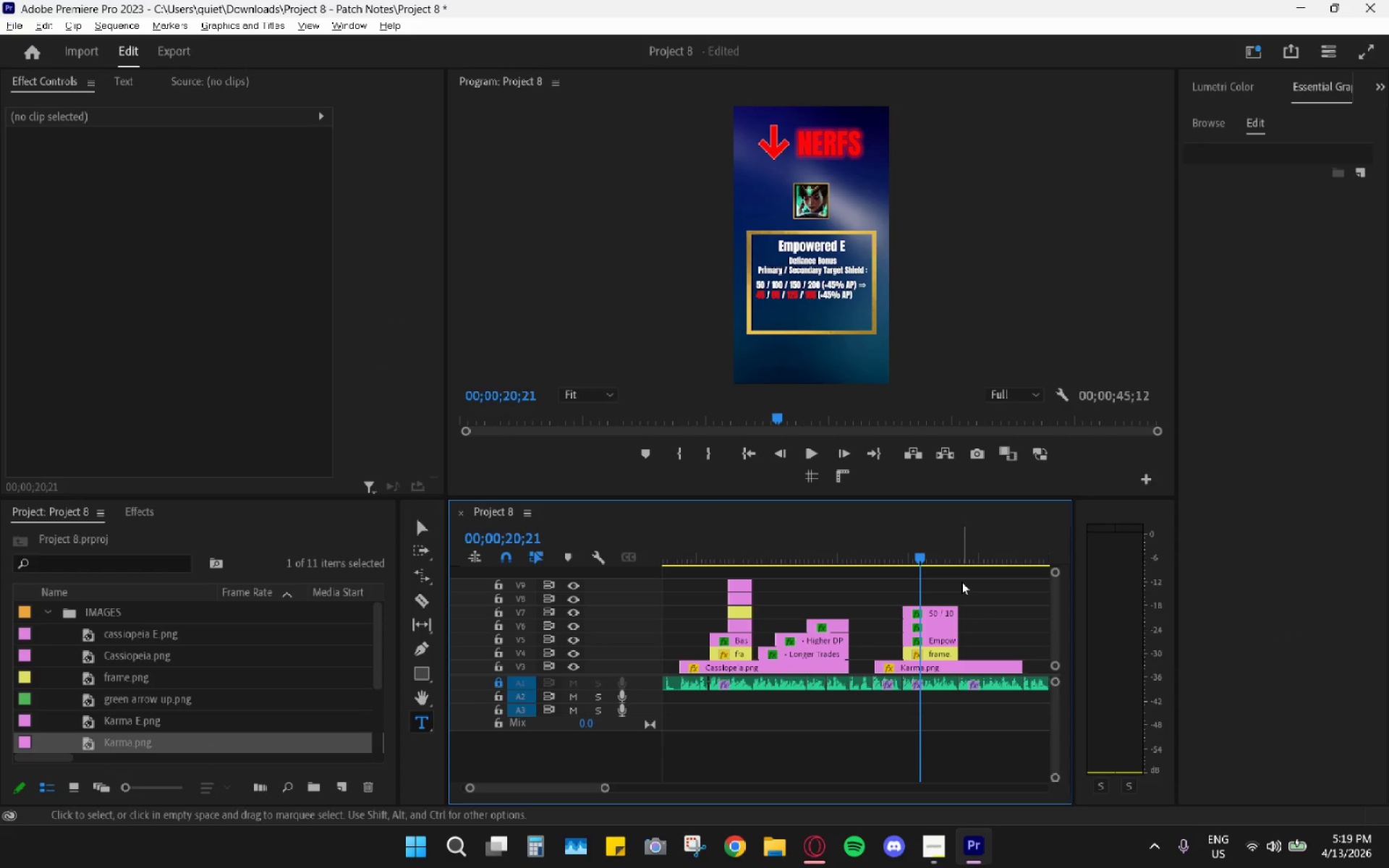 
left_click([942, 650])
 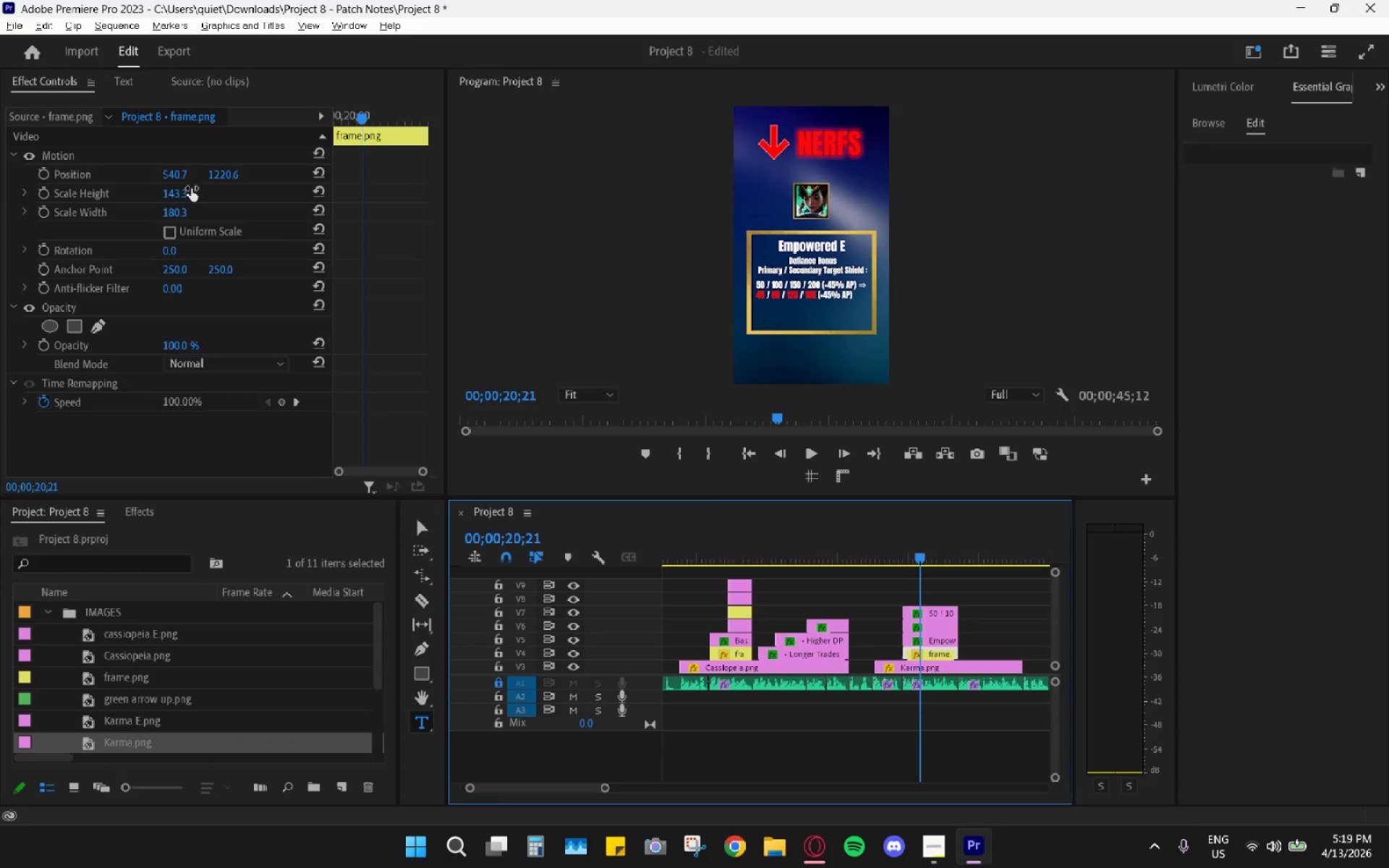 
left_click_drag(start_coordinate=[170, 195], to_coordinate=[141, 194])
 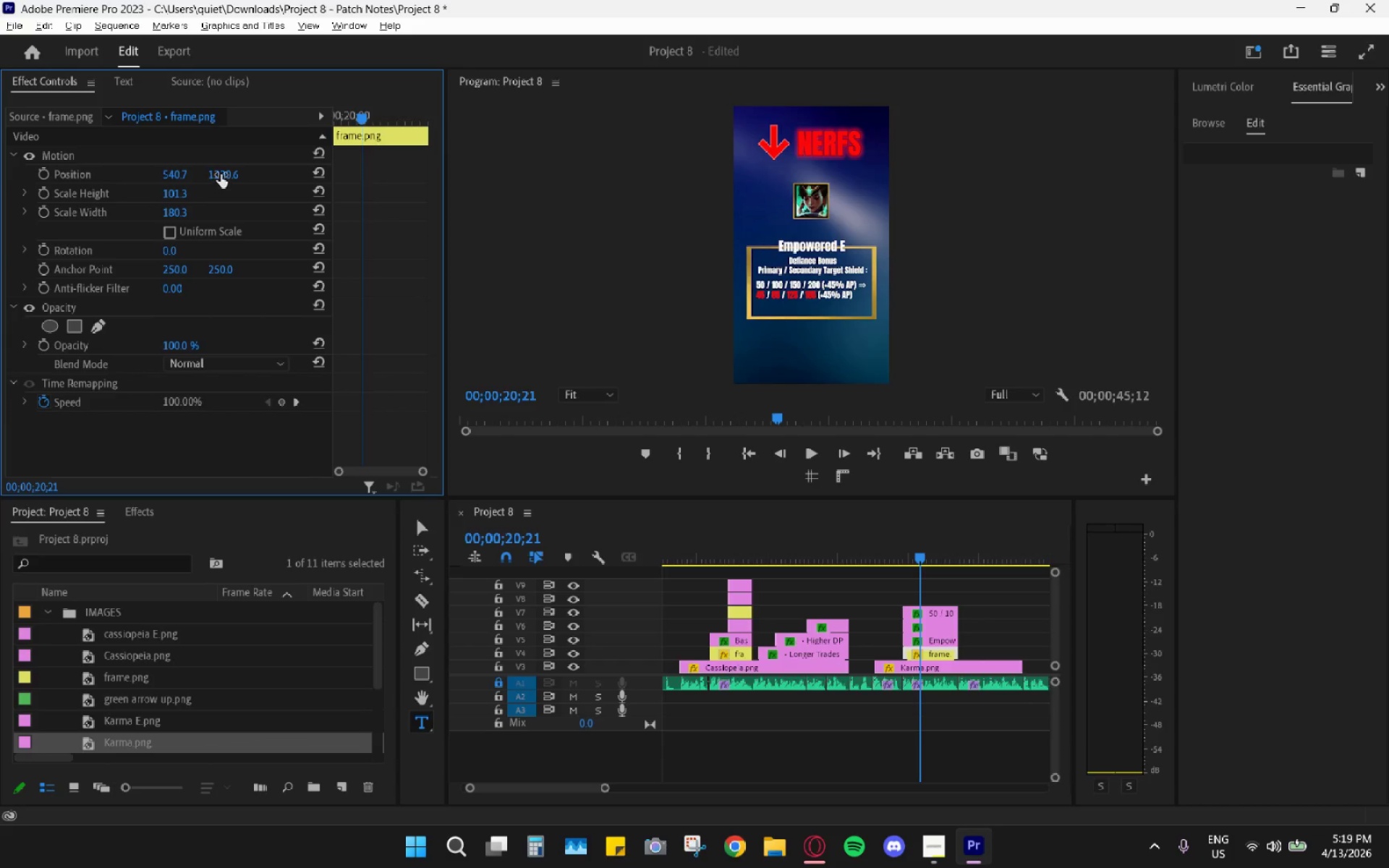 
left_click_drag(start_coordinate=[223, 171], to_coordinate=[156, 190])
 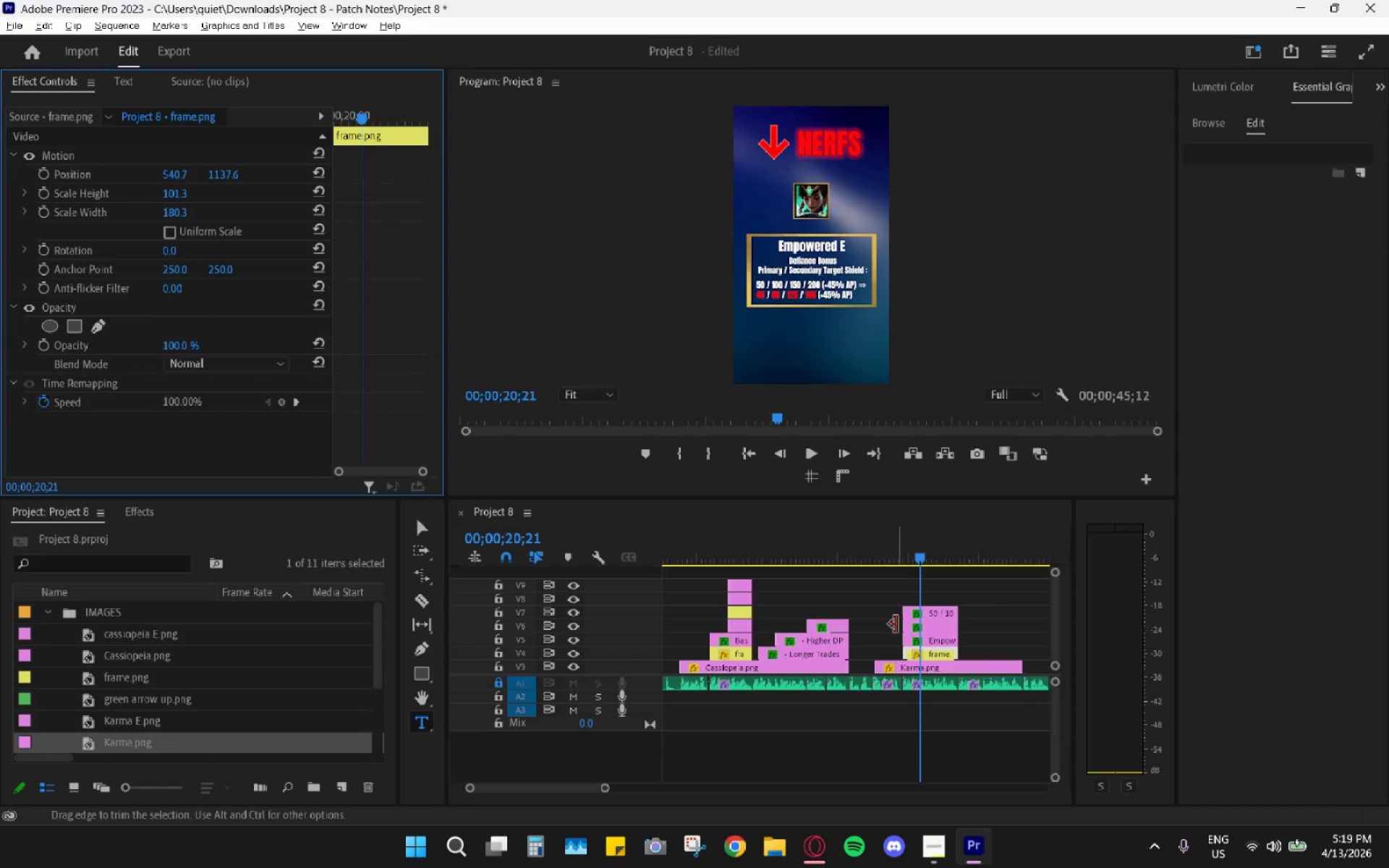 
left_click_drag(start_coordinate=[810, 550], to_coordinate=[775, 548])
 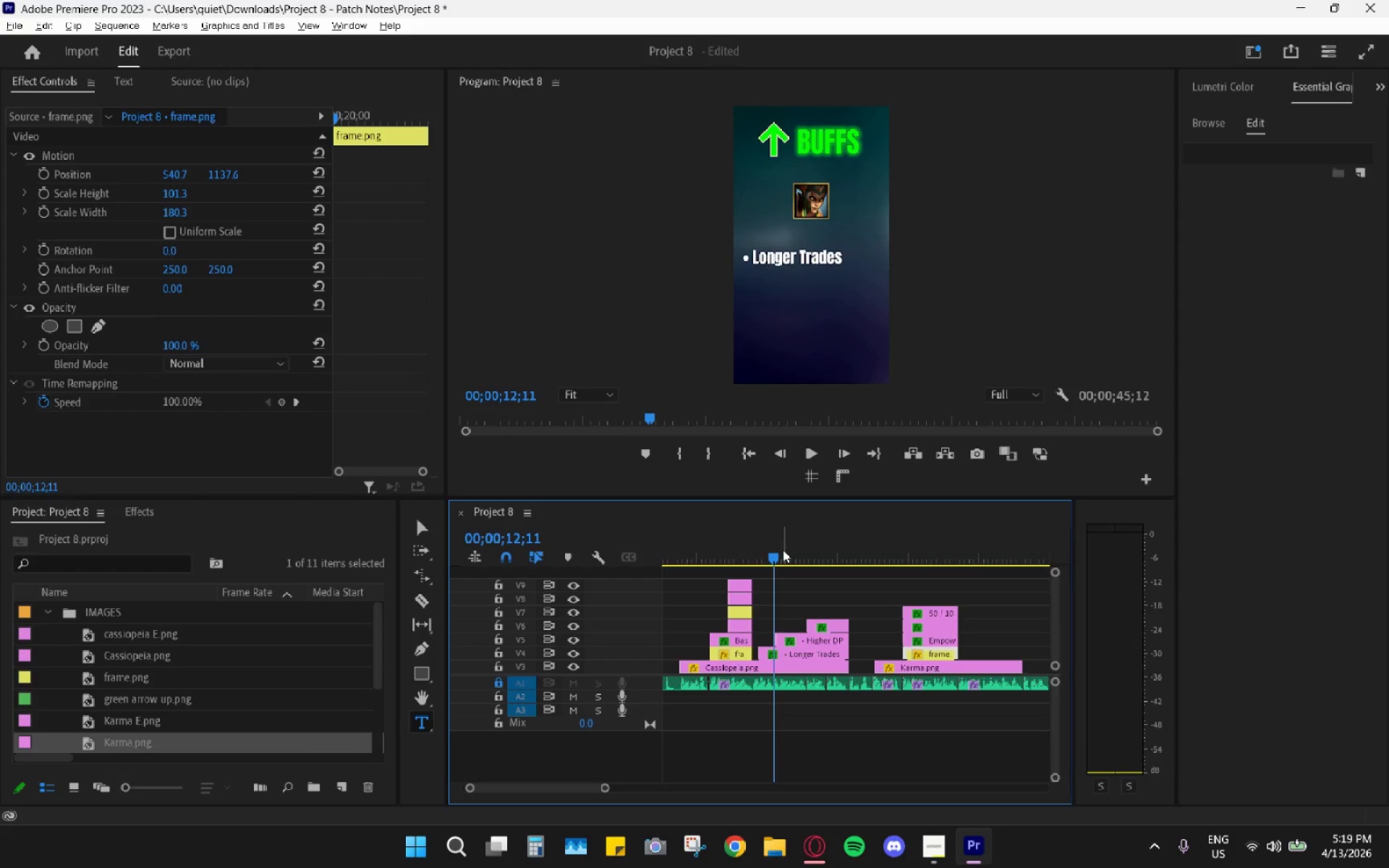 
left_click_drag(start_coordinate=[783, 550], to_coordinate=[951, 550])
 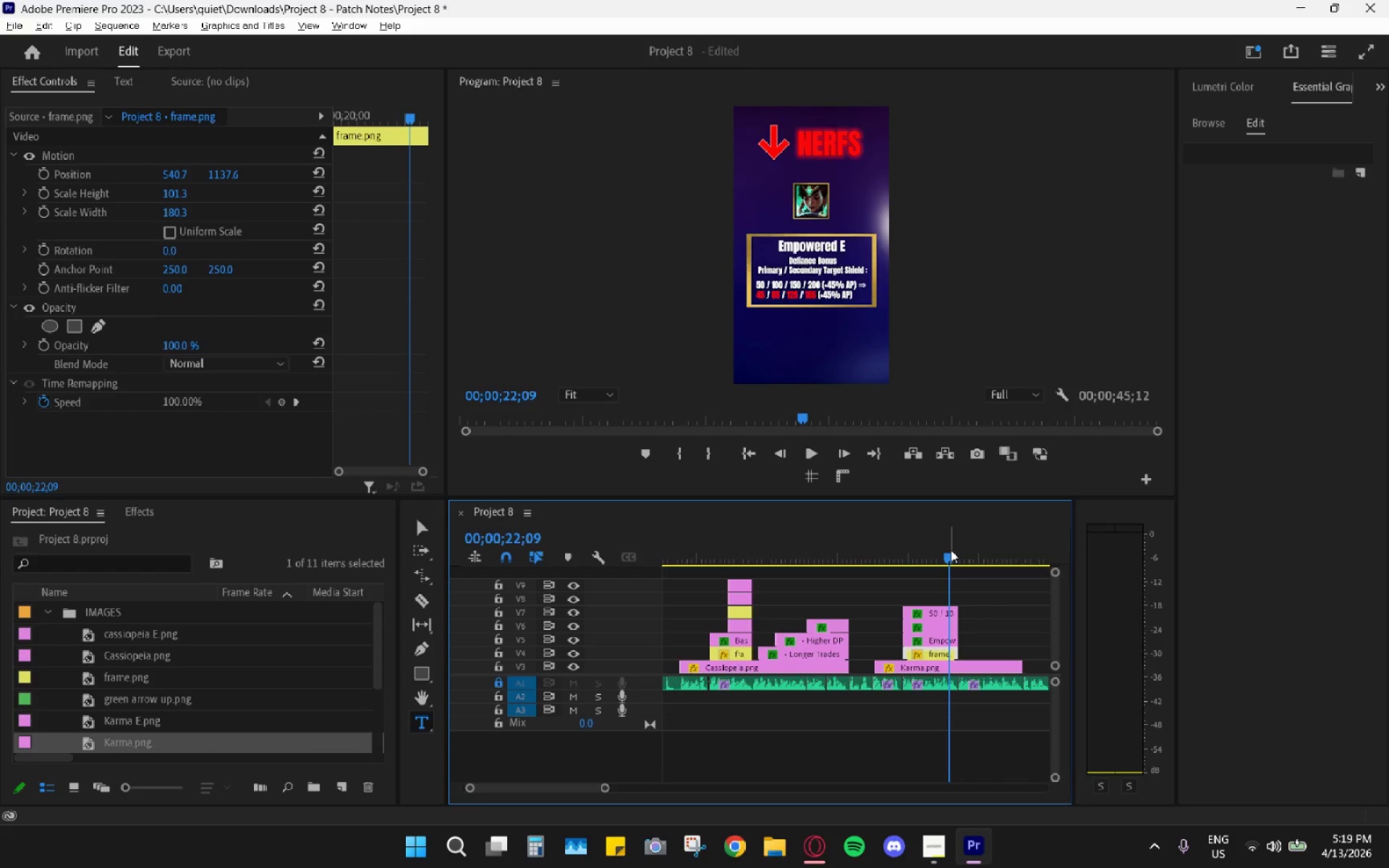 
key(V)
 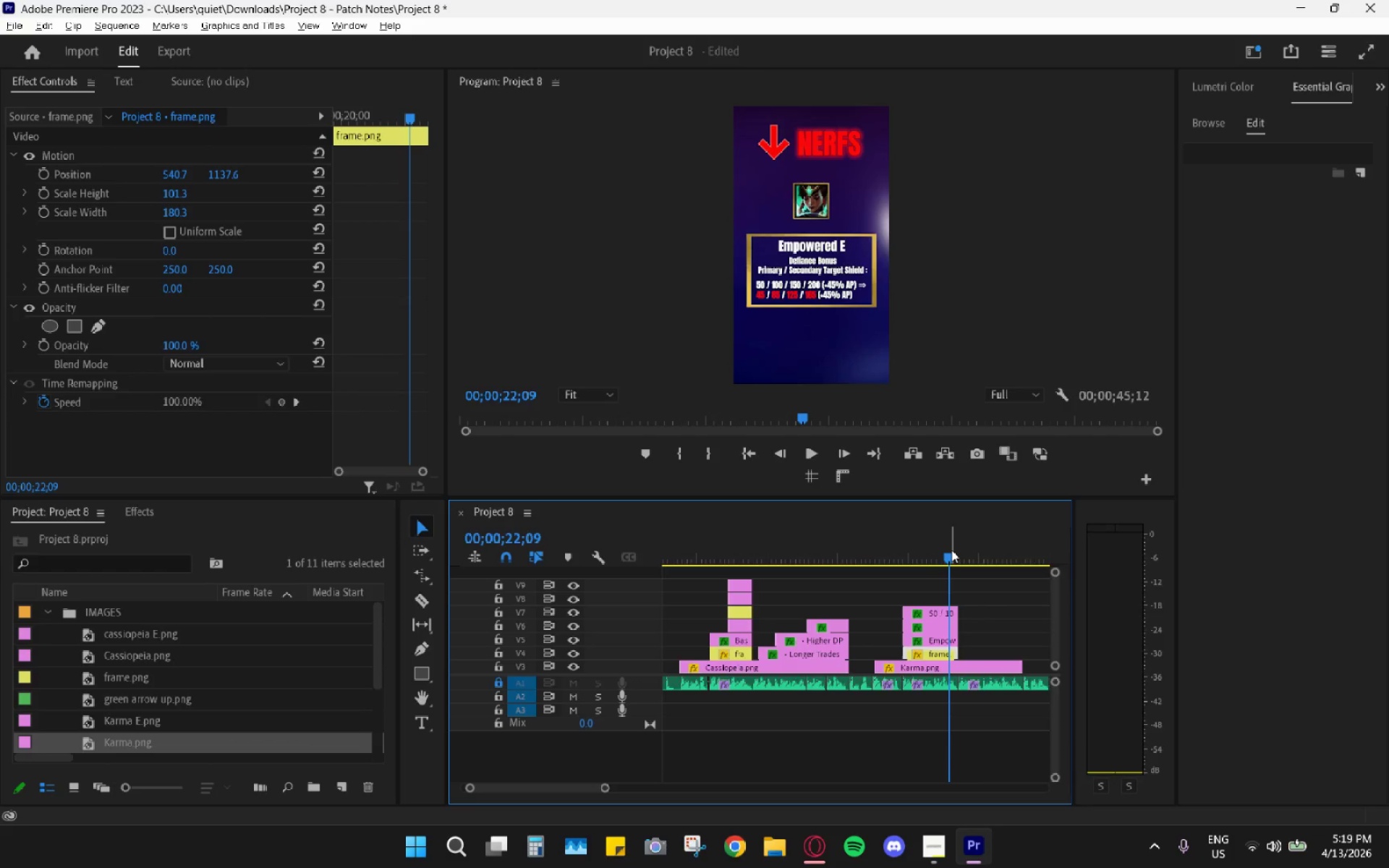 
key(Space)
 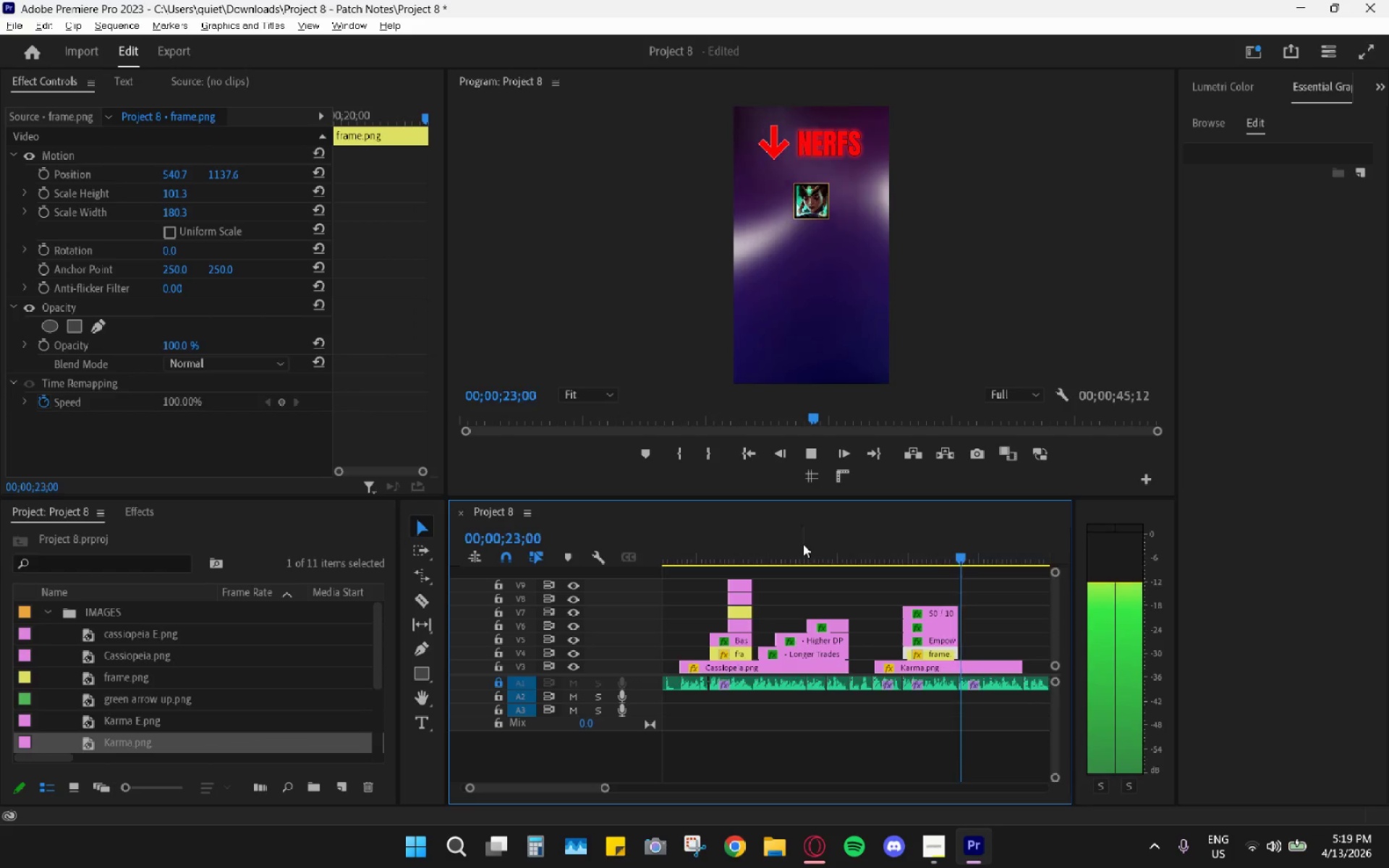 
key(Space)
 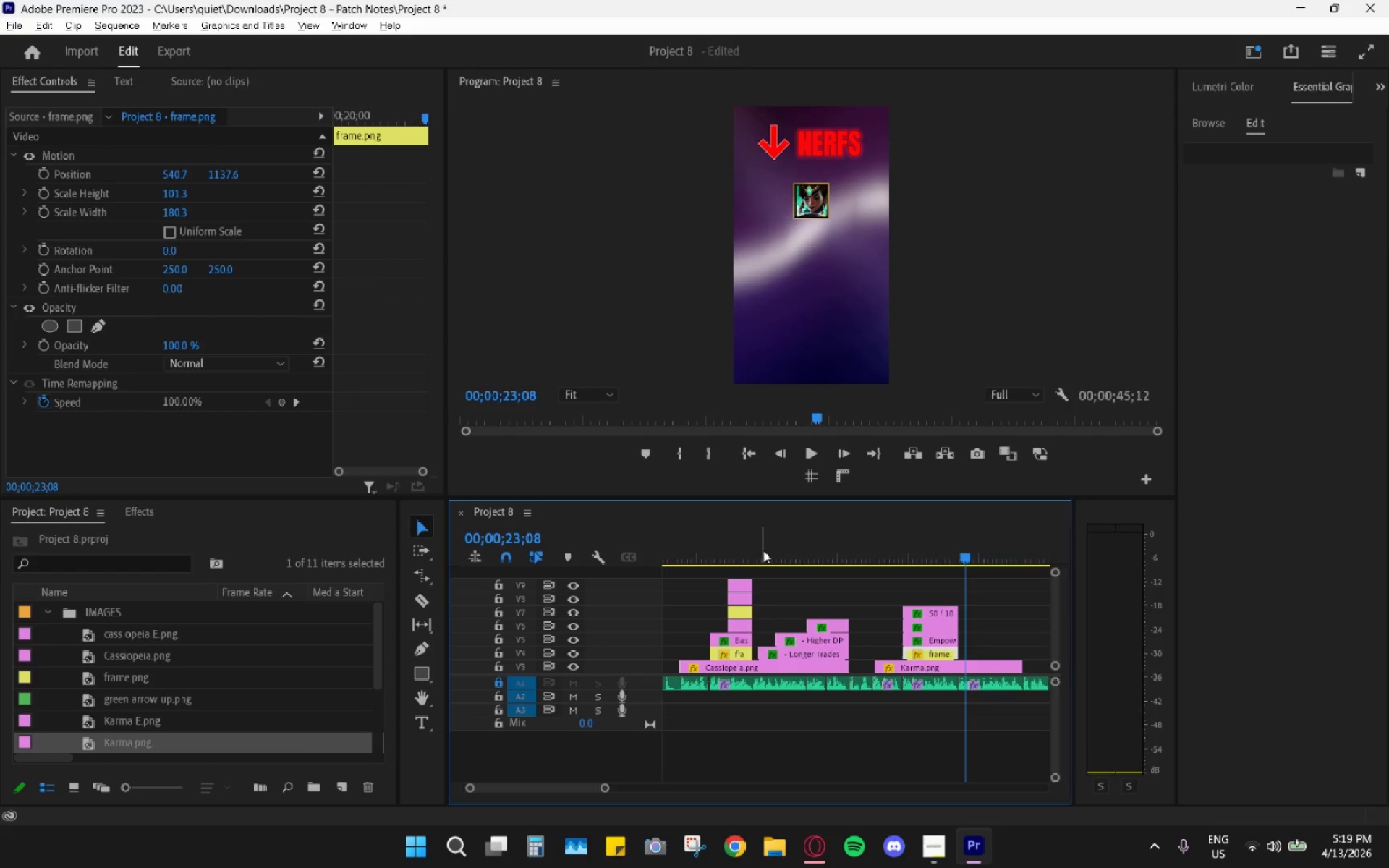 
left_click_drag(start_coordinate=[770, 545], to_coordinate=[817, 565])
 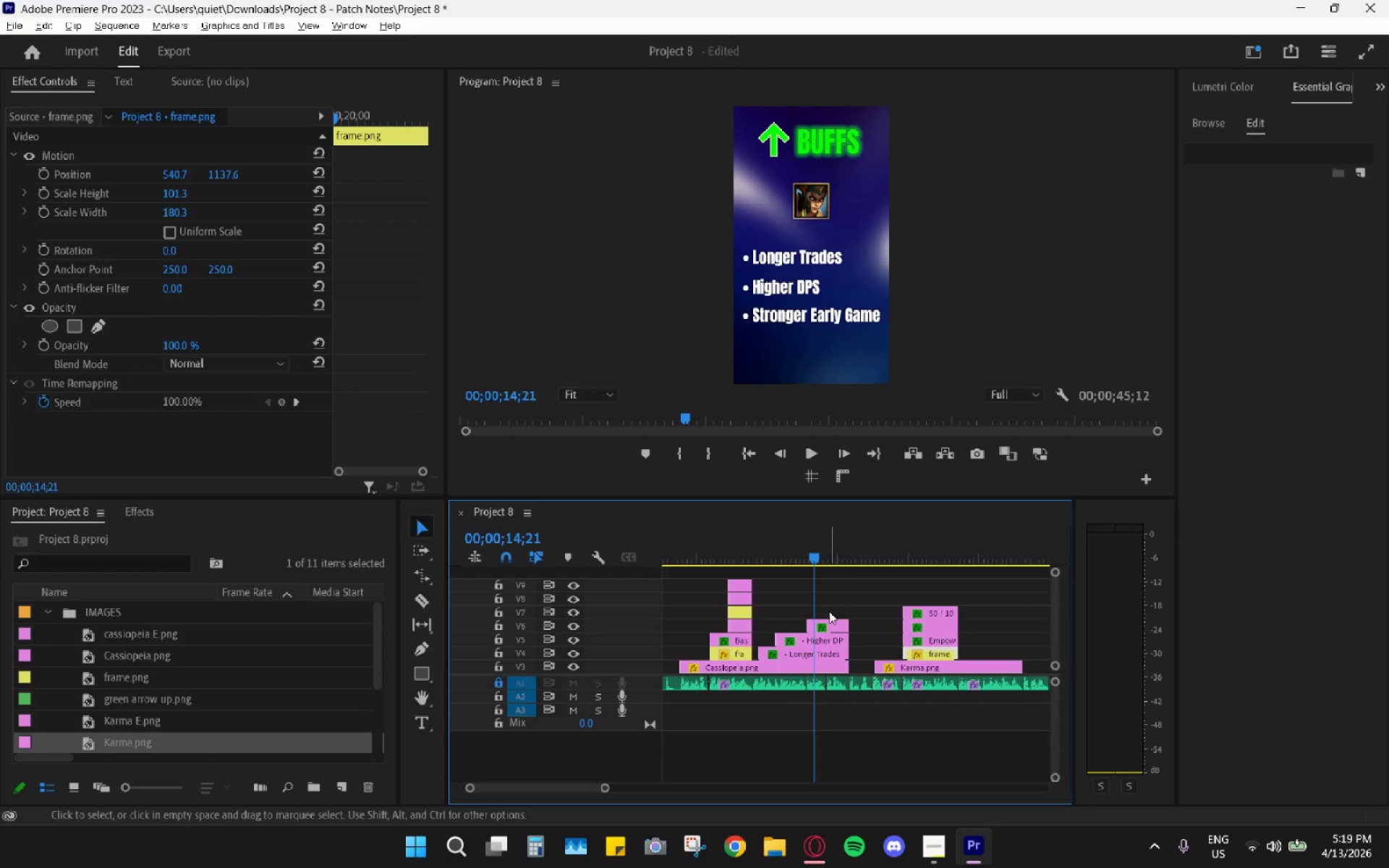 
key(Space)
 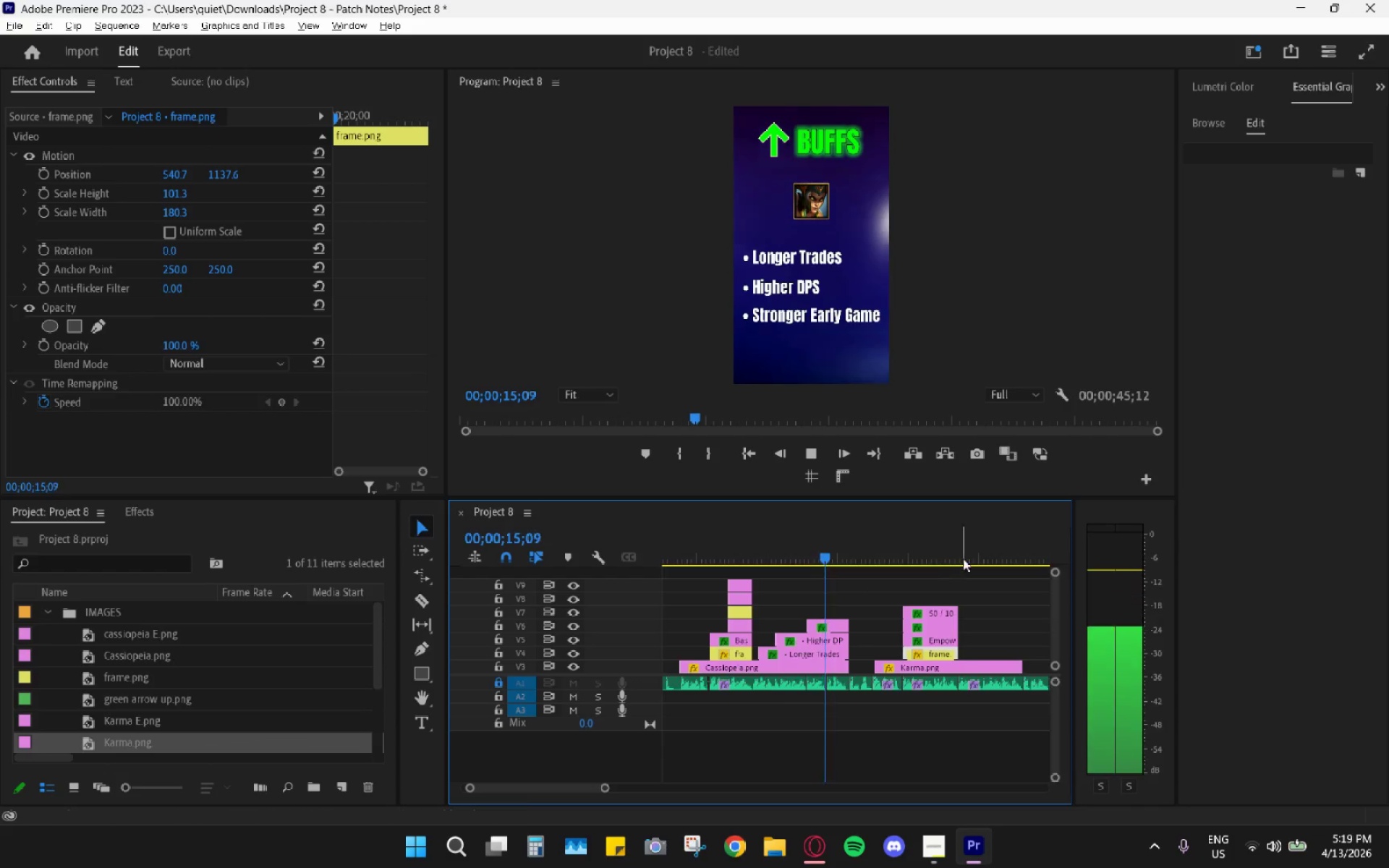 
key(Space)
 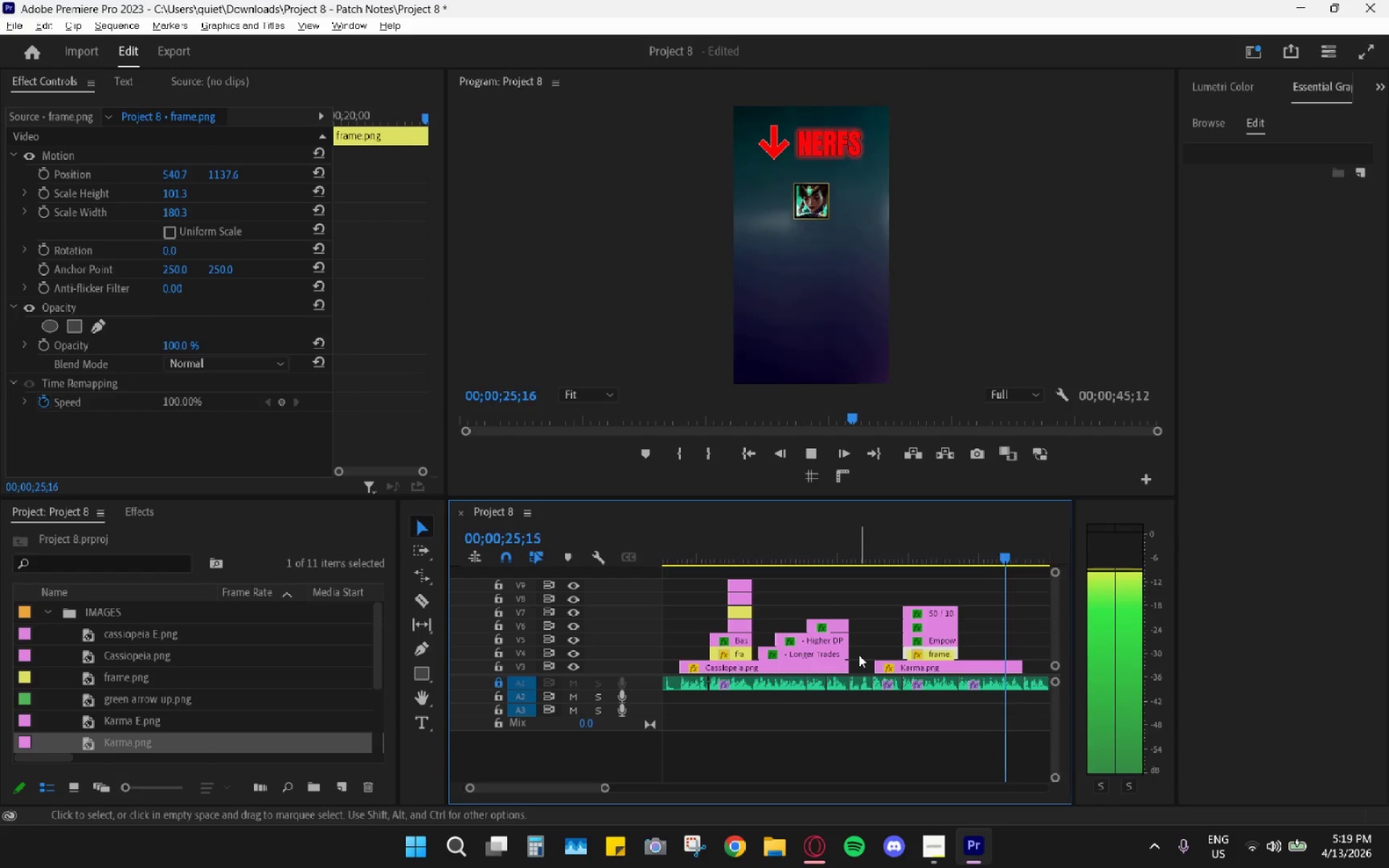 
key(Space)
 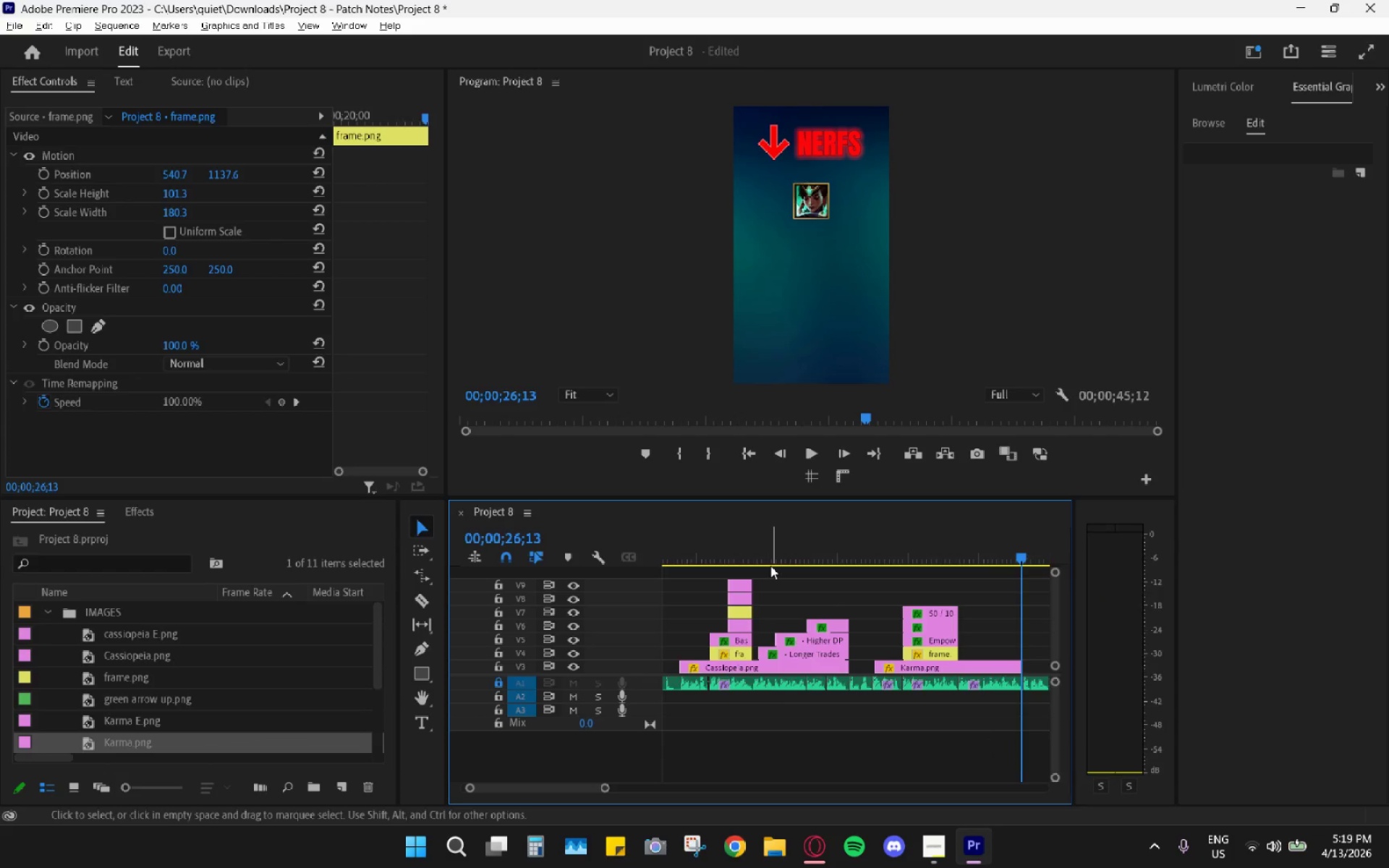 
left_click([768, 552])
 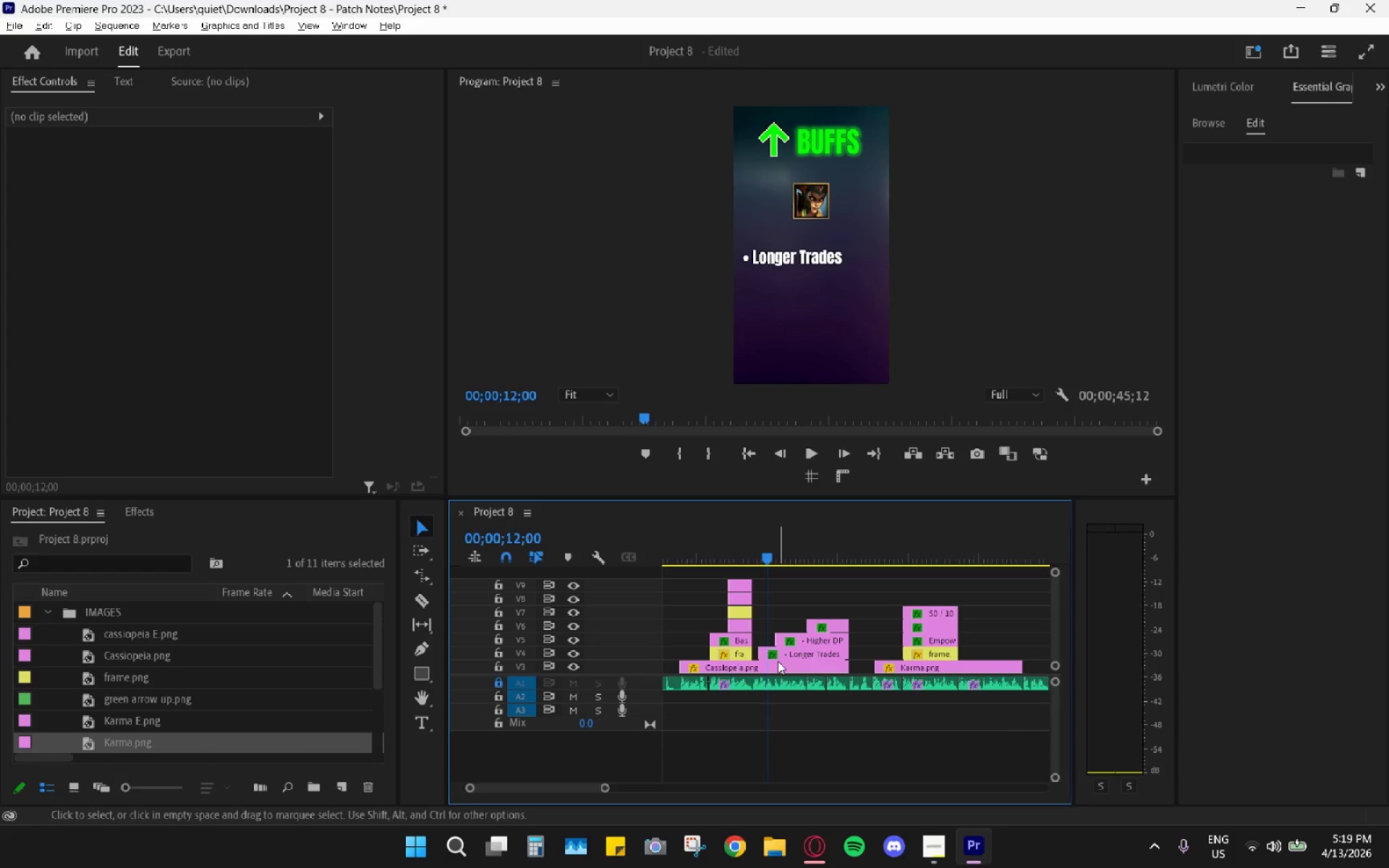 
left_click([776, 658])
 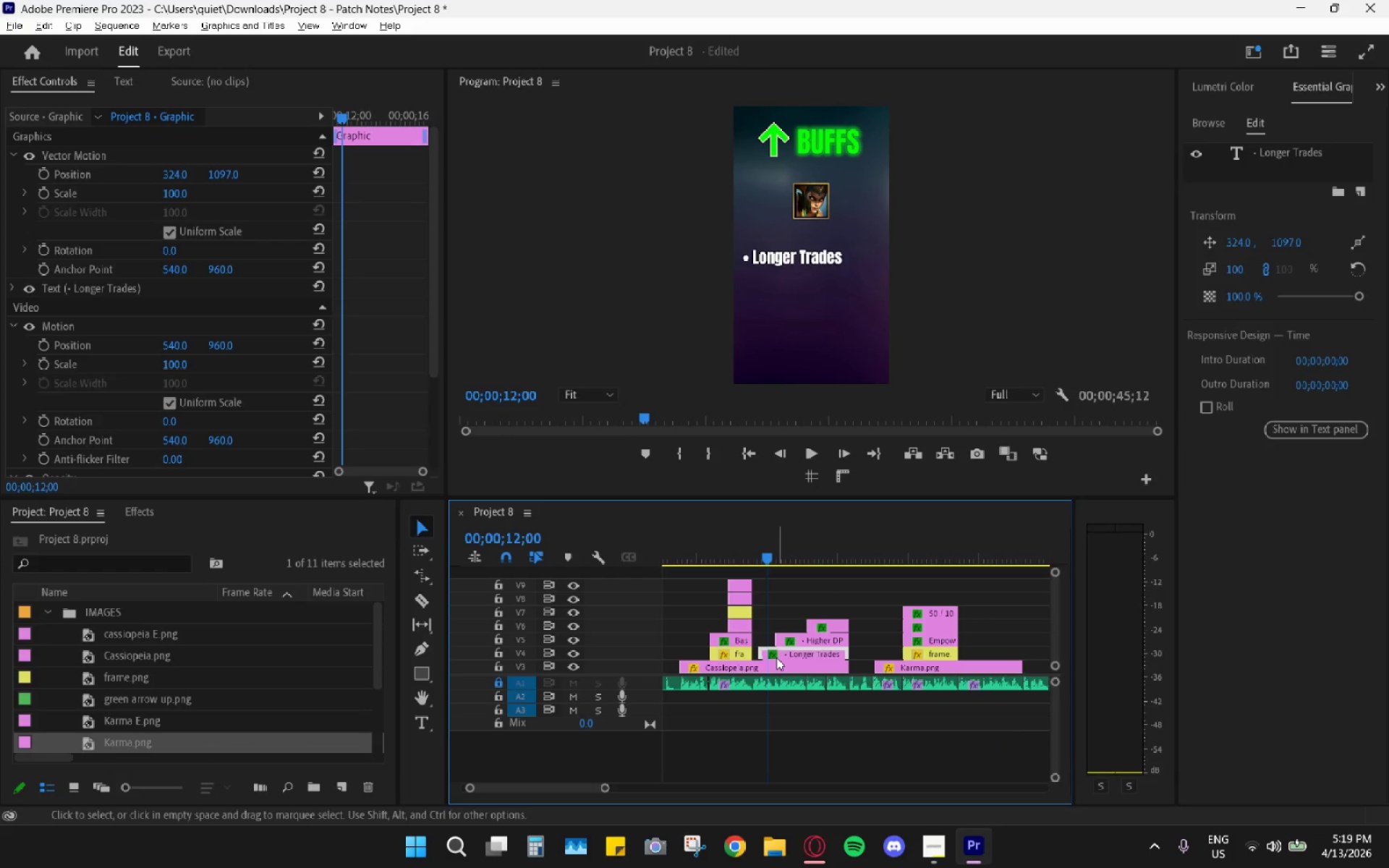 
key(Control+C)
 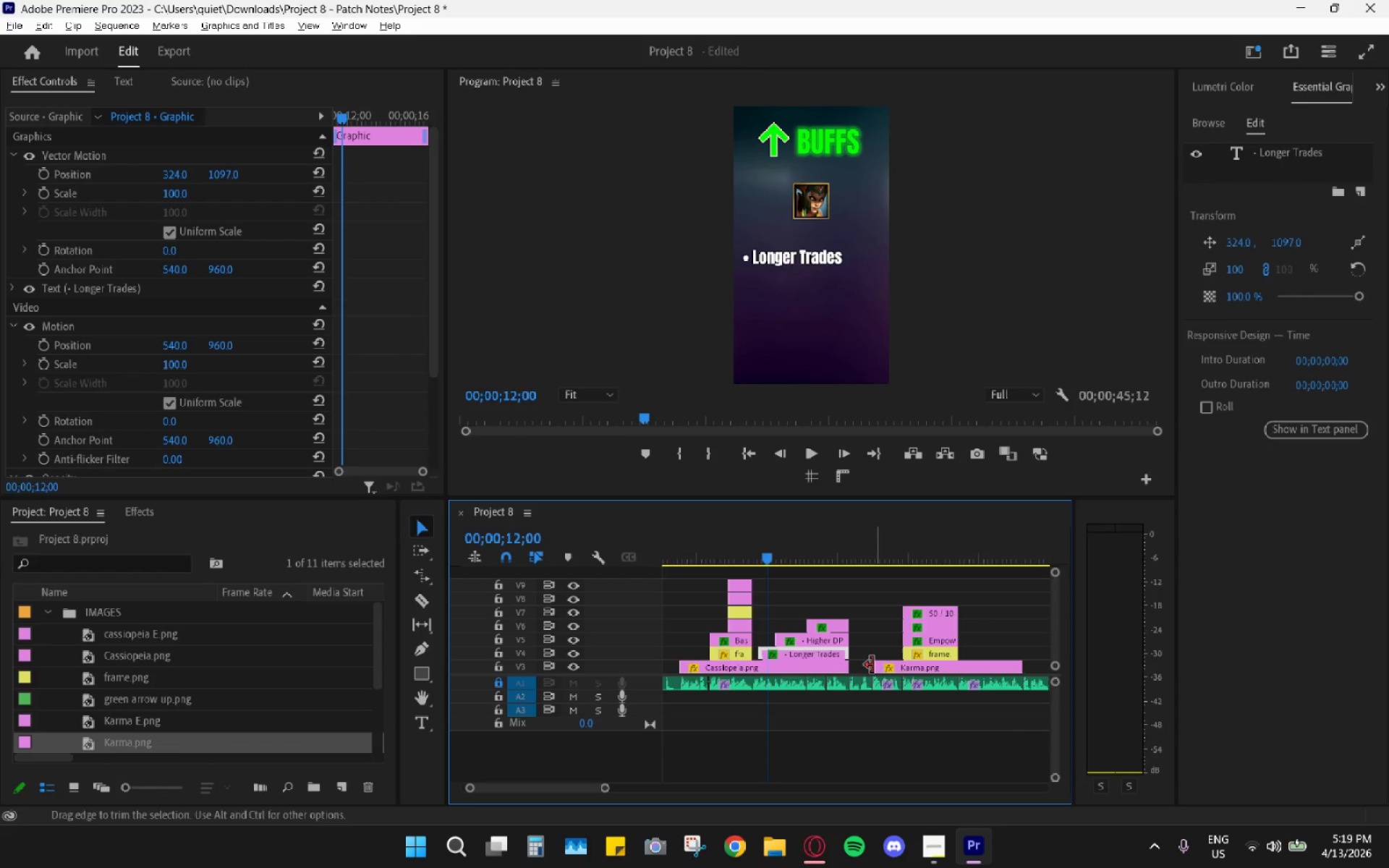 
left_click([878, 643])
 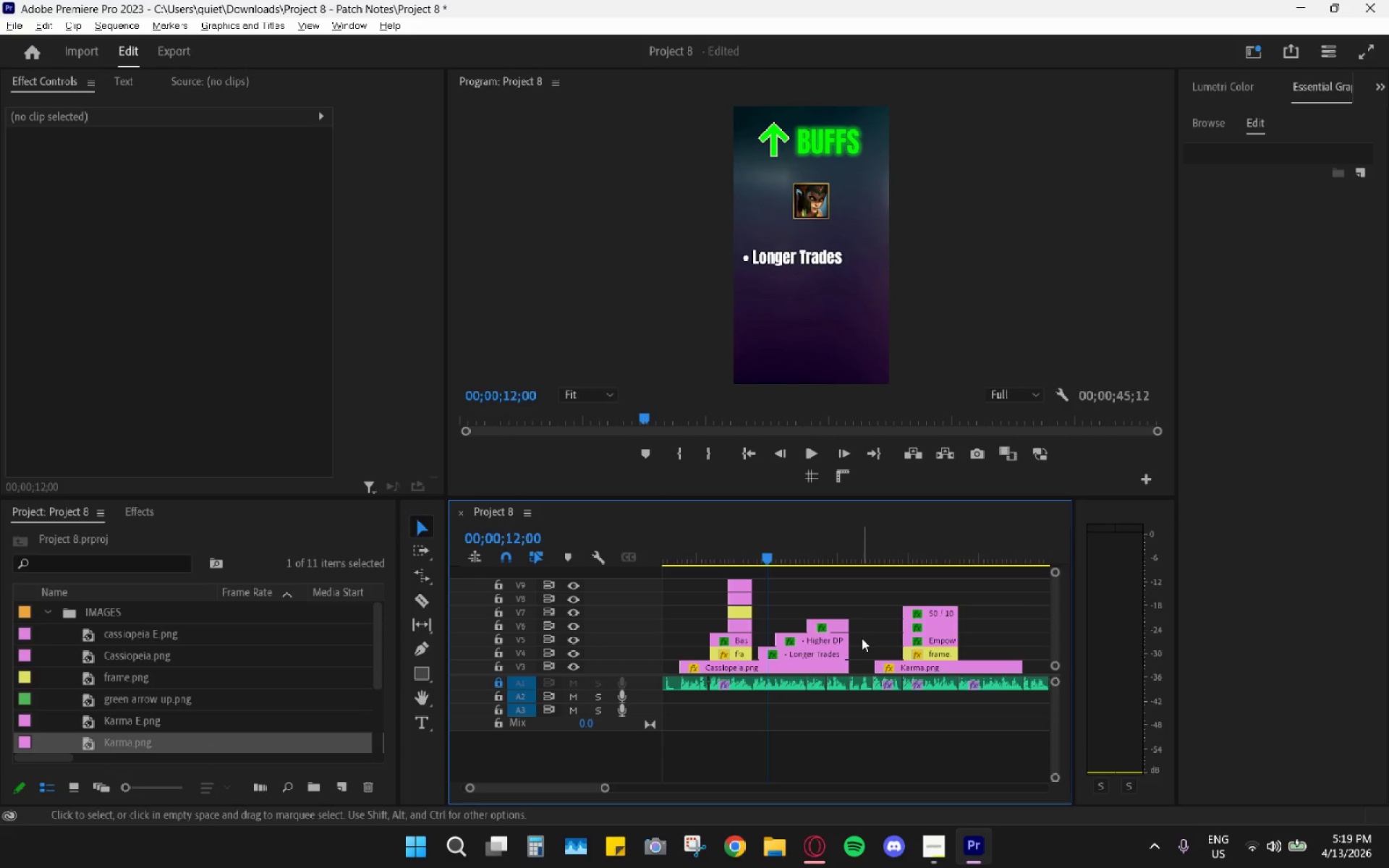 
left_click_drag(start_coordinate=[862, 637], to_coordinate=[844, 650])
 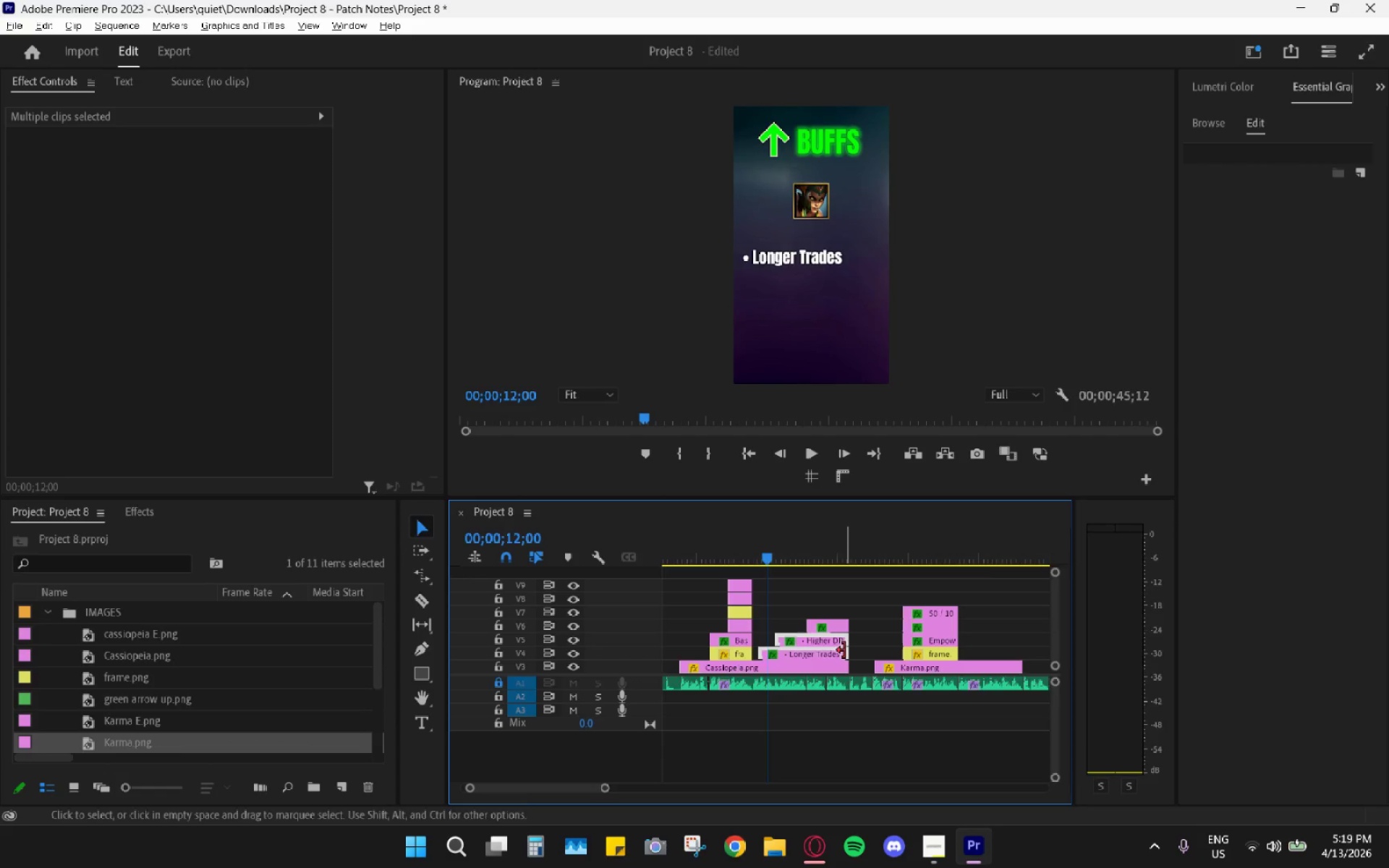 
key(Control+C)
 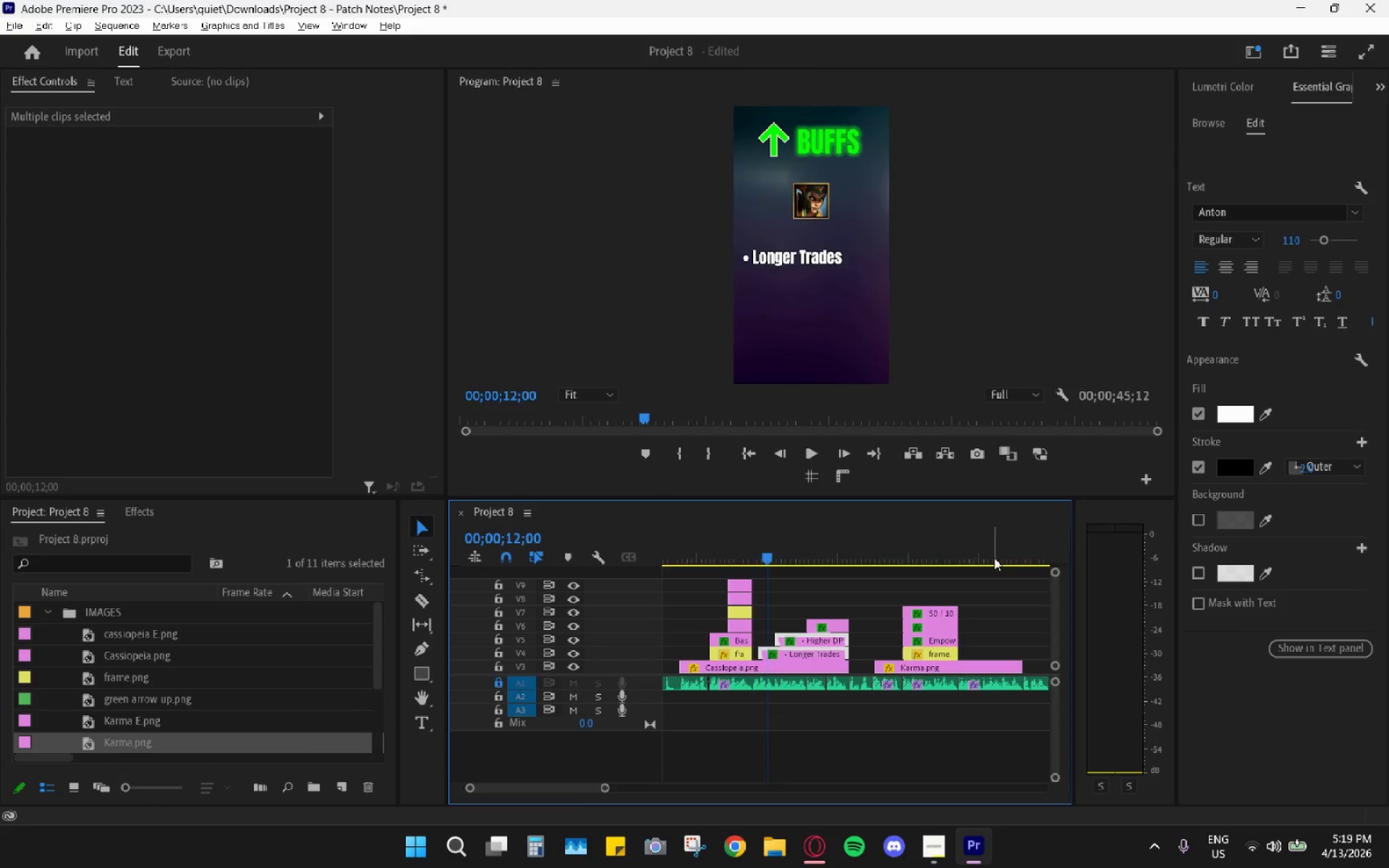 
left_click_drag(start_coordinate=[956, 540], to_coordinate=[961, 544])
 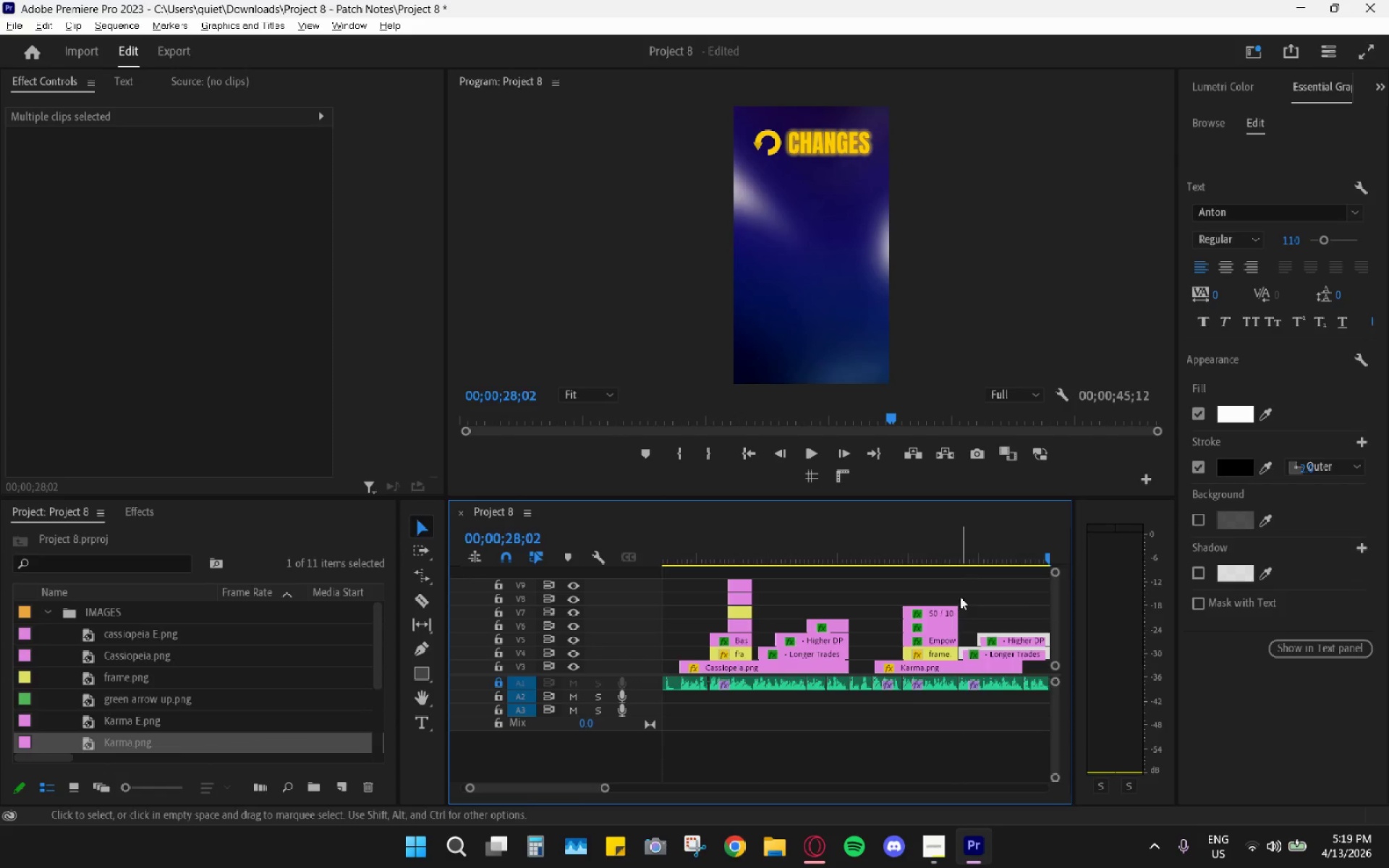 
key(Control+ControlLeft)
 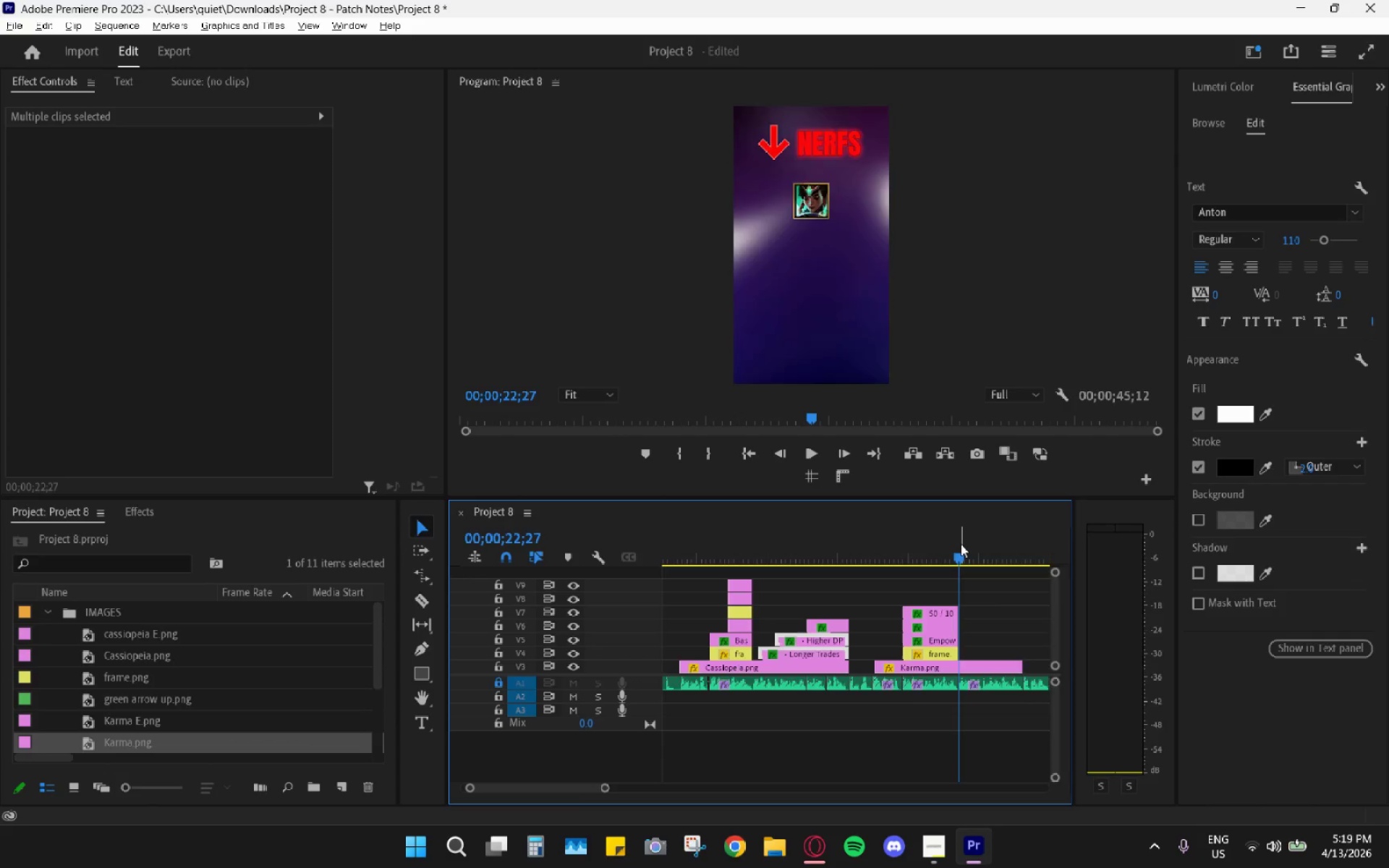 
key(Control+V)
 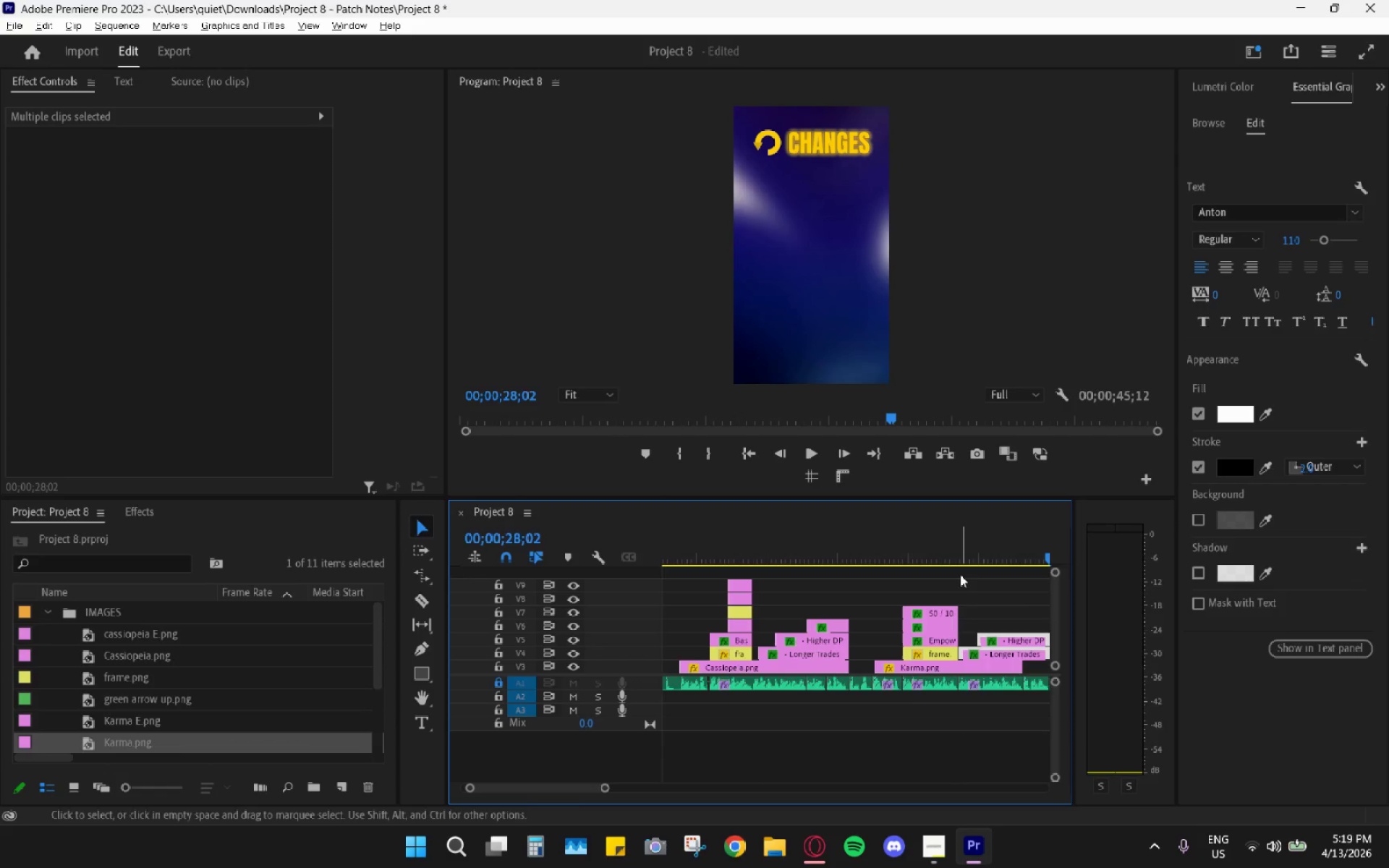 
hold_key(key=AltLeft, duration=0.69)
 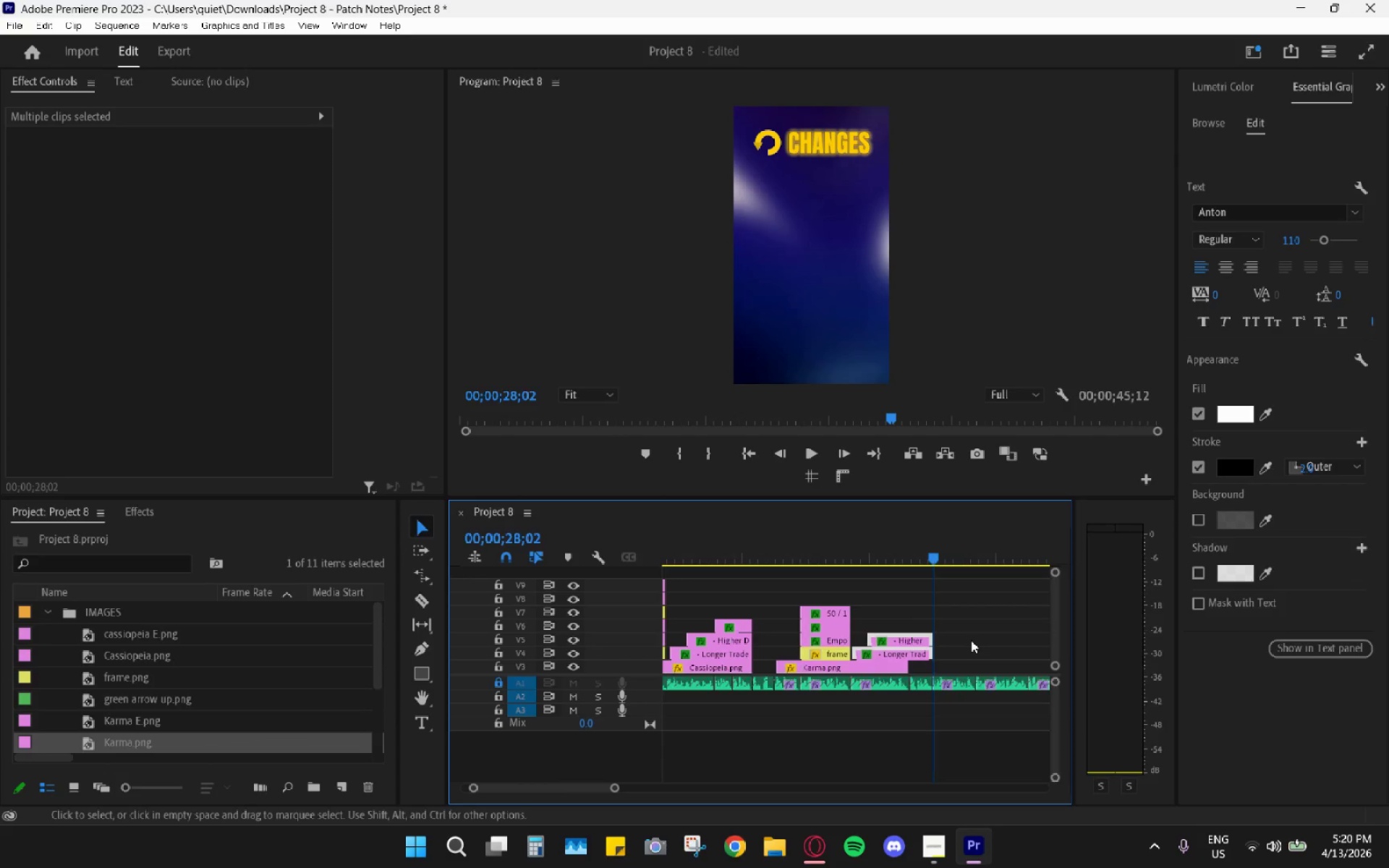 
hold_key(key=AltLeft, duration=0.55)
 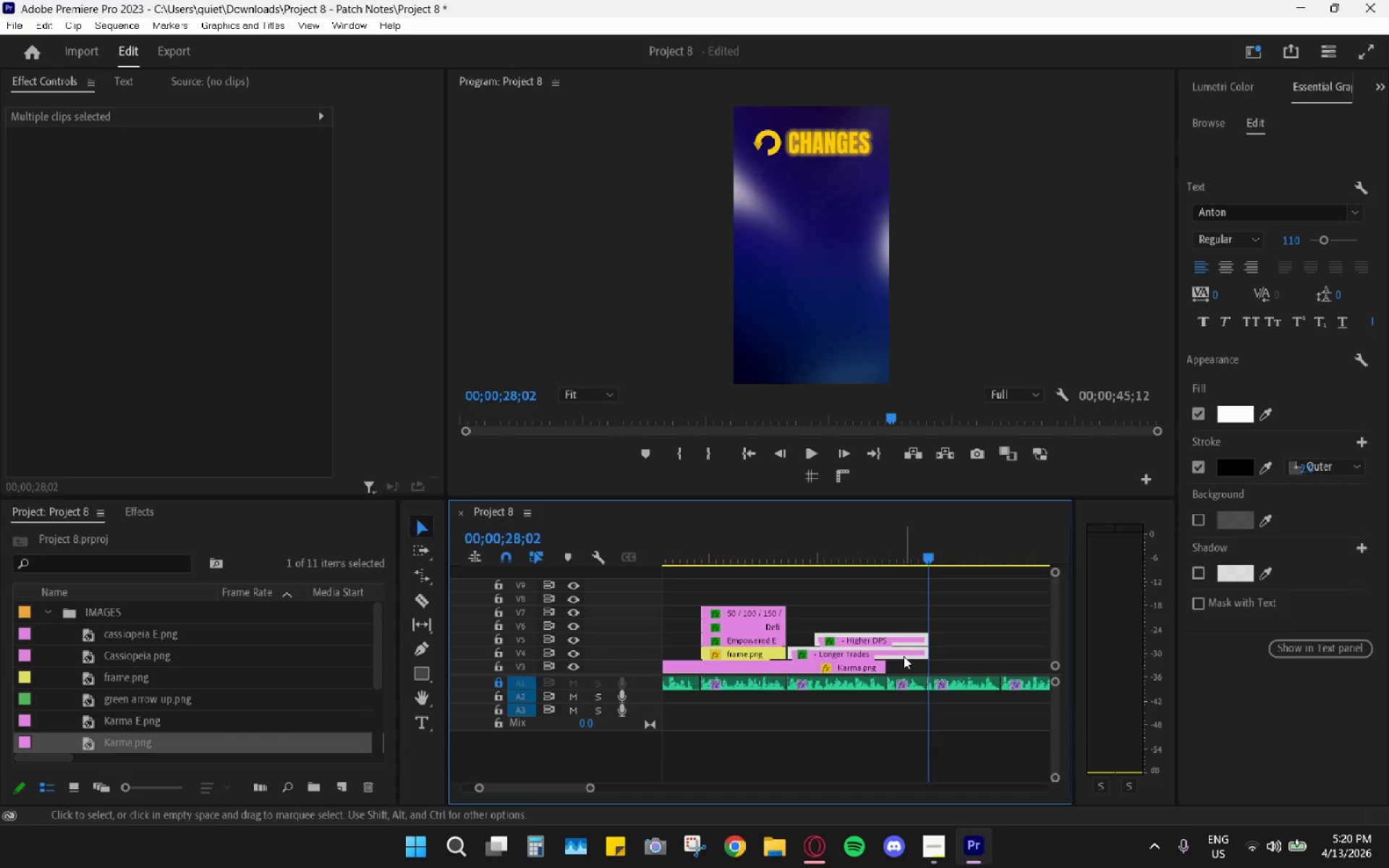 
key(C)
 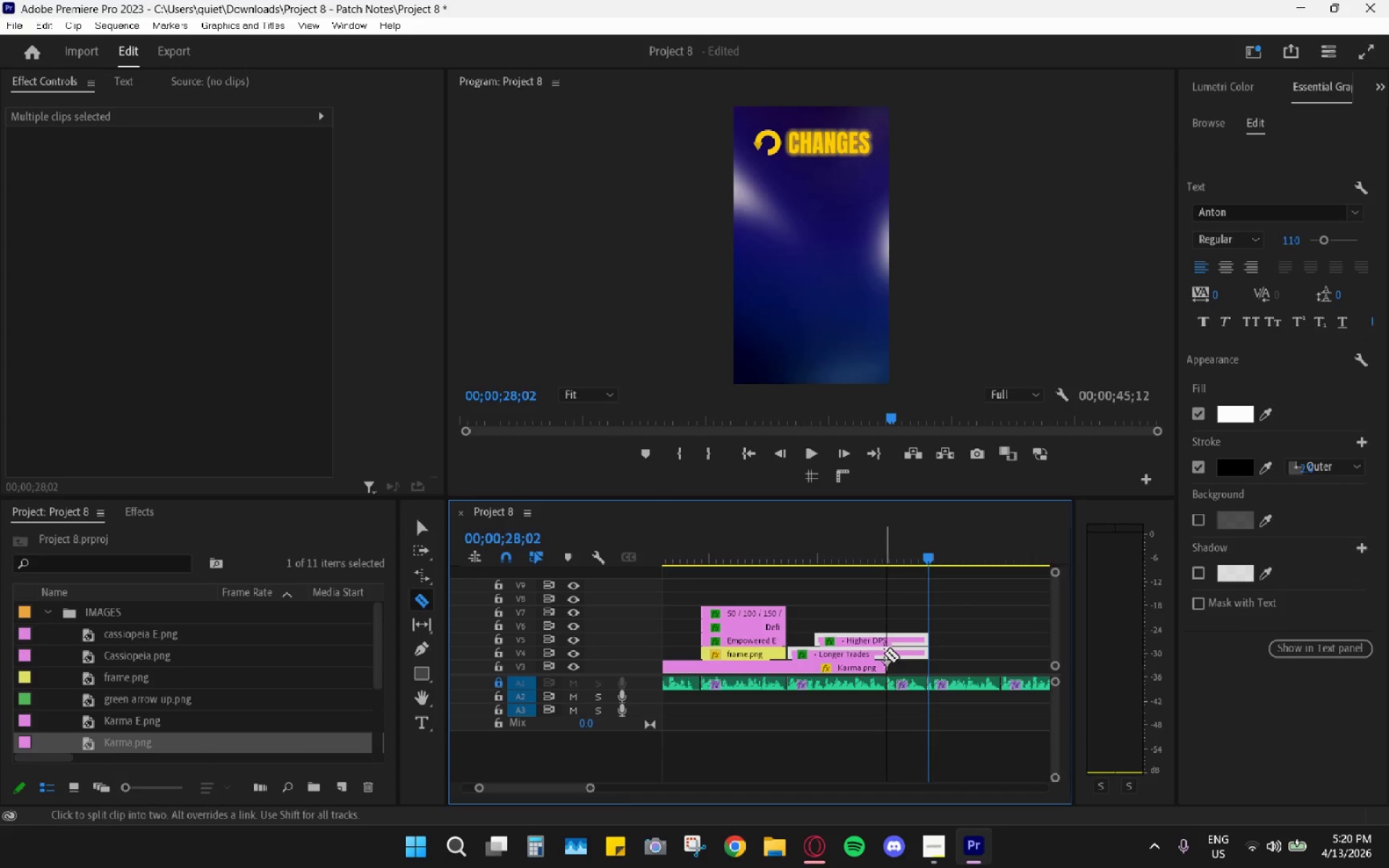 
scroll: coordinate [942, 658], scroll_direction: none, amount: 0.0
 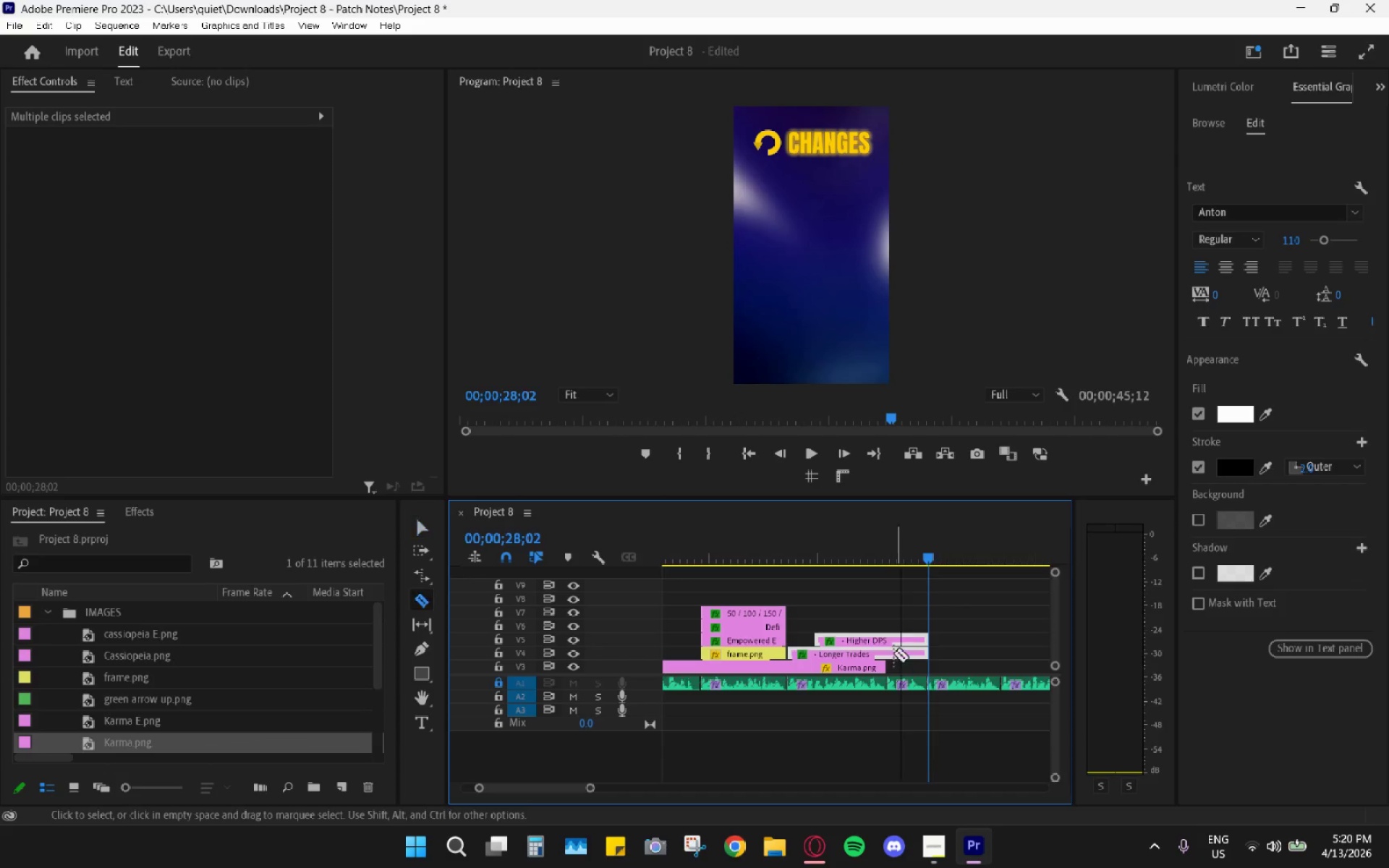 
left_click([884, 653])
 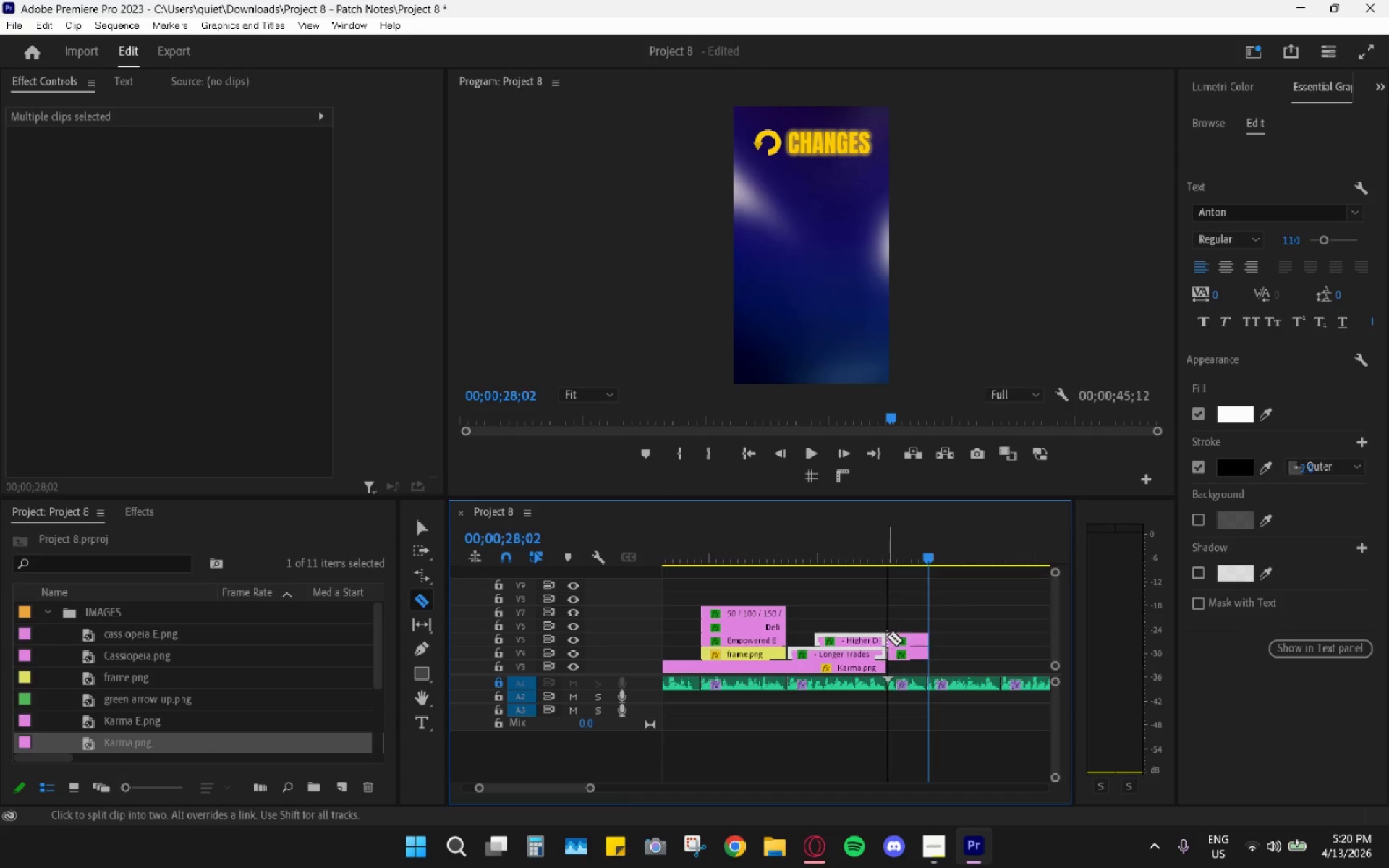 
type(vh)
 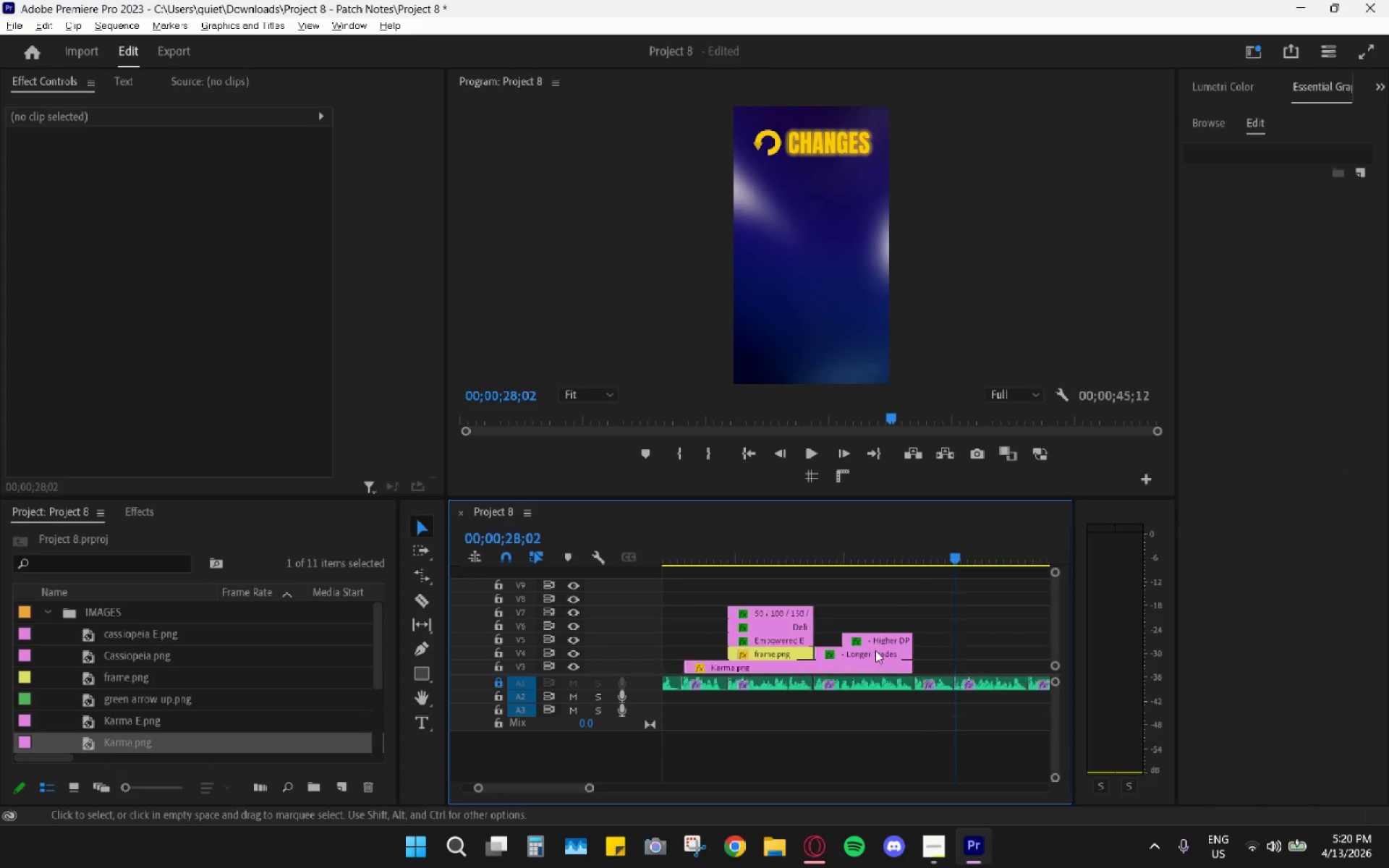 
left_click_drag(start_coordinate=[903, 604], to_coordinate=[911, 655])
 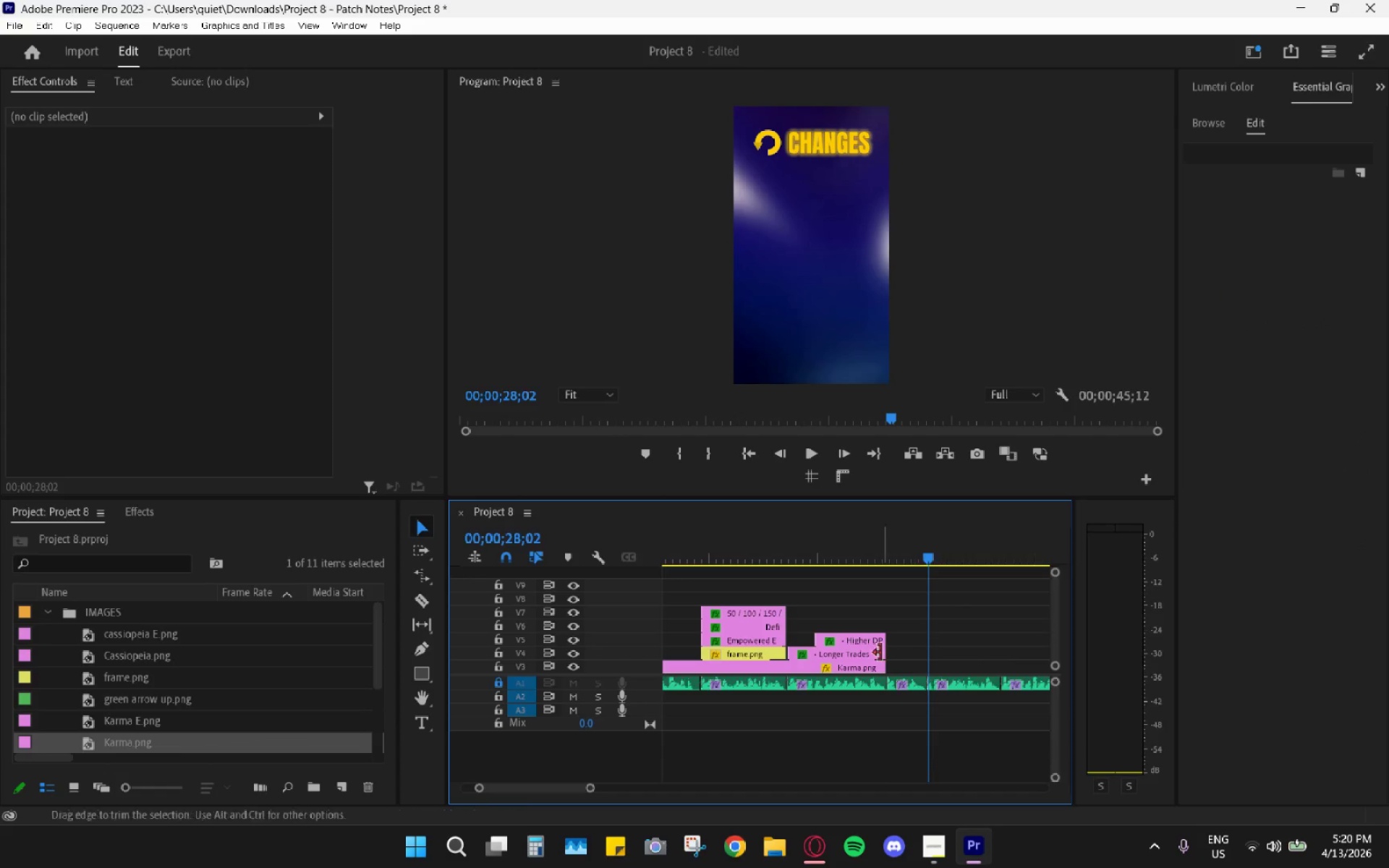 
hold_key(key=AltLeft, duration=0.77)
scroll: coordinate [875, 650], scroll_direction: up, amount: 10.0
 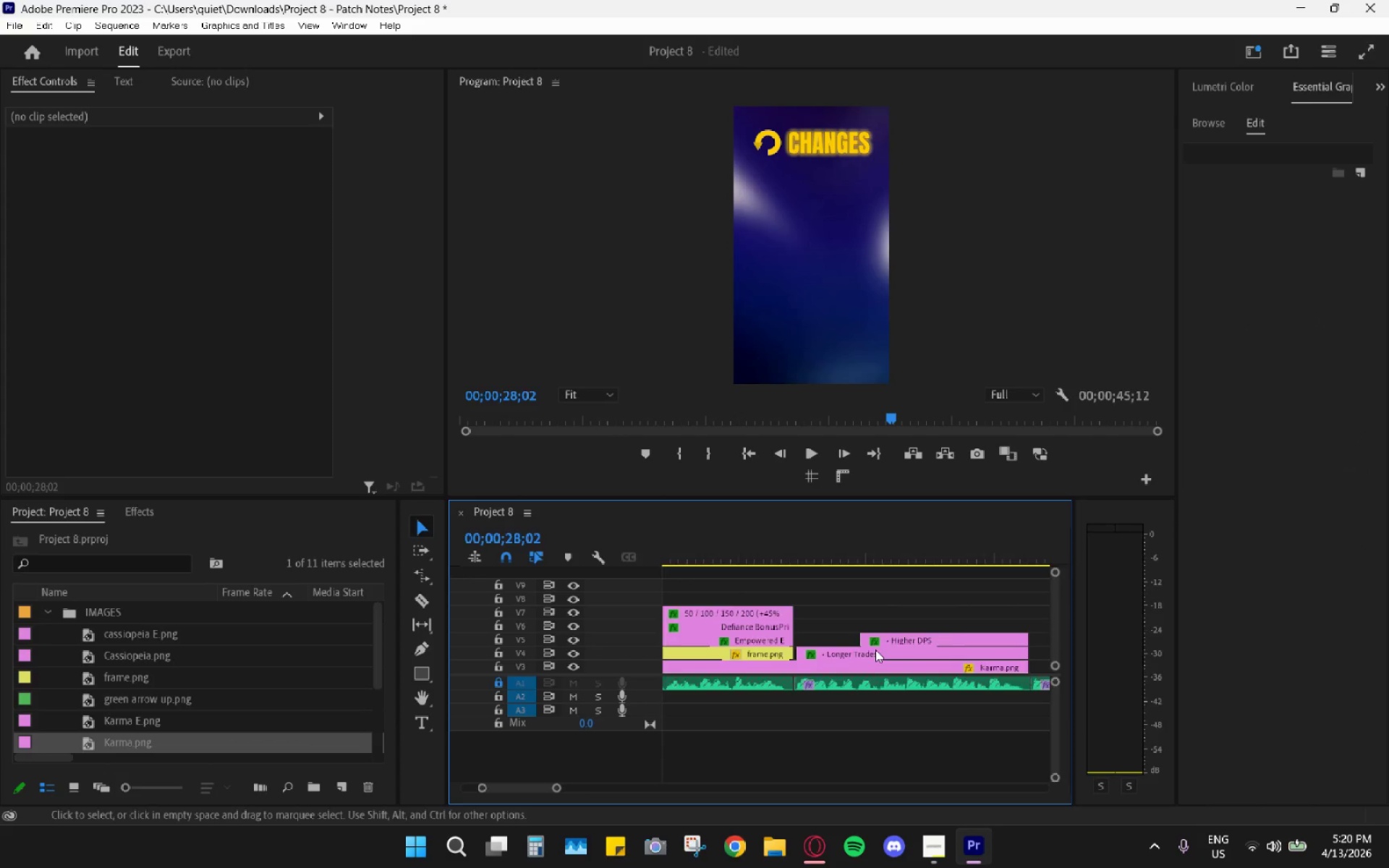 
left_click_drag(start_coordinate=[909, 649], to_coordinate=[902, 650])
 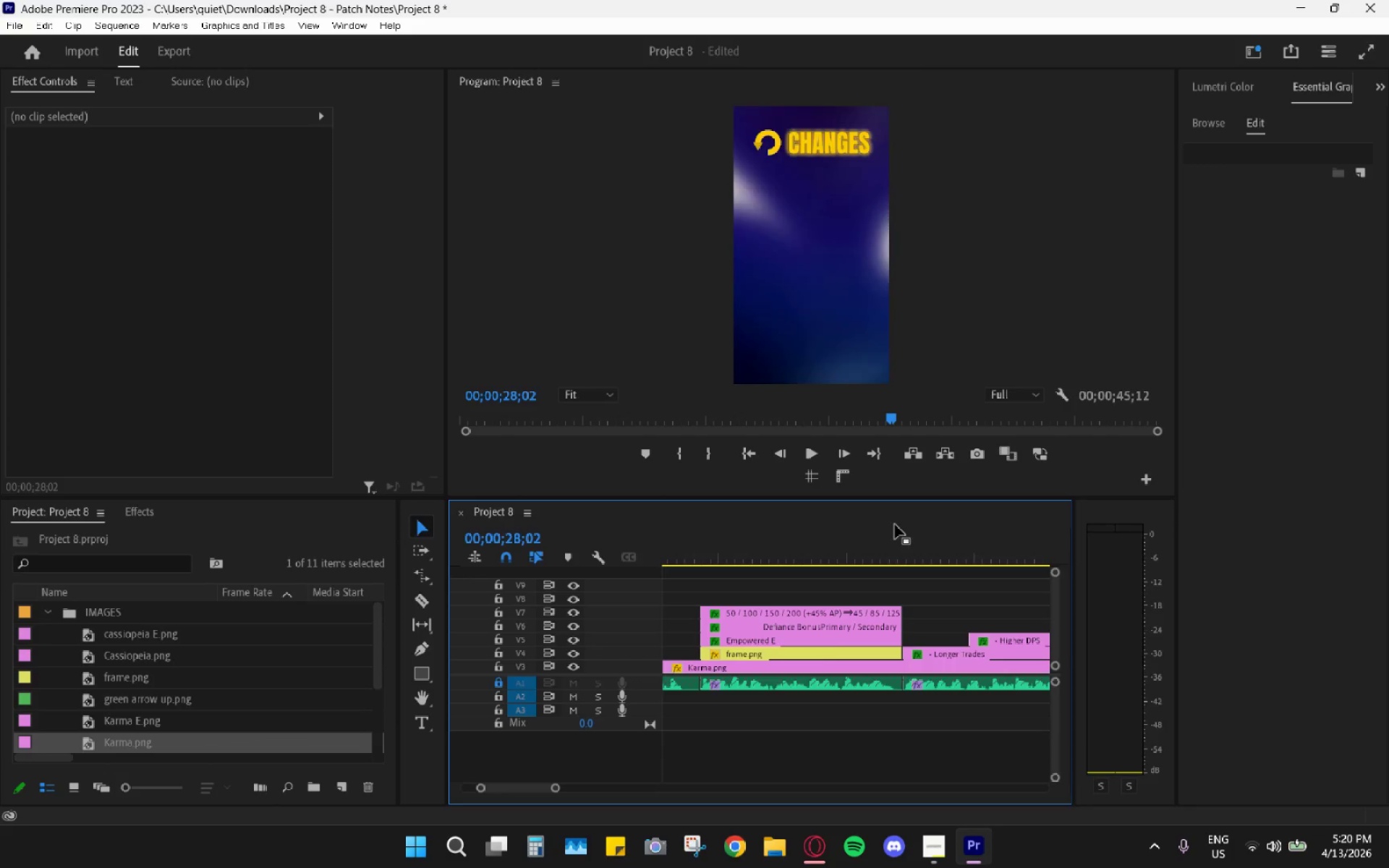 
left_click([895, 524])
 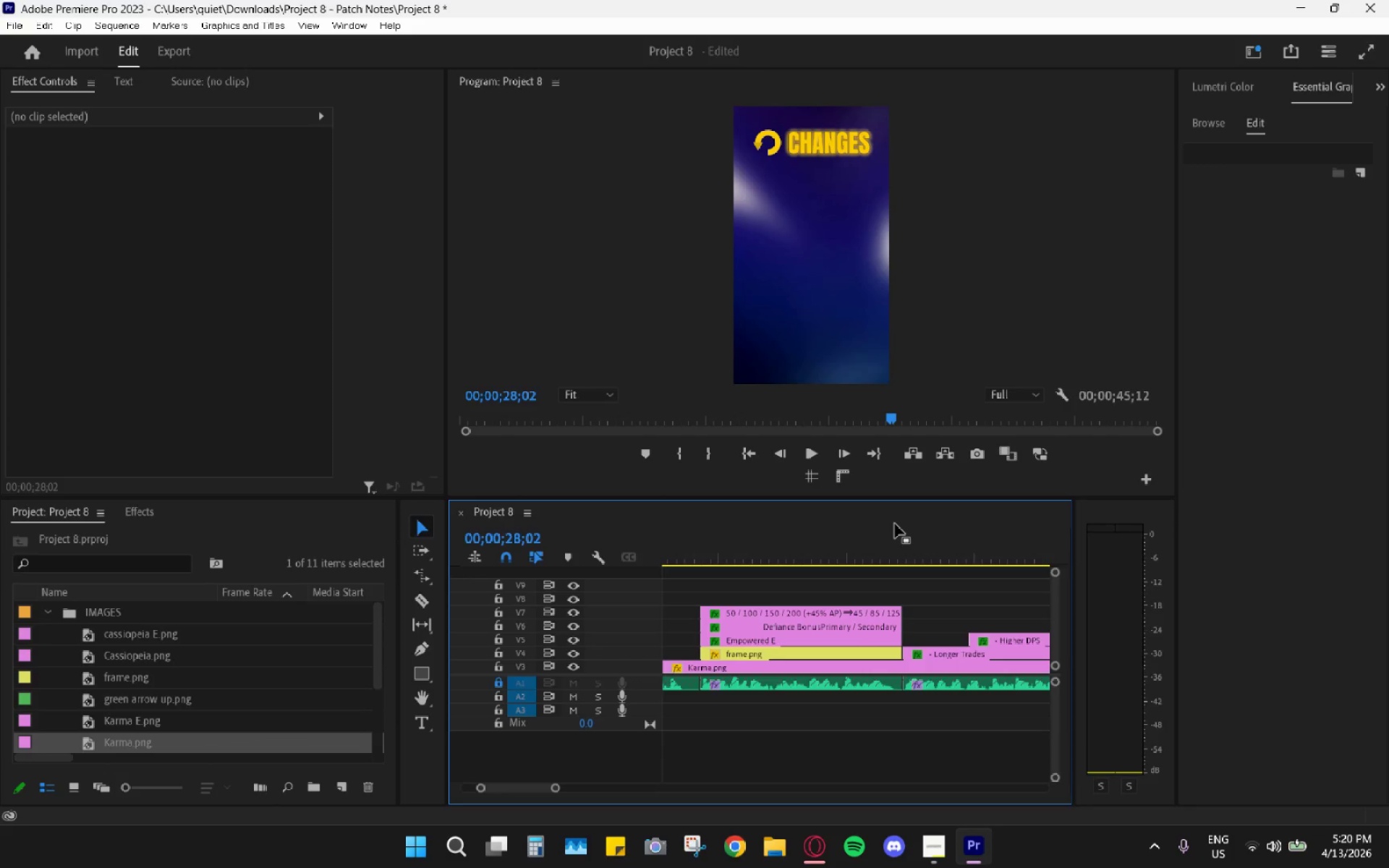 
key(Space)
 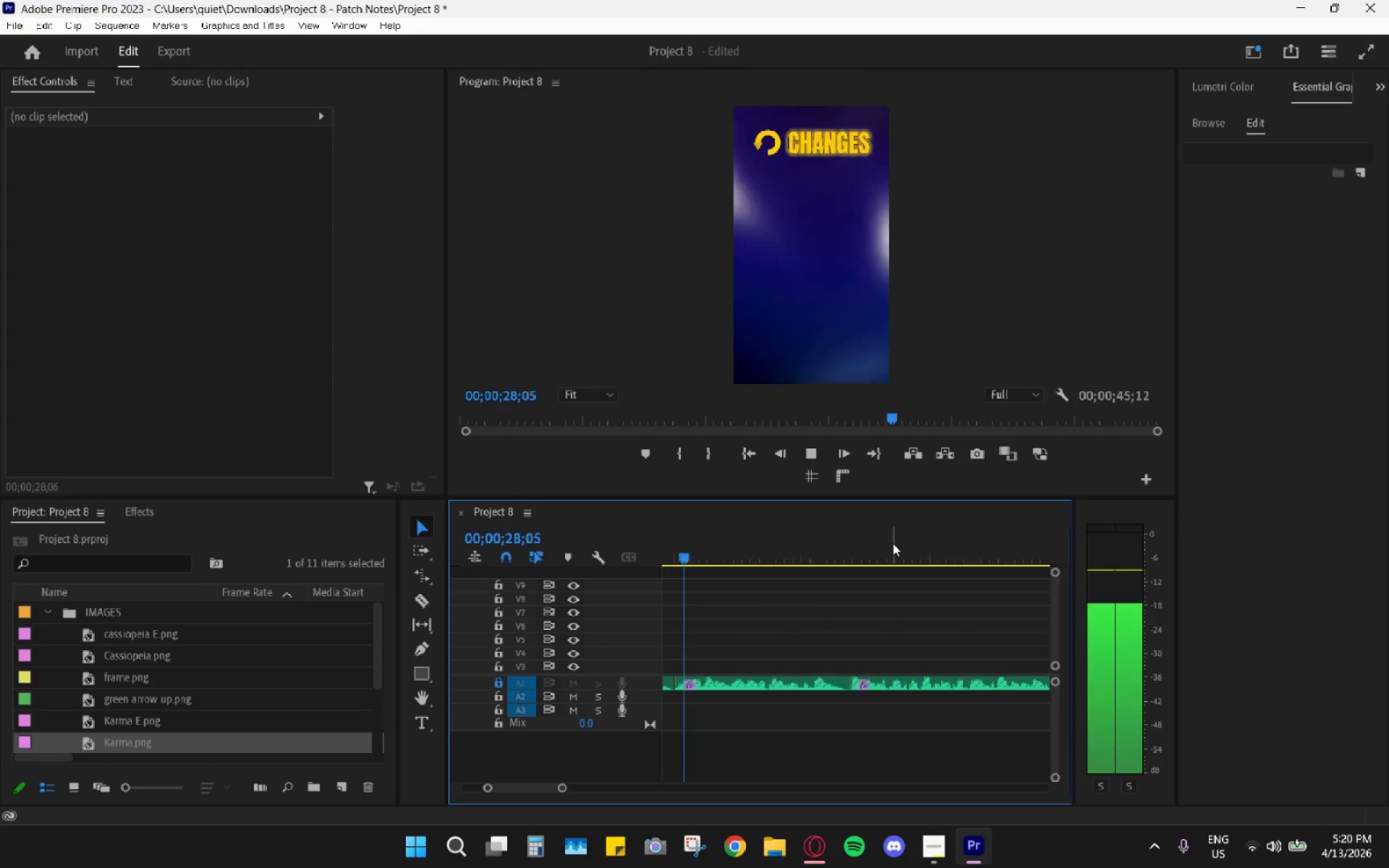 
double_click([893, 543])
 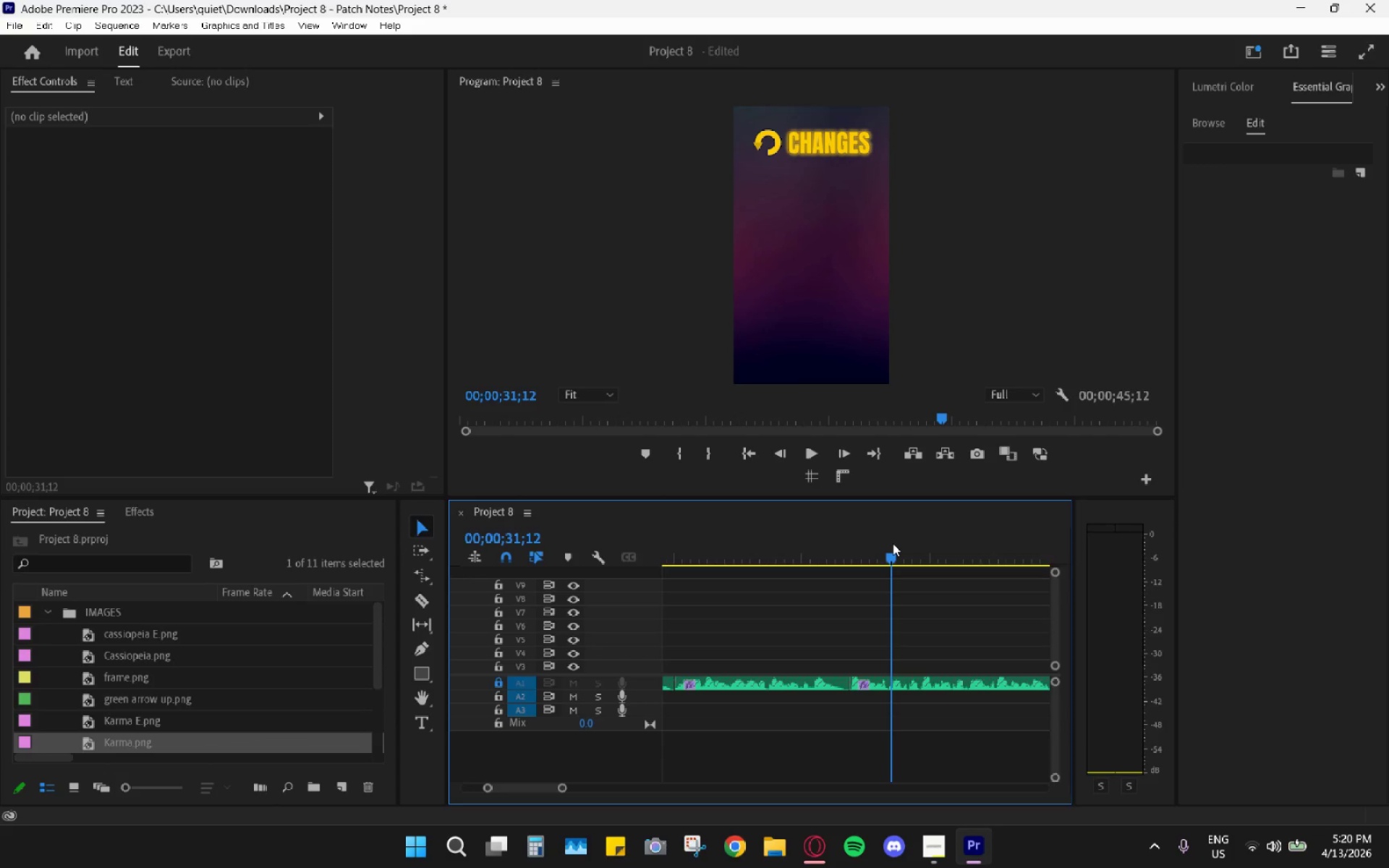 
key(Space)
 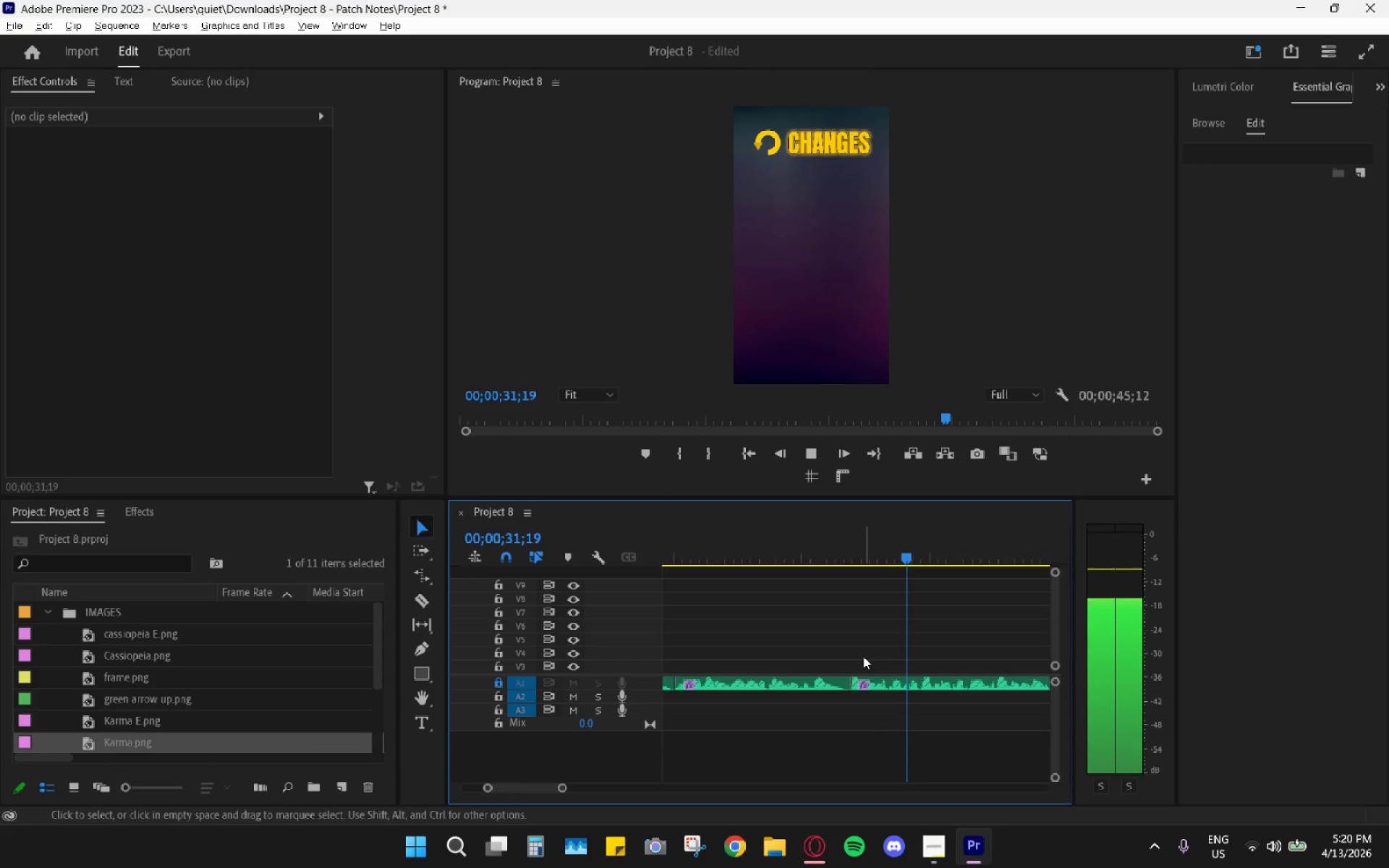 
key(Alt+AltLeft)
 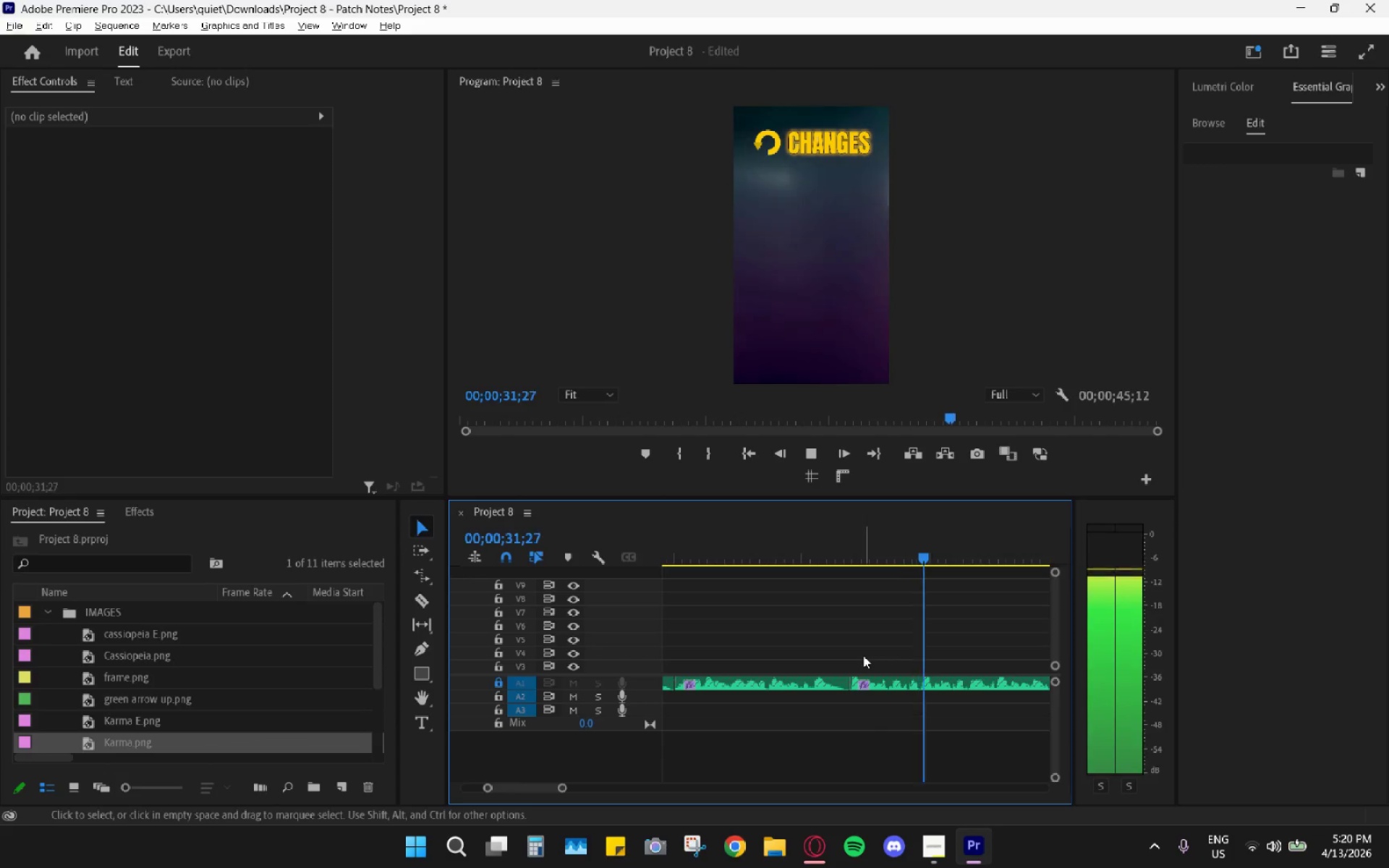 
key(Space)
 